 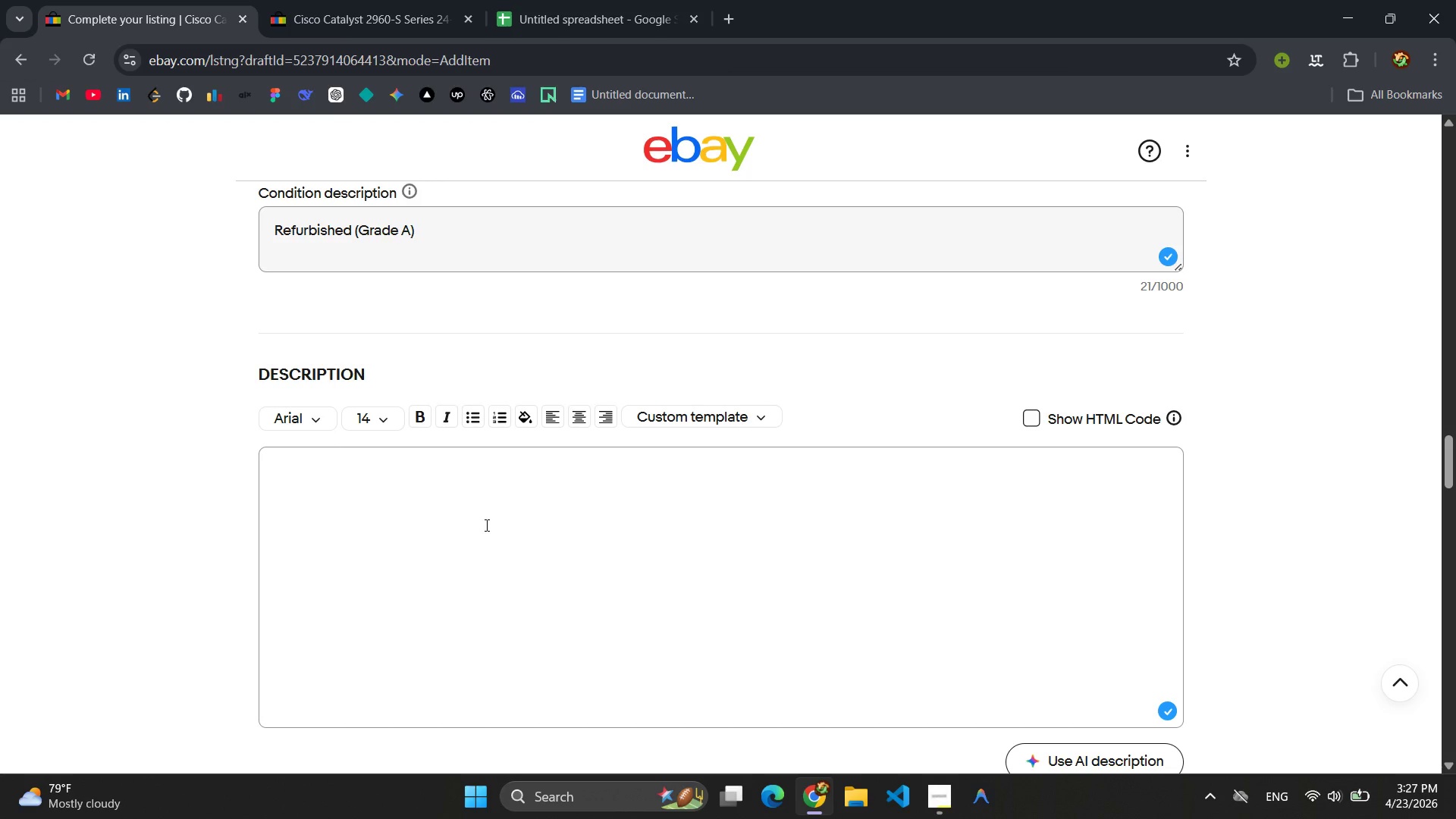 
type(Quant)
key(Backspace)
type(um-Sync  SOlu)
key(Backspace)
key(Backspace)
key(Backspace)
type(olution )
key(Backspace)
type(s - Cisco Catalyst 290)
key(Backspace)
type(60-X)
 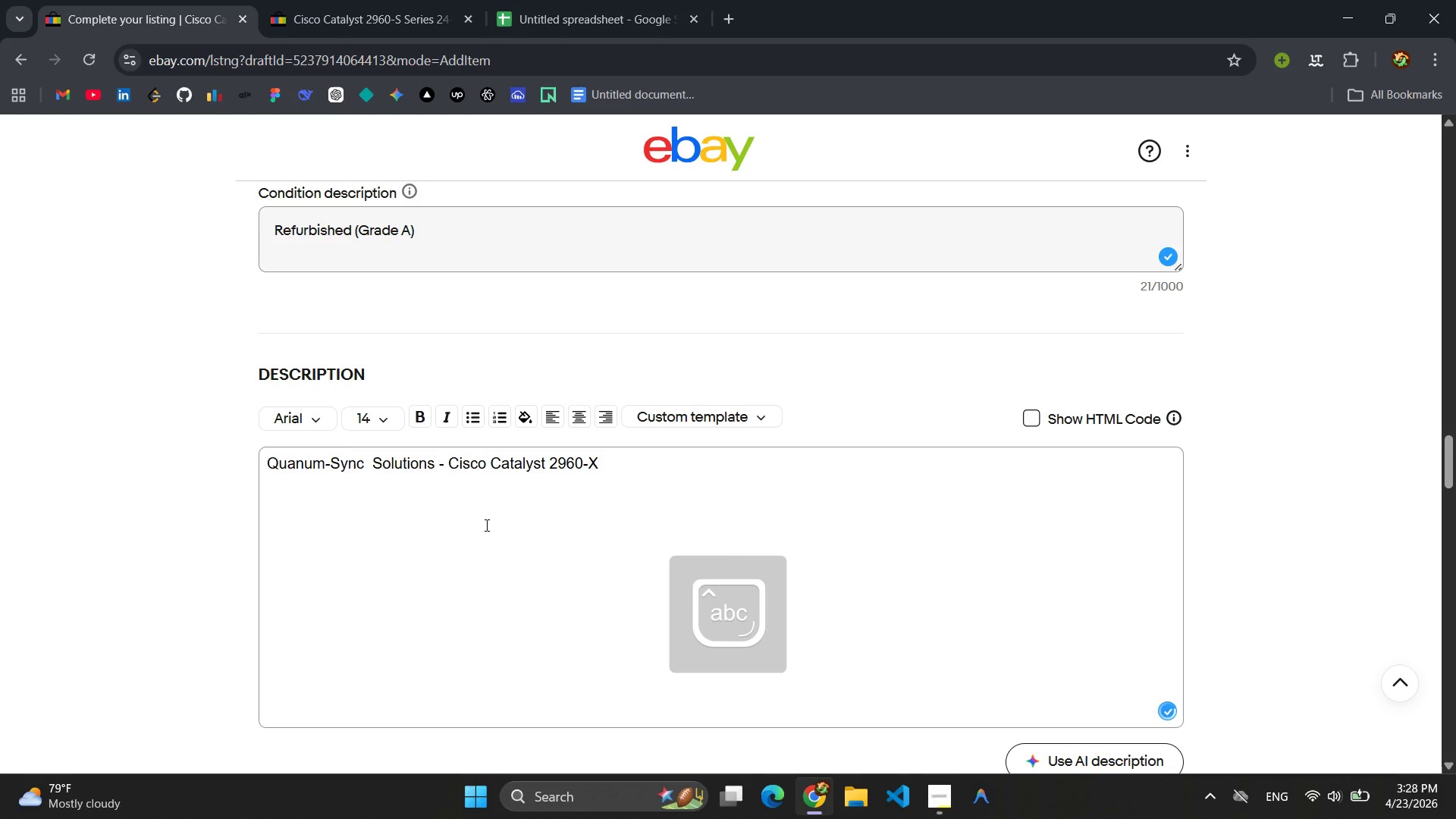 
wait(5.22)
 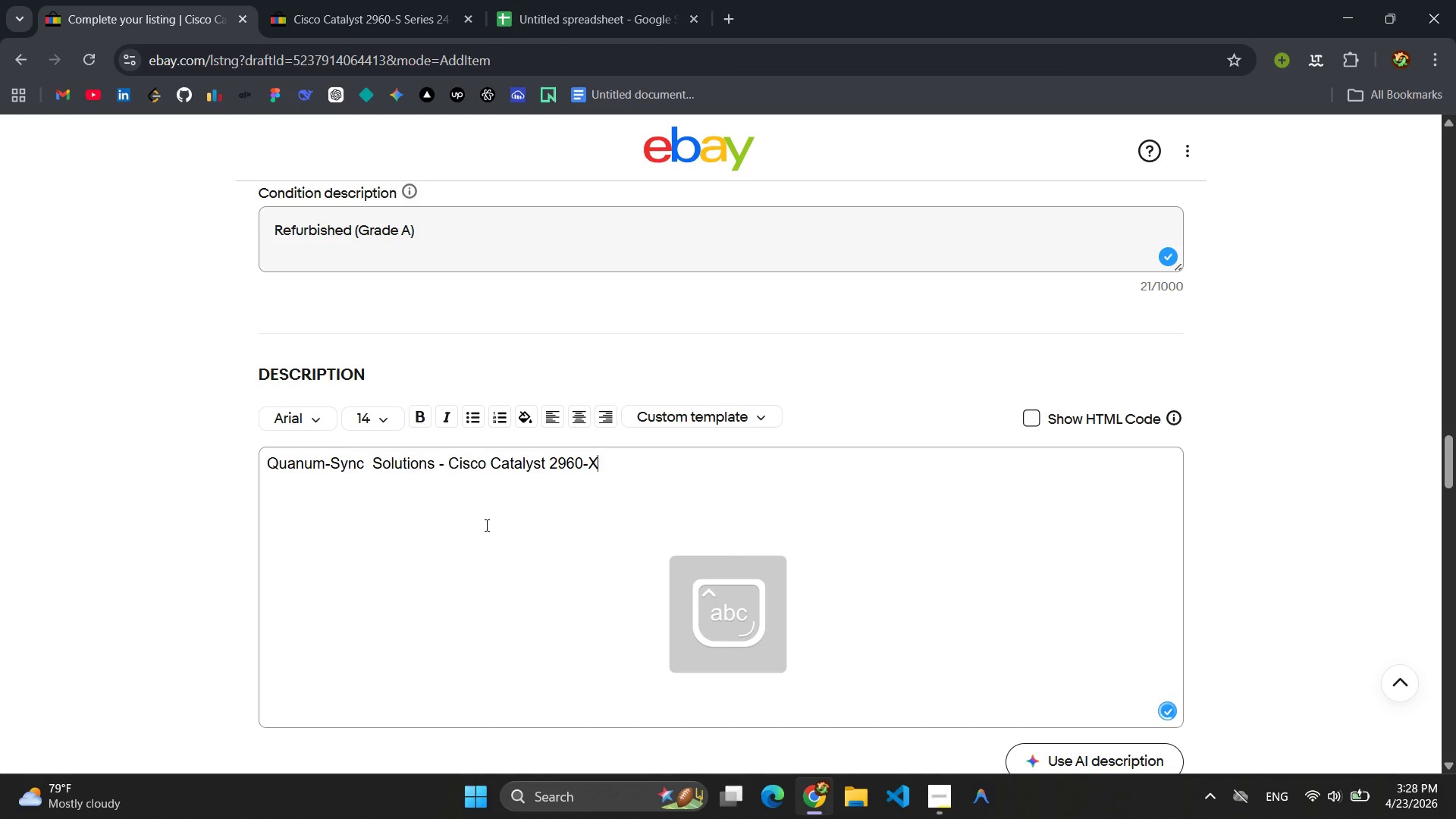 
type( 24 )
key(Backspace)
type(-port )
key(Backspace)
key(Backspace)
key(Backspace)
key(Backspace)
key(Backspace)
type(Port Gigabite Switch)
 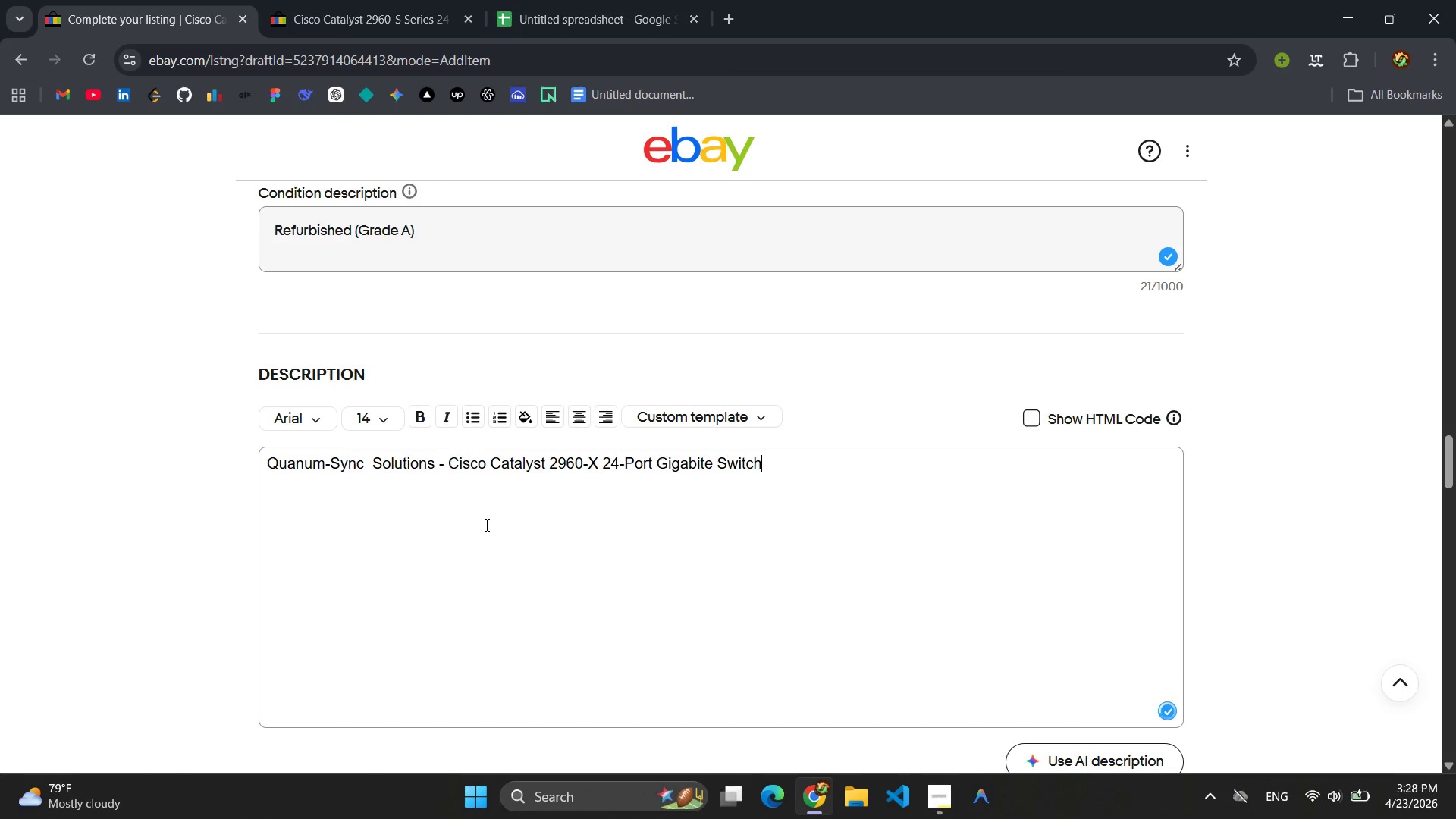 
scroll: coordinate [398, 655], scroll_direction: down, amount: 3.0
 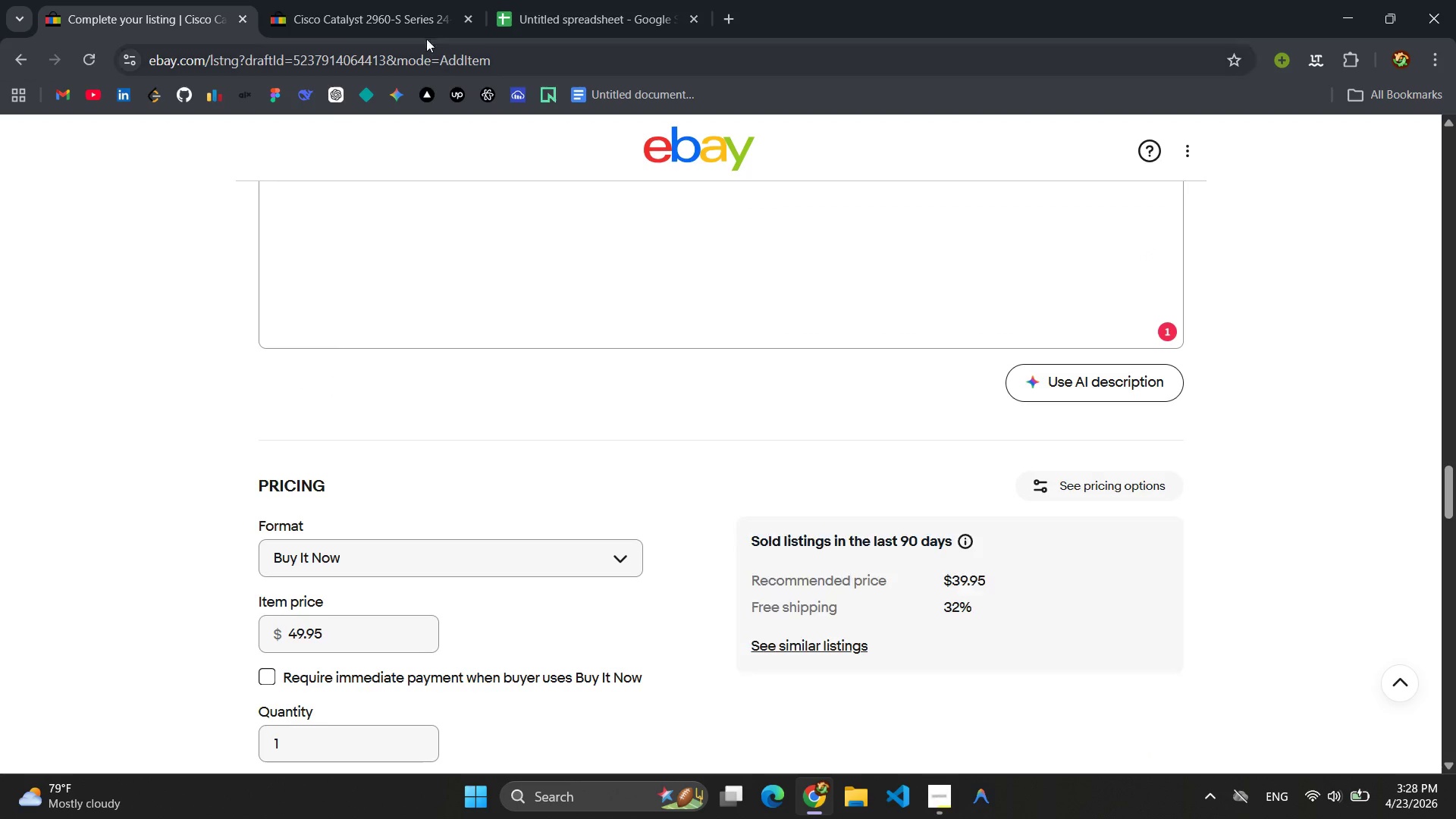 
left_click([566, 1])
 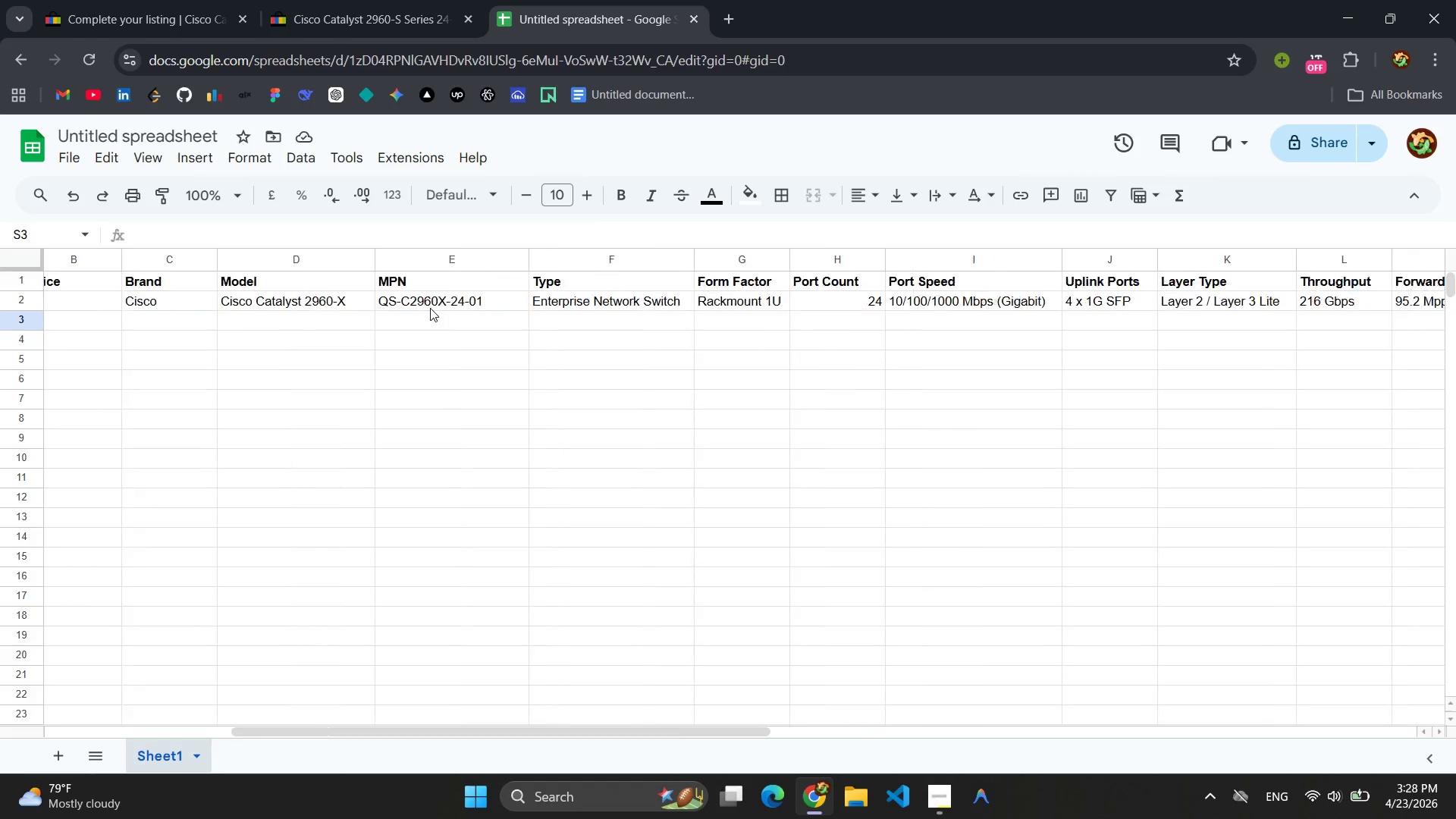 
left_click([542, 302])
 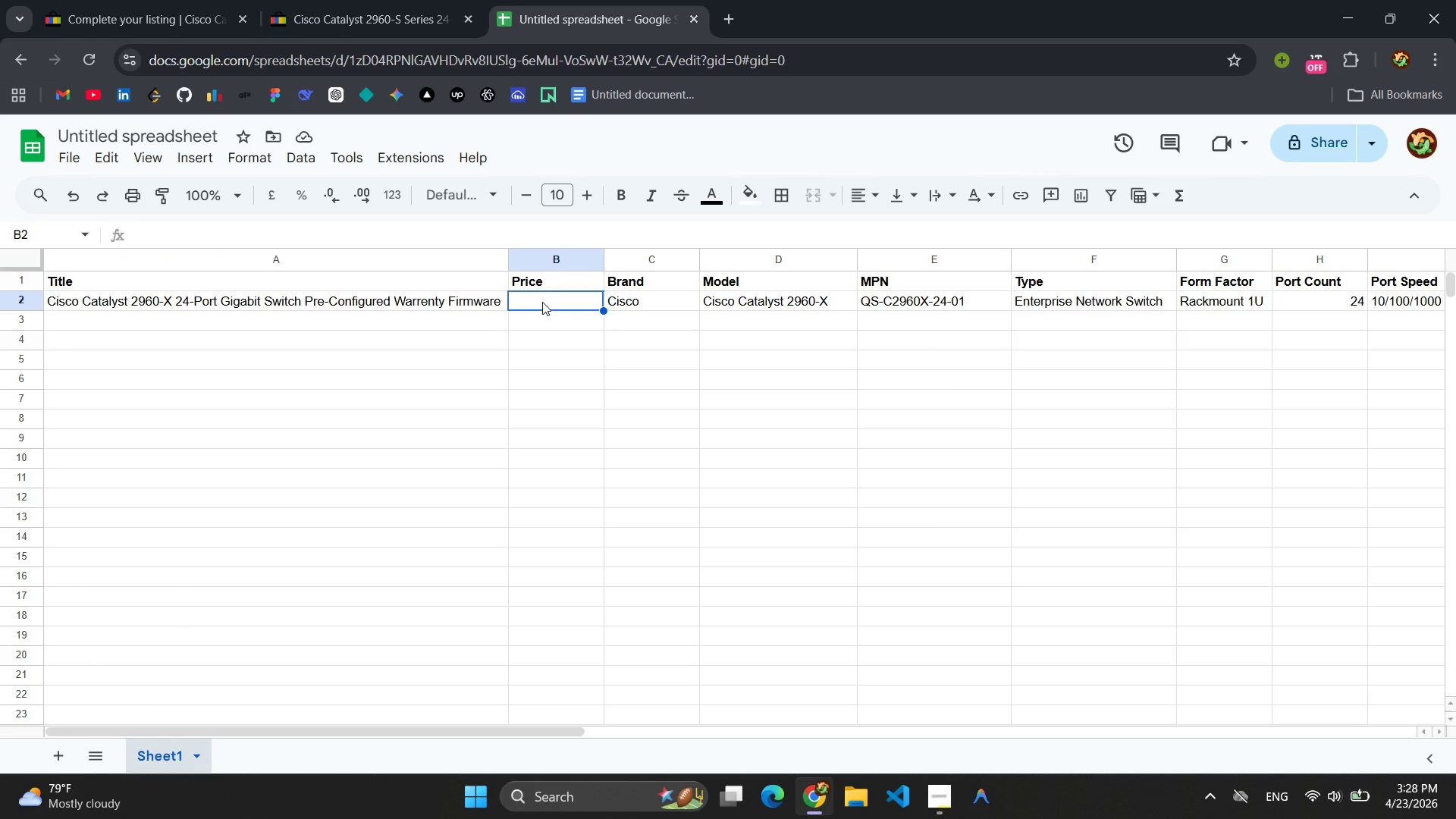 
type(49.95)
 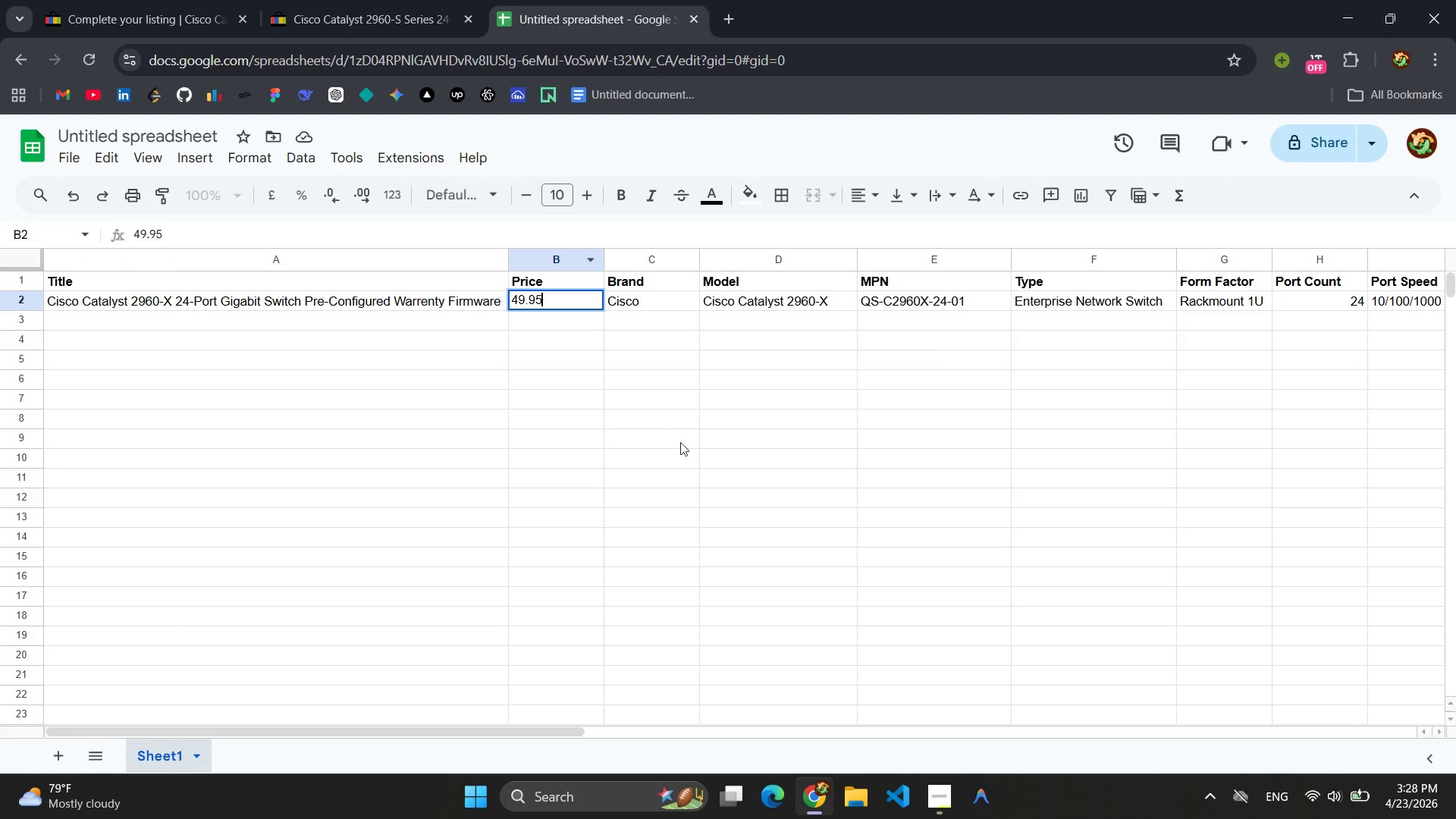 
left_click([626, 403])
 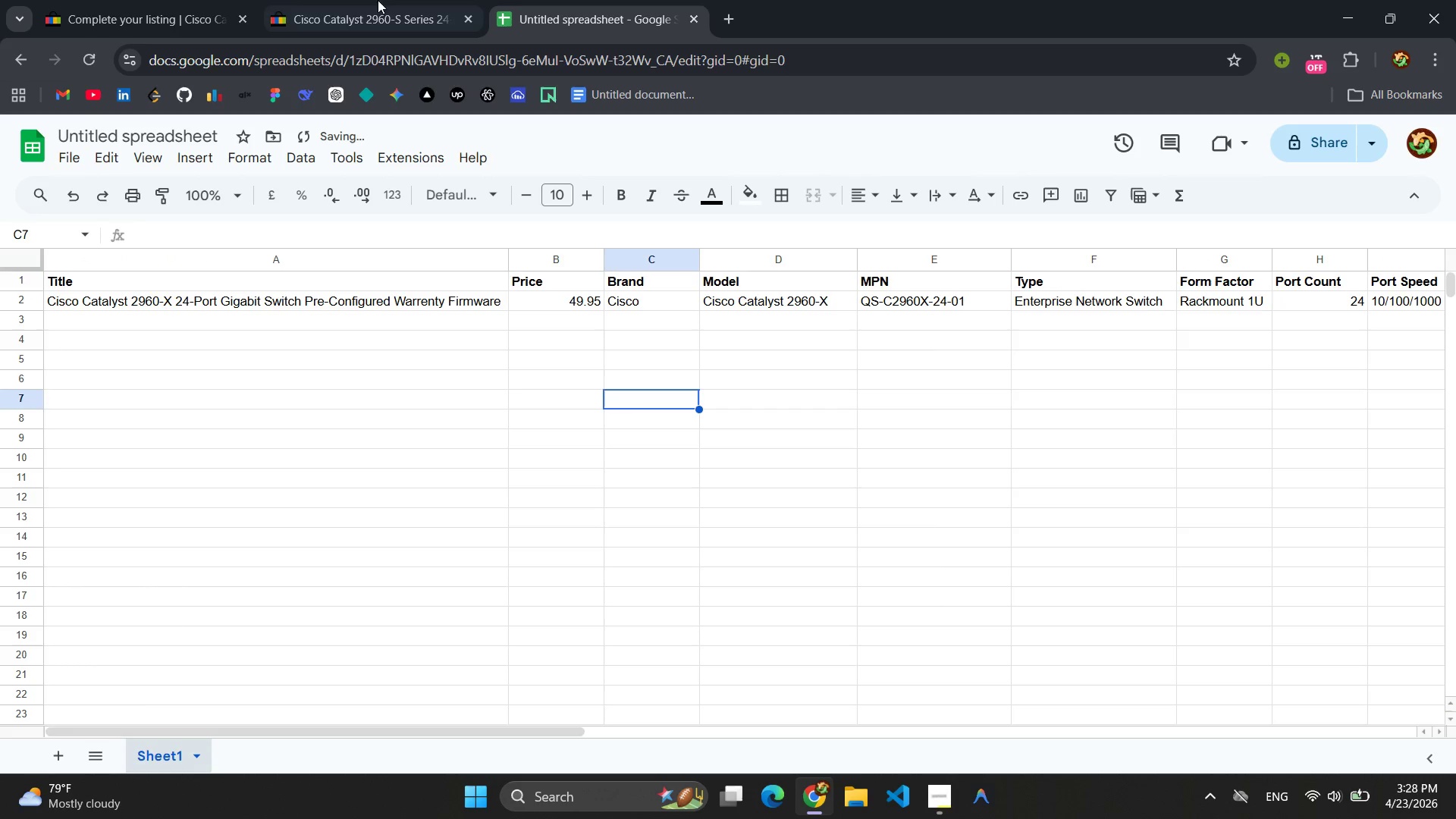 
left_click([359, 0])
 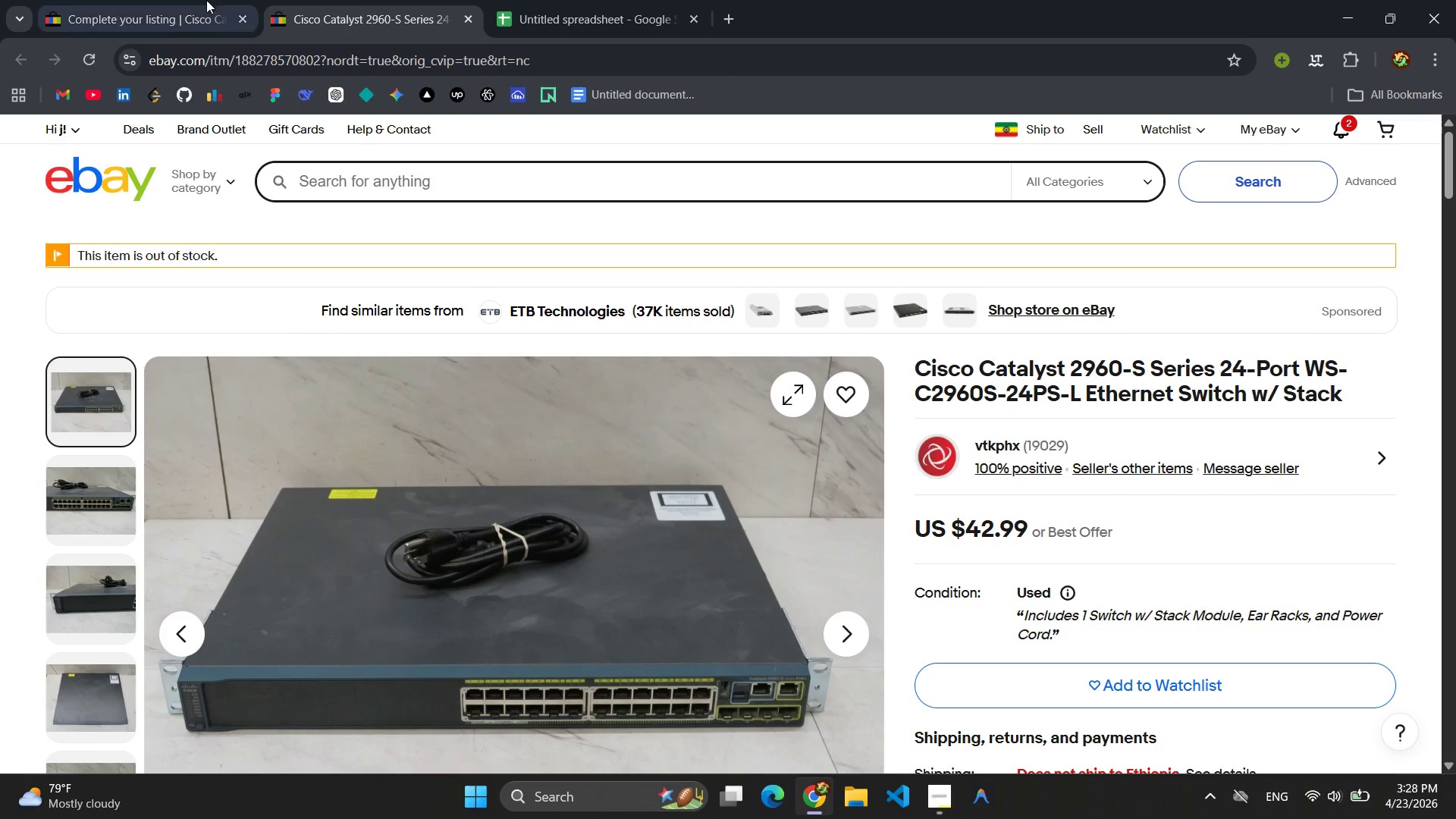 
left_click([163, 3])
 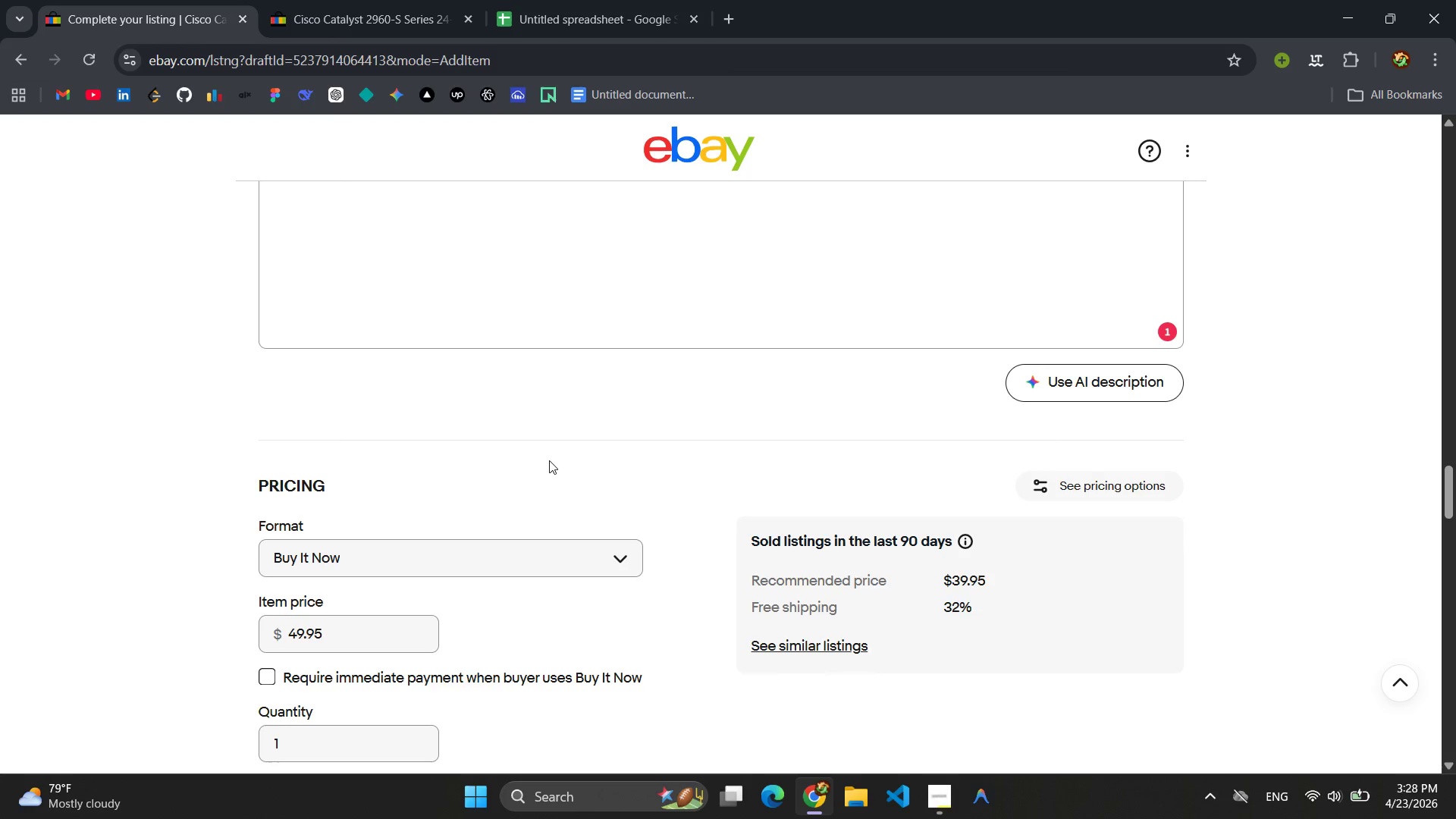 
scroll: coordinate [575, 435], scroll_direction: up, amount: 3.0
 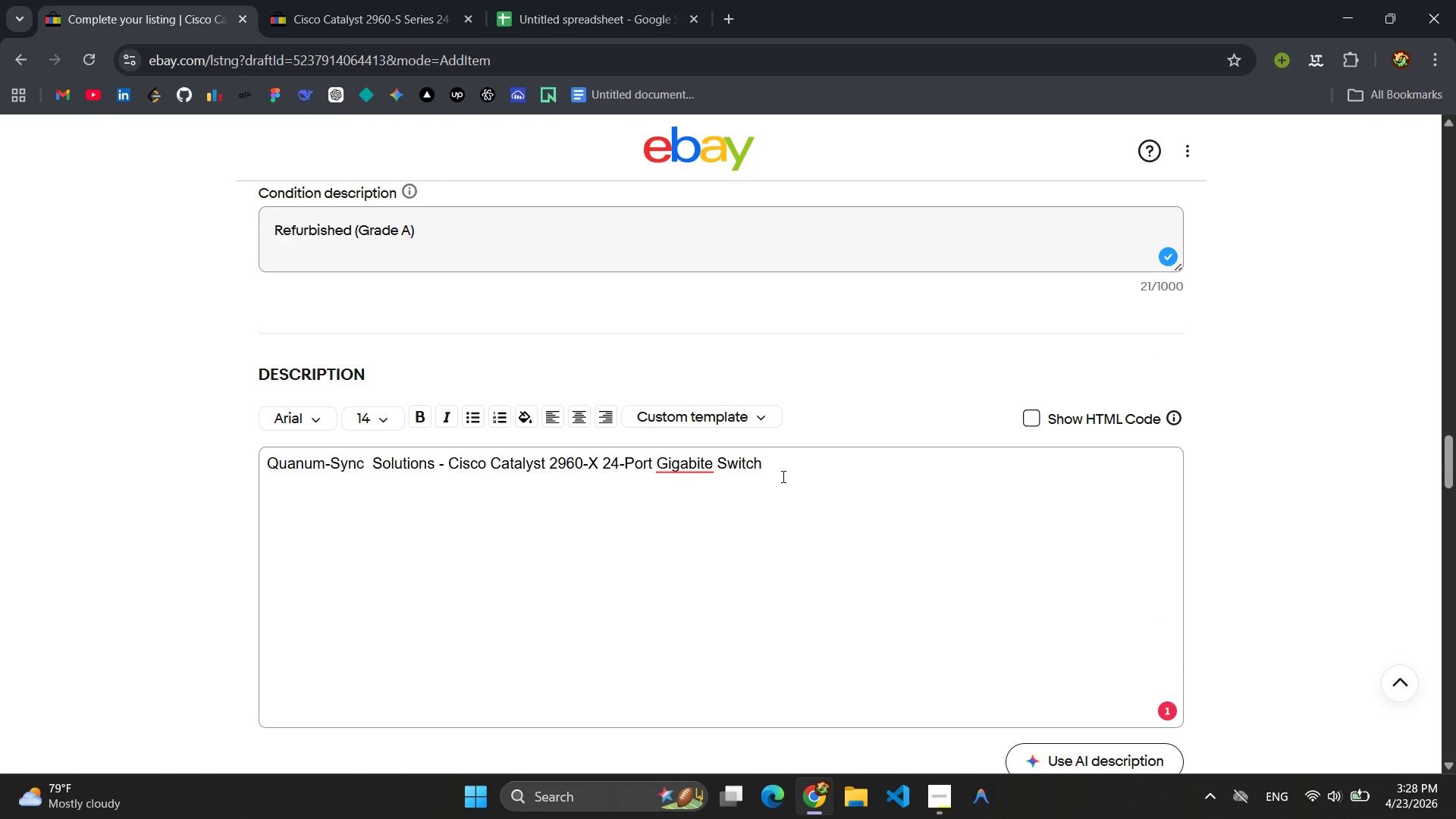 
left_click([706, 465])
 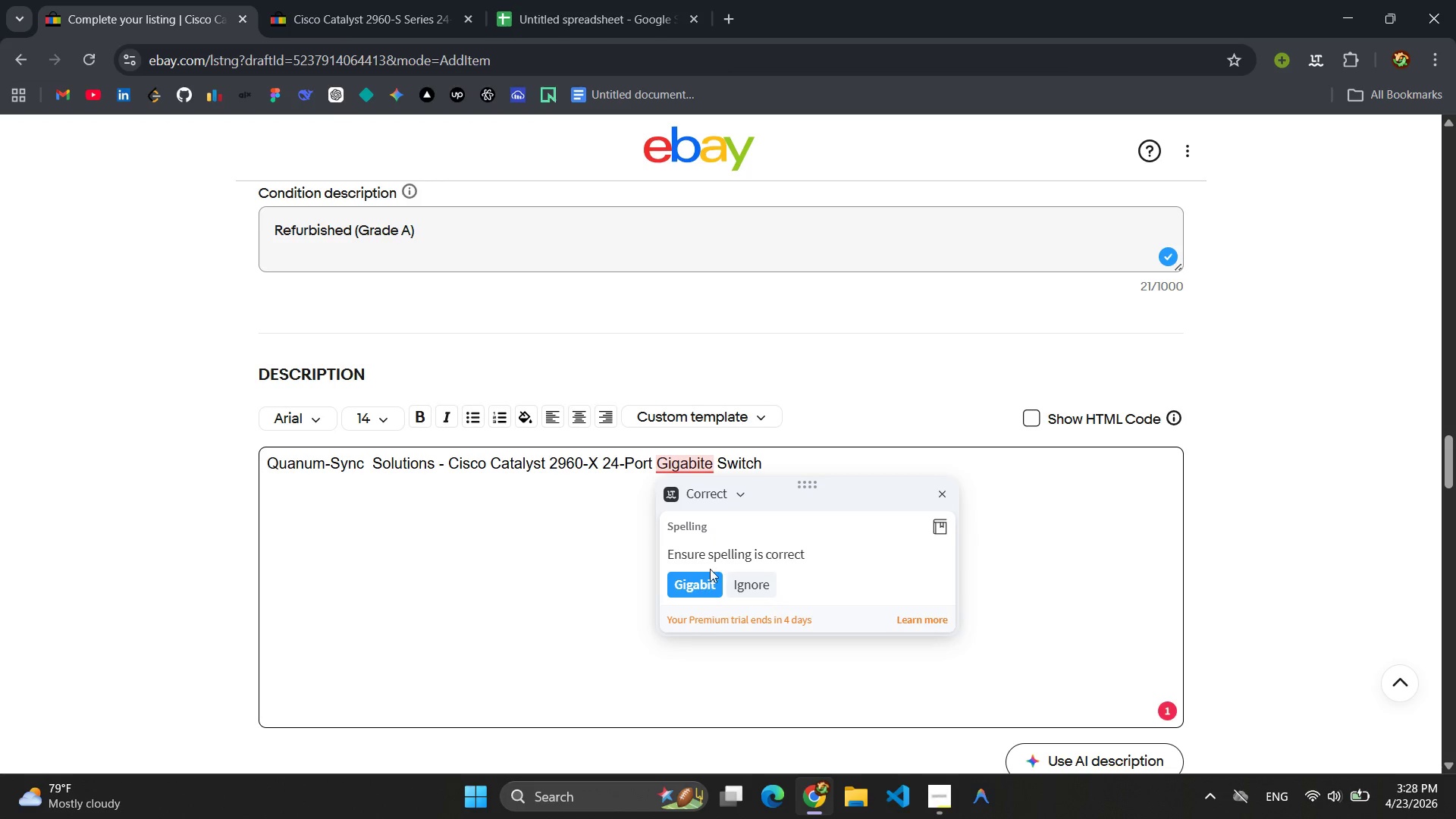 
left_click([708, 584])
 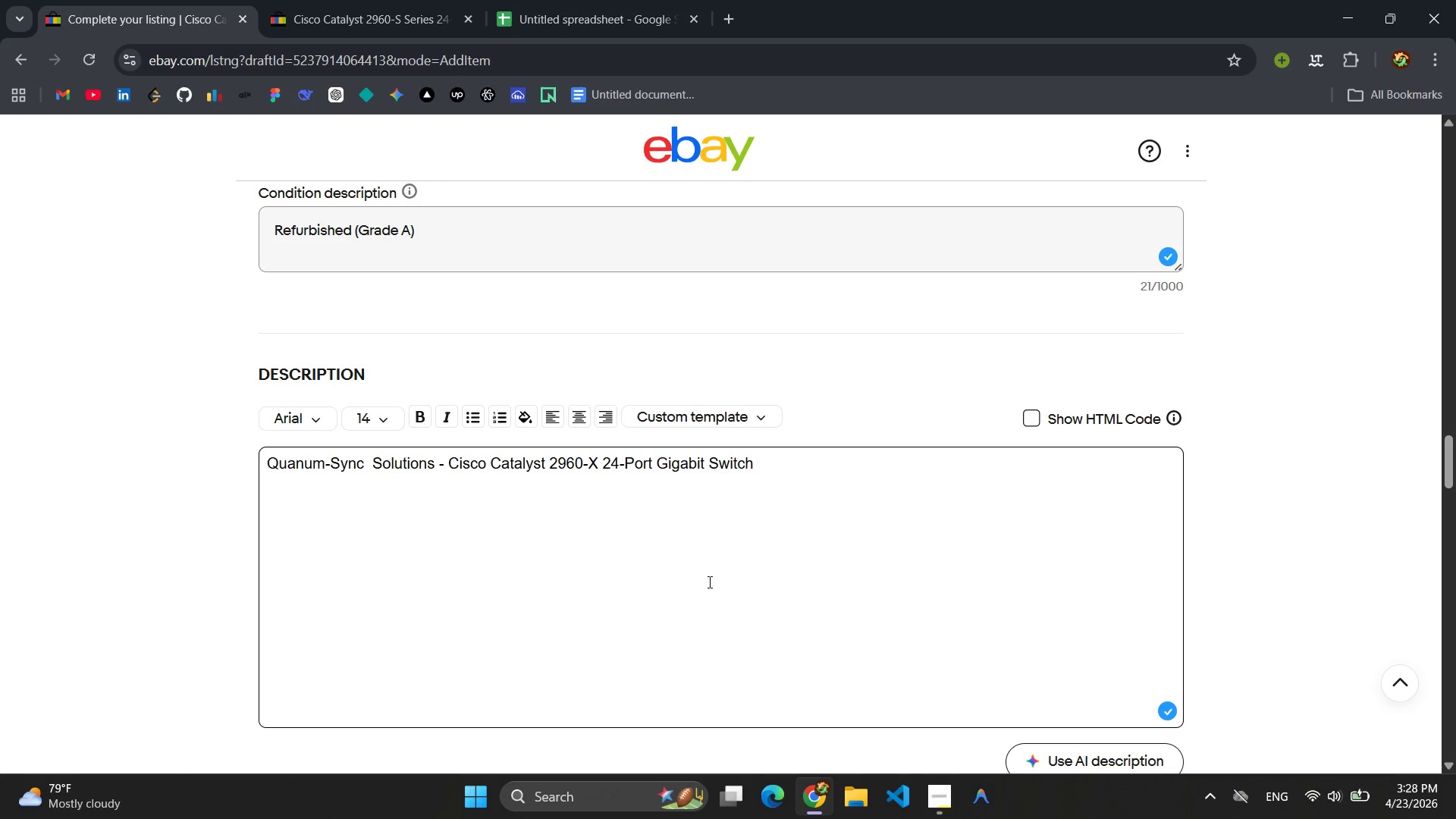 
wait(8.24)
 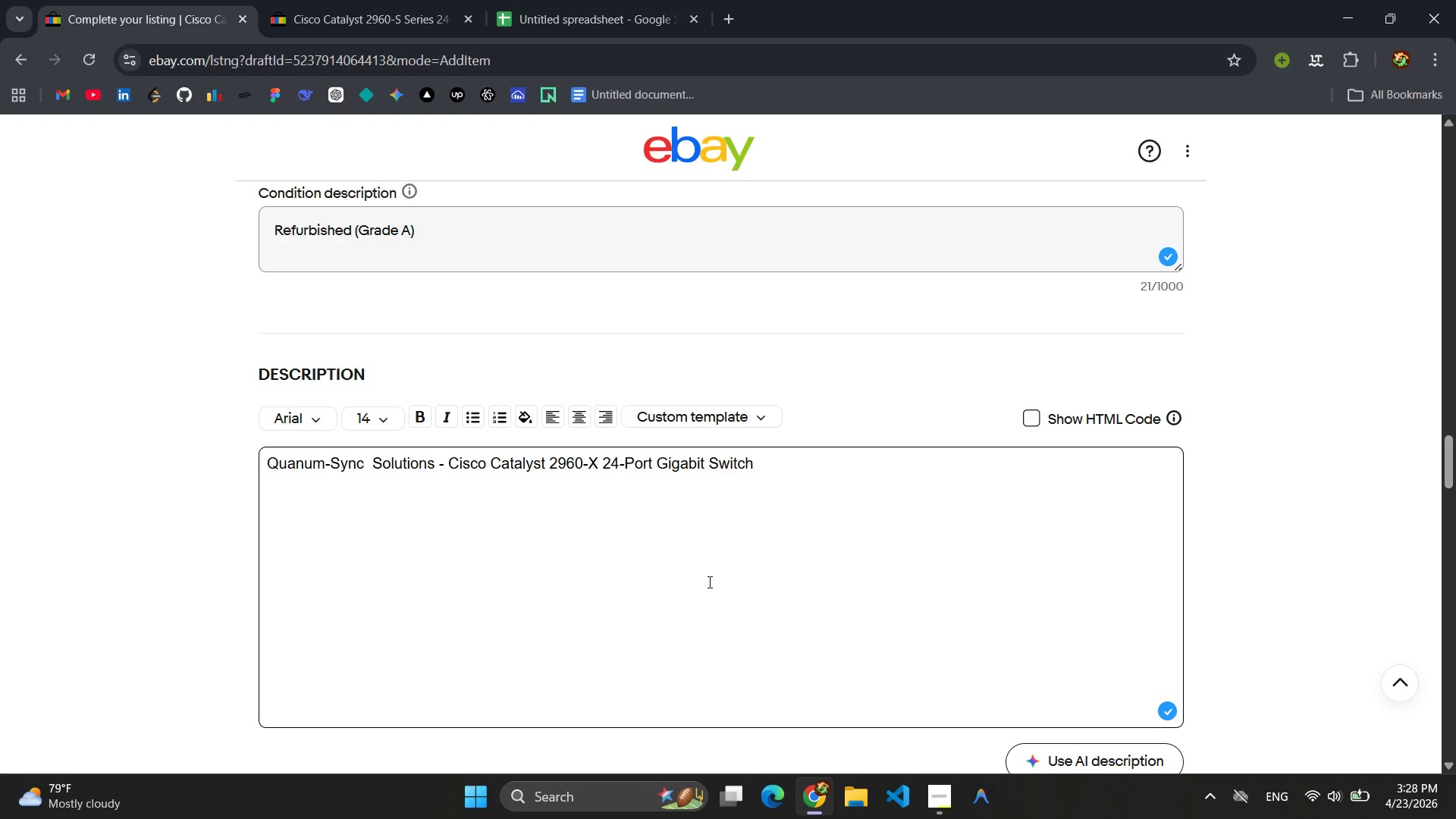 
left_click_drag(start_coordinate=[774, 469], to_coordinate=[242, 469])
 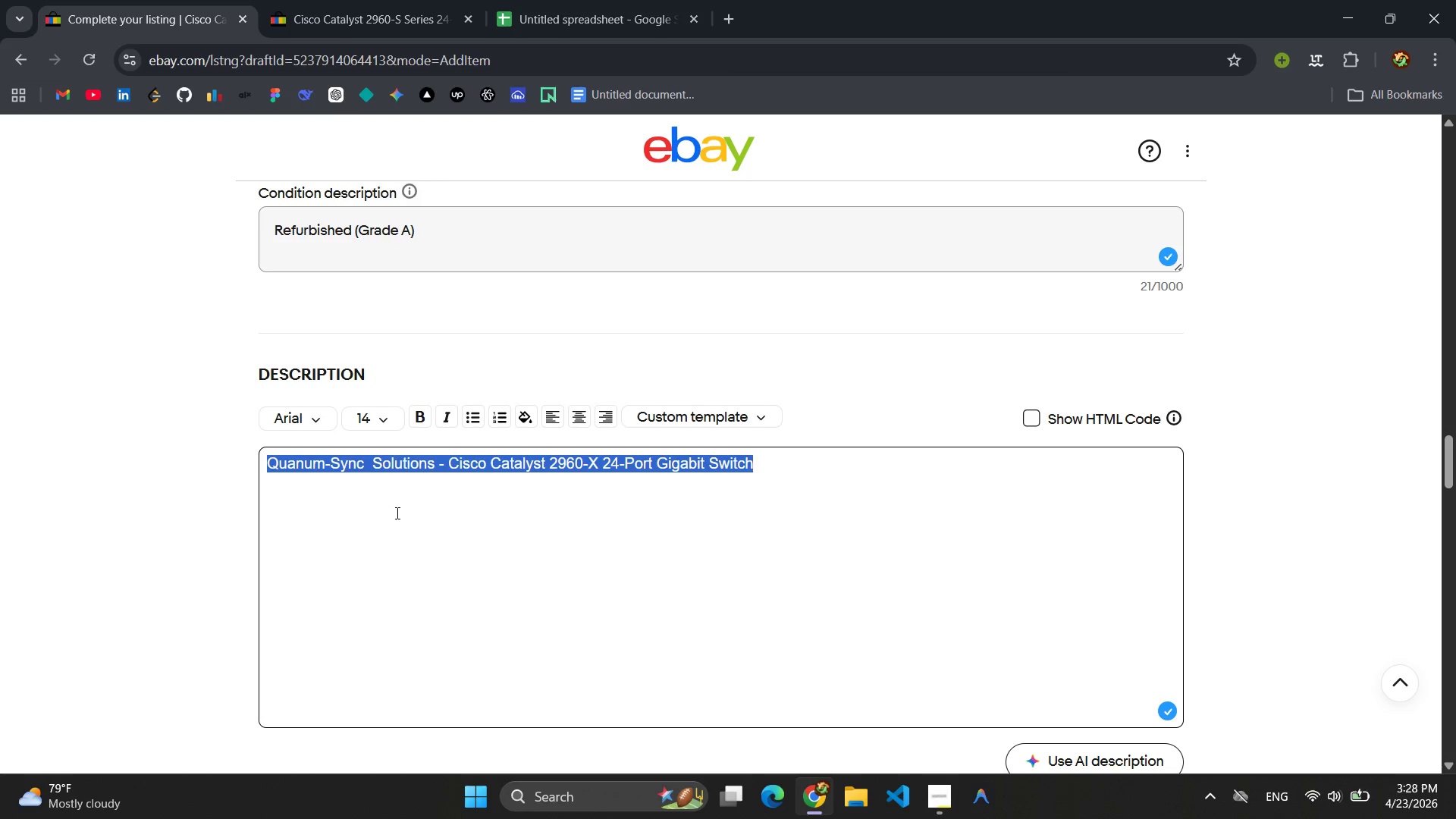 
left_click([361, 514])
 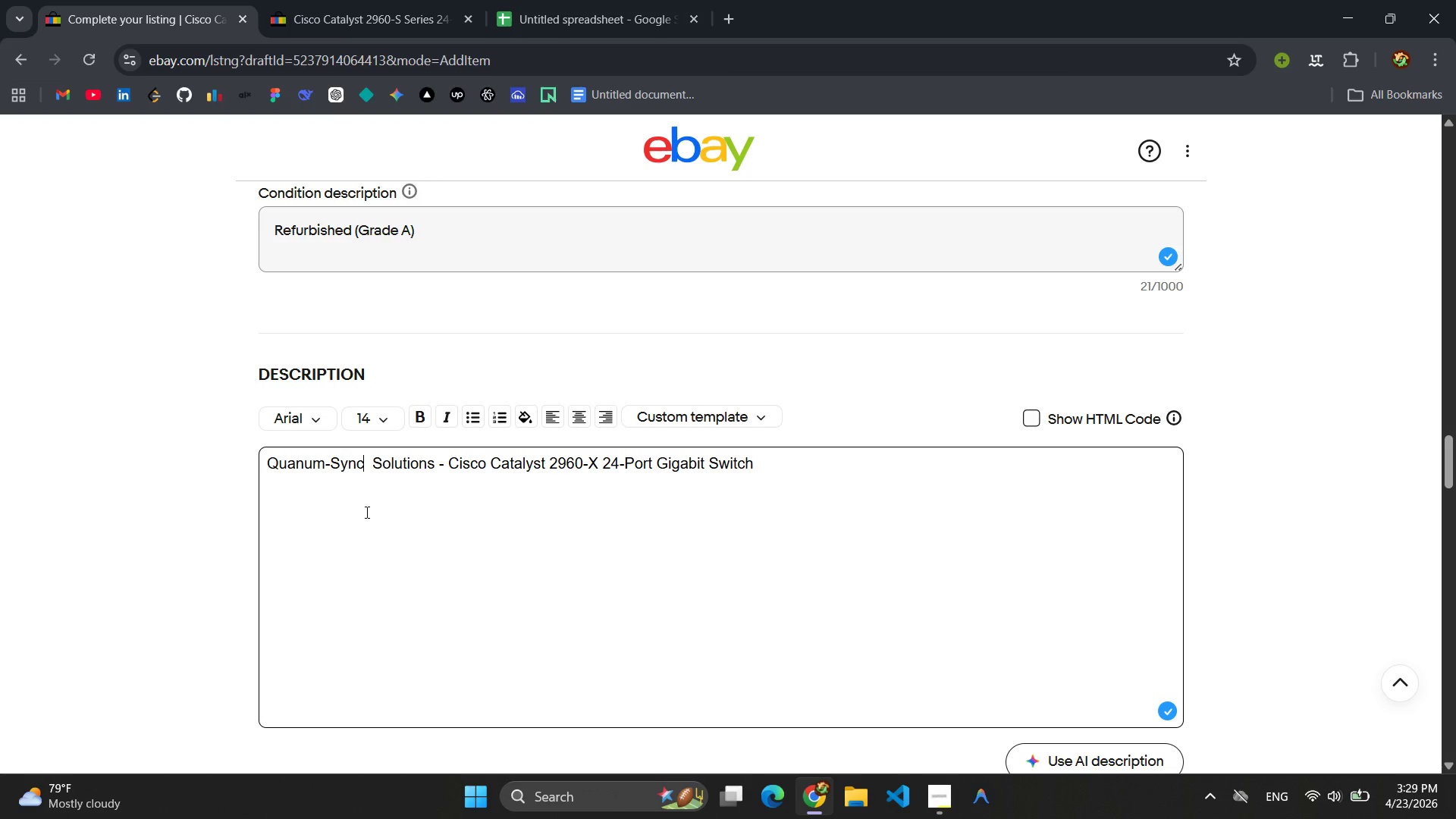 
left_click([366, 512])
 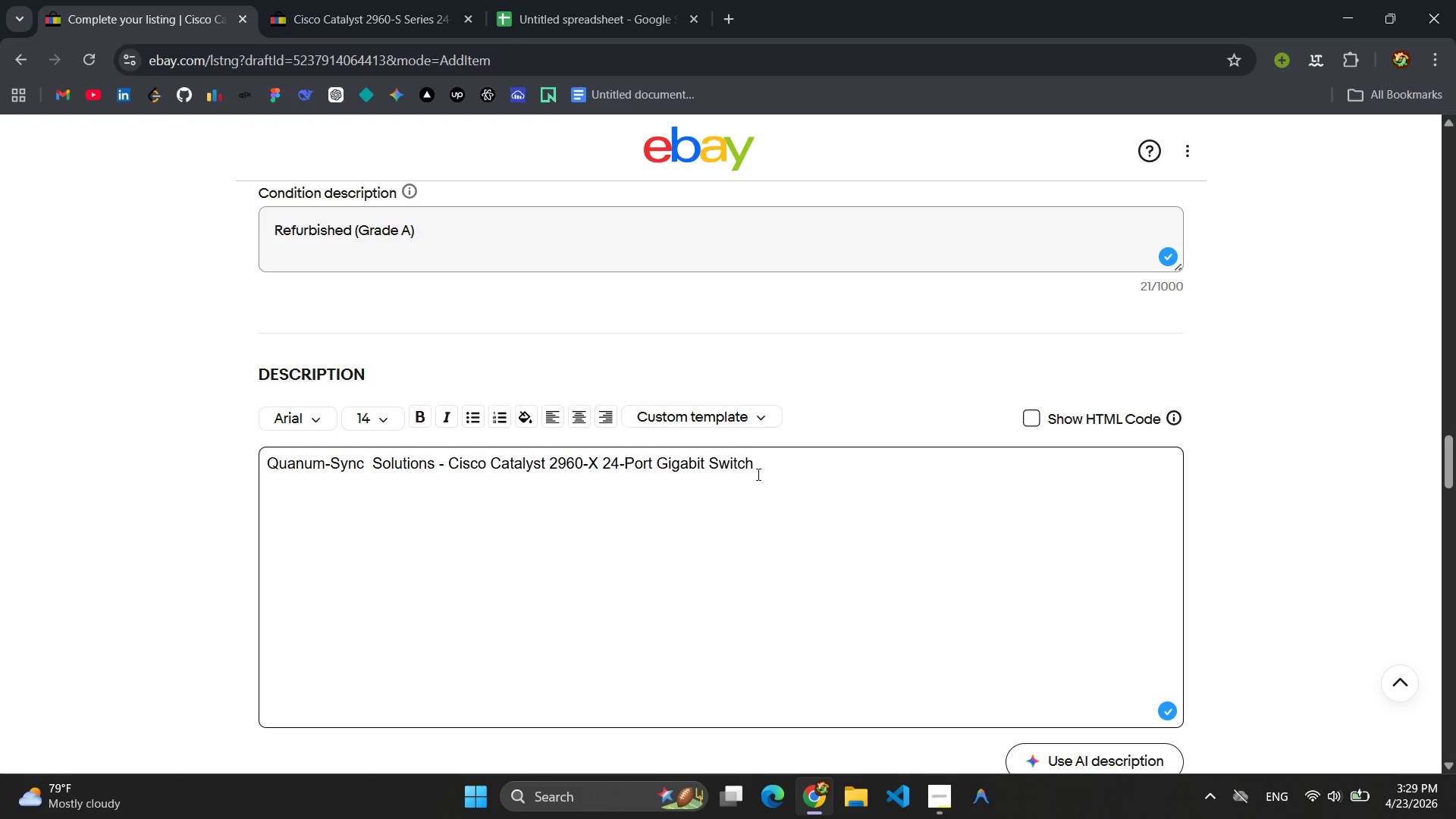 
left_click([764, 469])
 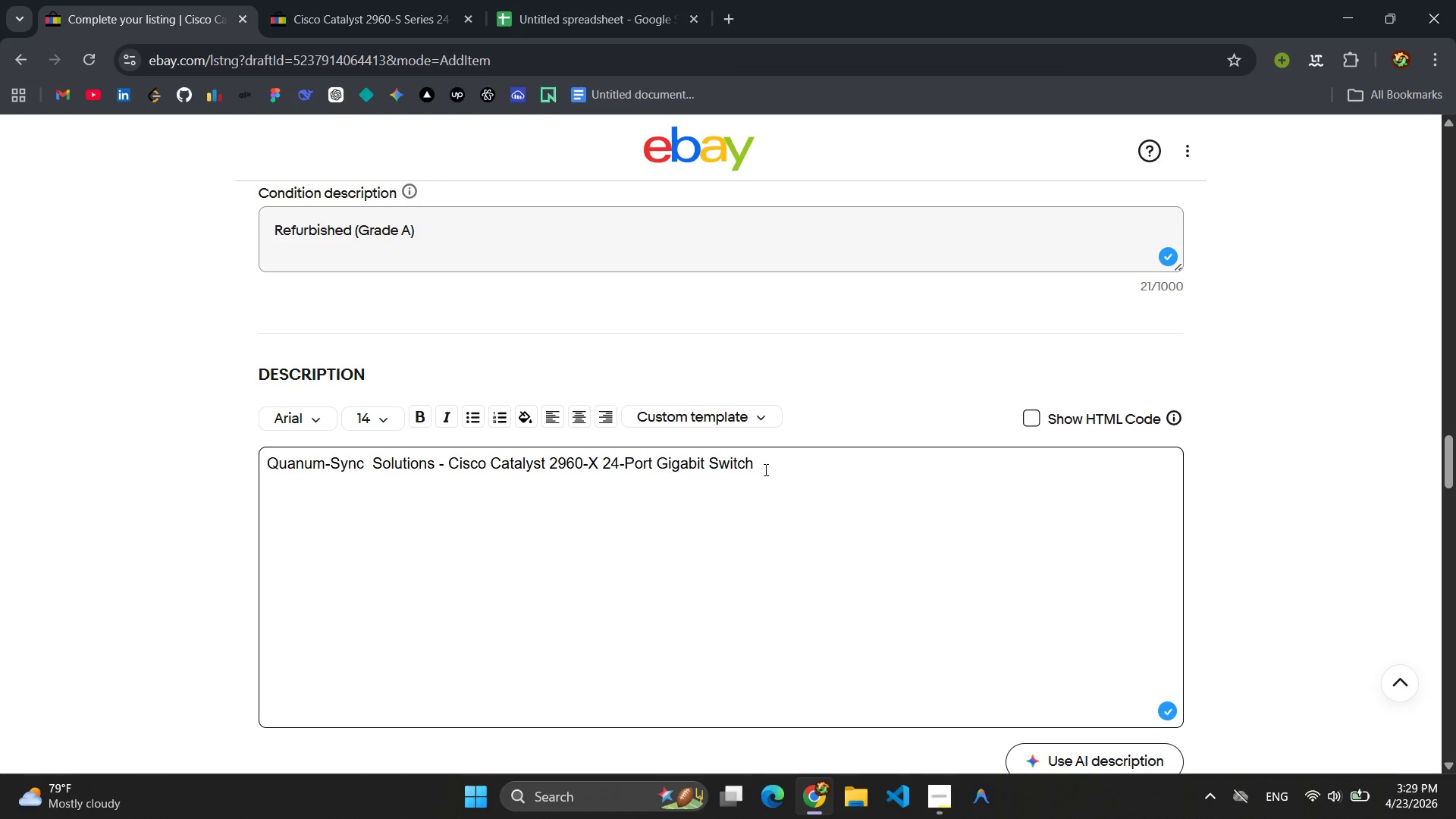 
key(Enter)
 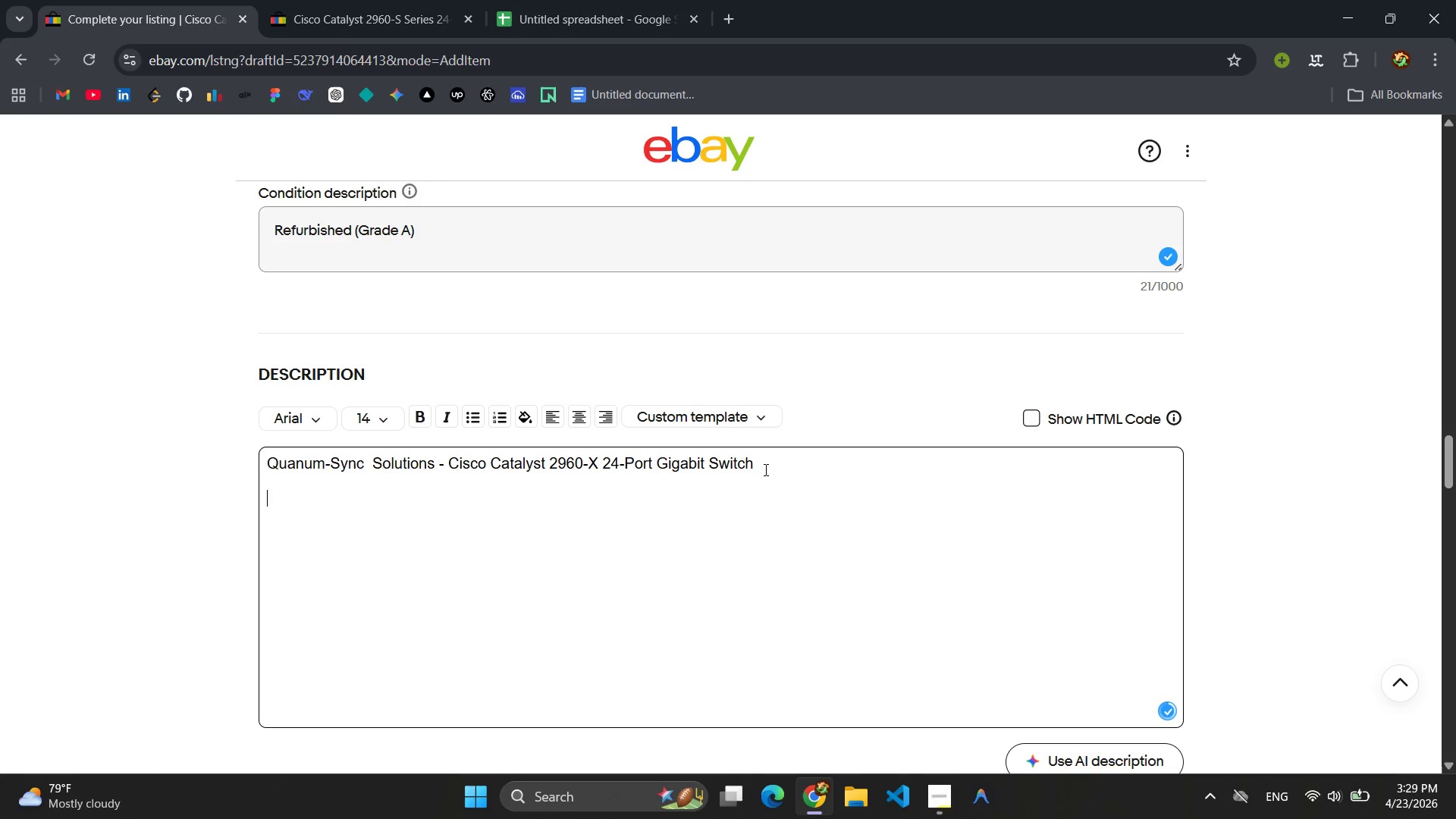 
key(Enter)
 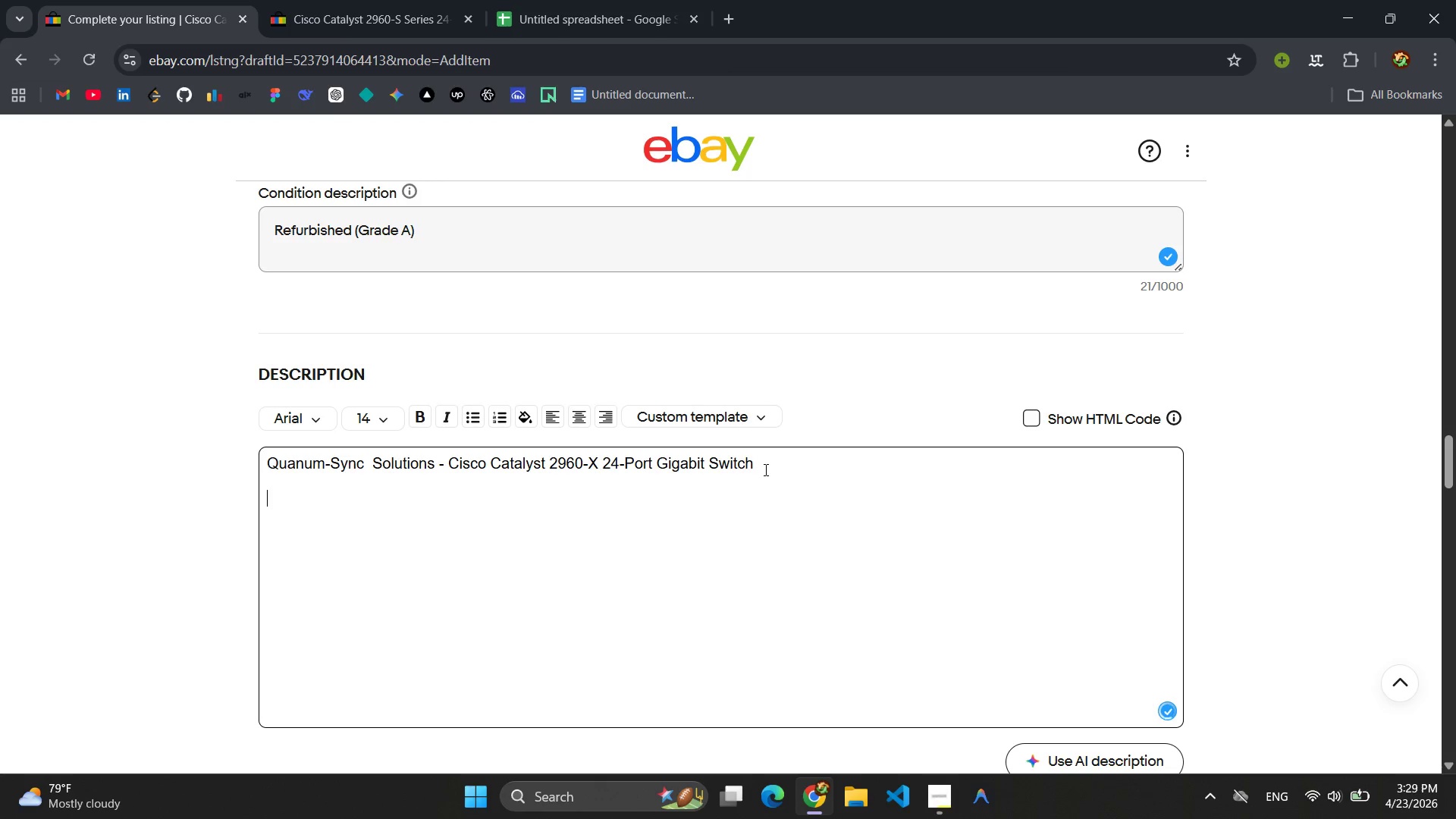 
type(Pre-c)
key(Backspace)
type(Configer )
key(Backspace)
key(Backspace)
key(Backspace)
type(ured and tested enterprise )
key(Backspace)
type(-grade )
 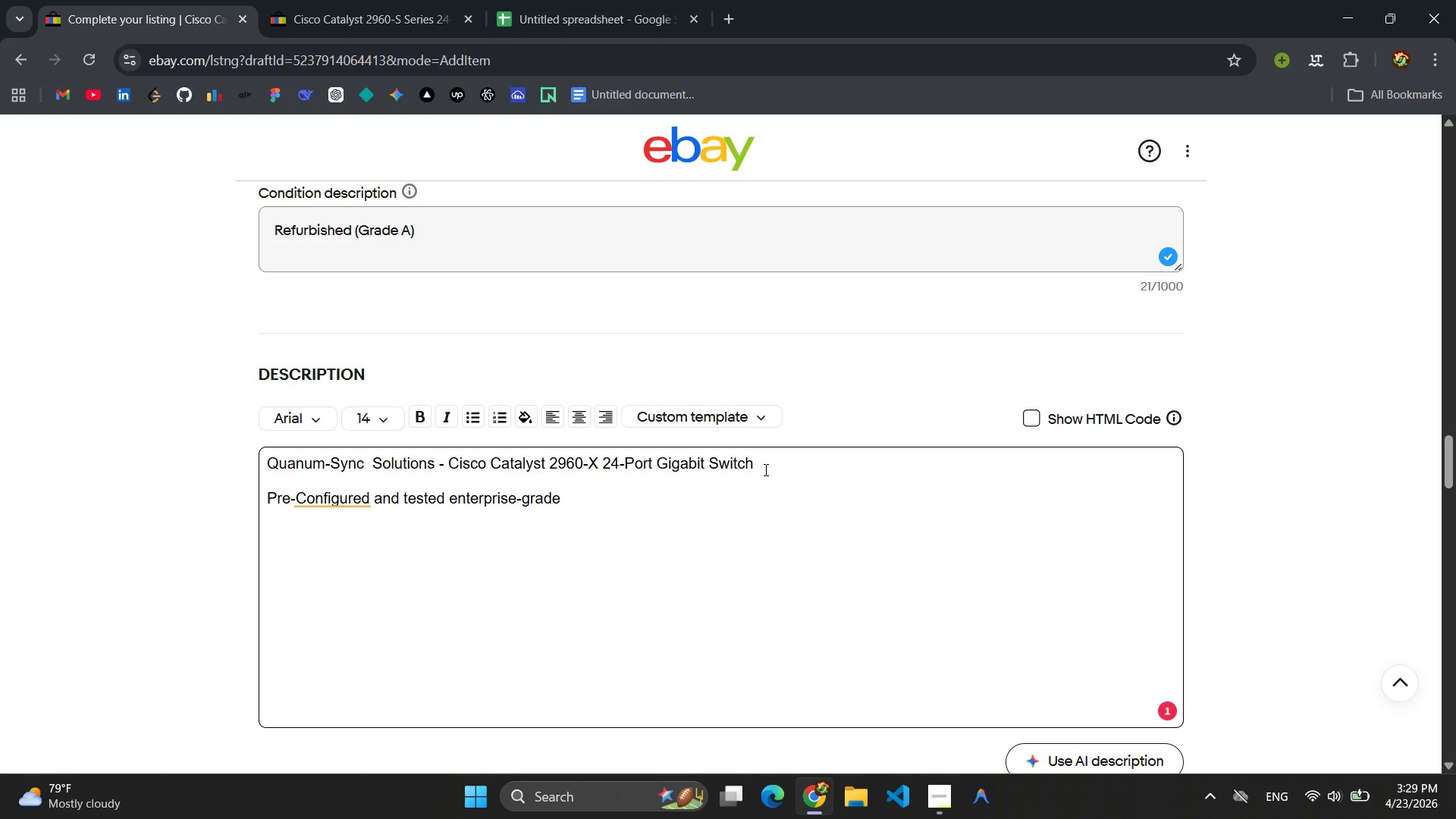 
type(seit)
key(Backspace)
key(Backspace)
key(Backspace)
type(wtich )
key(Backspace)
key(Backspace)
key(Backspace)
key(Backspace)
key(Backspace)
type(itch reaady)
key(Backspace)
key(Backspace)
key(Backspace)
type(dy for SMB remote office )
 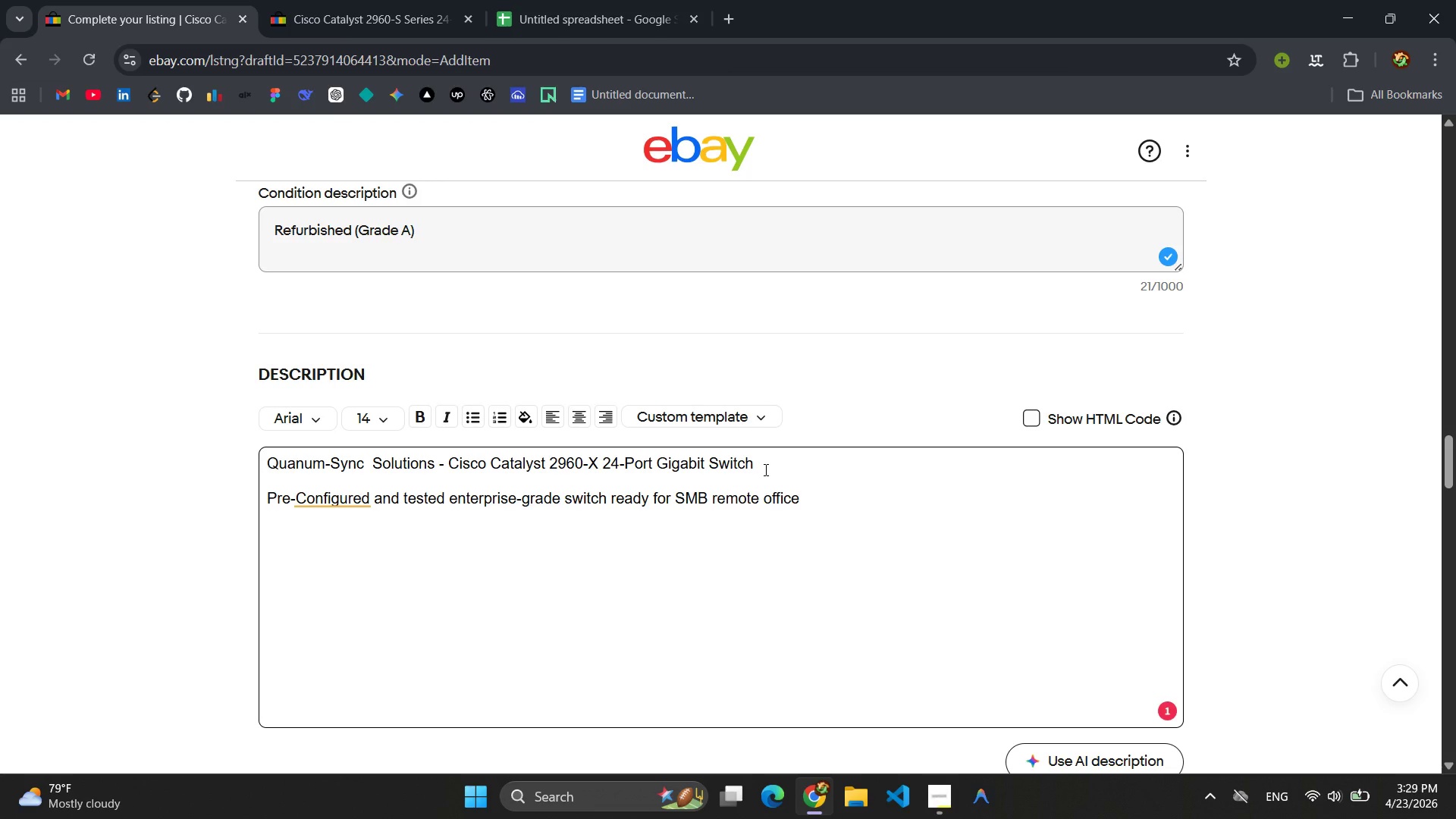 
type(deployment )
key(Backspace)
type(. Each unit undergoes )
 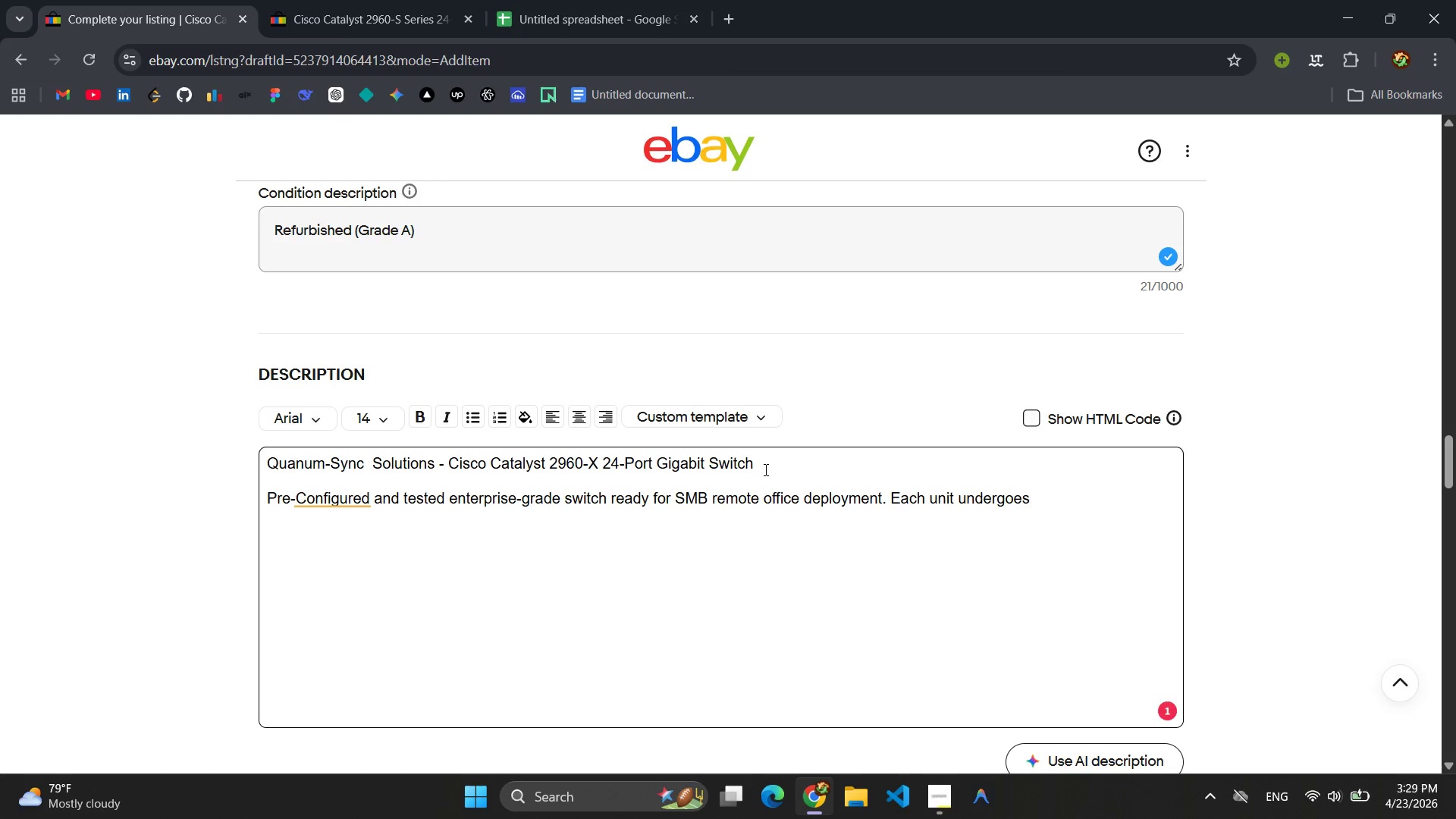 
type(48-hour burn-in n)
key(Backspace)
key(Backspace)
type( testing with )
 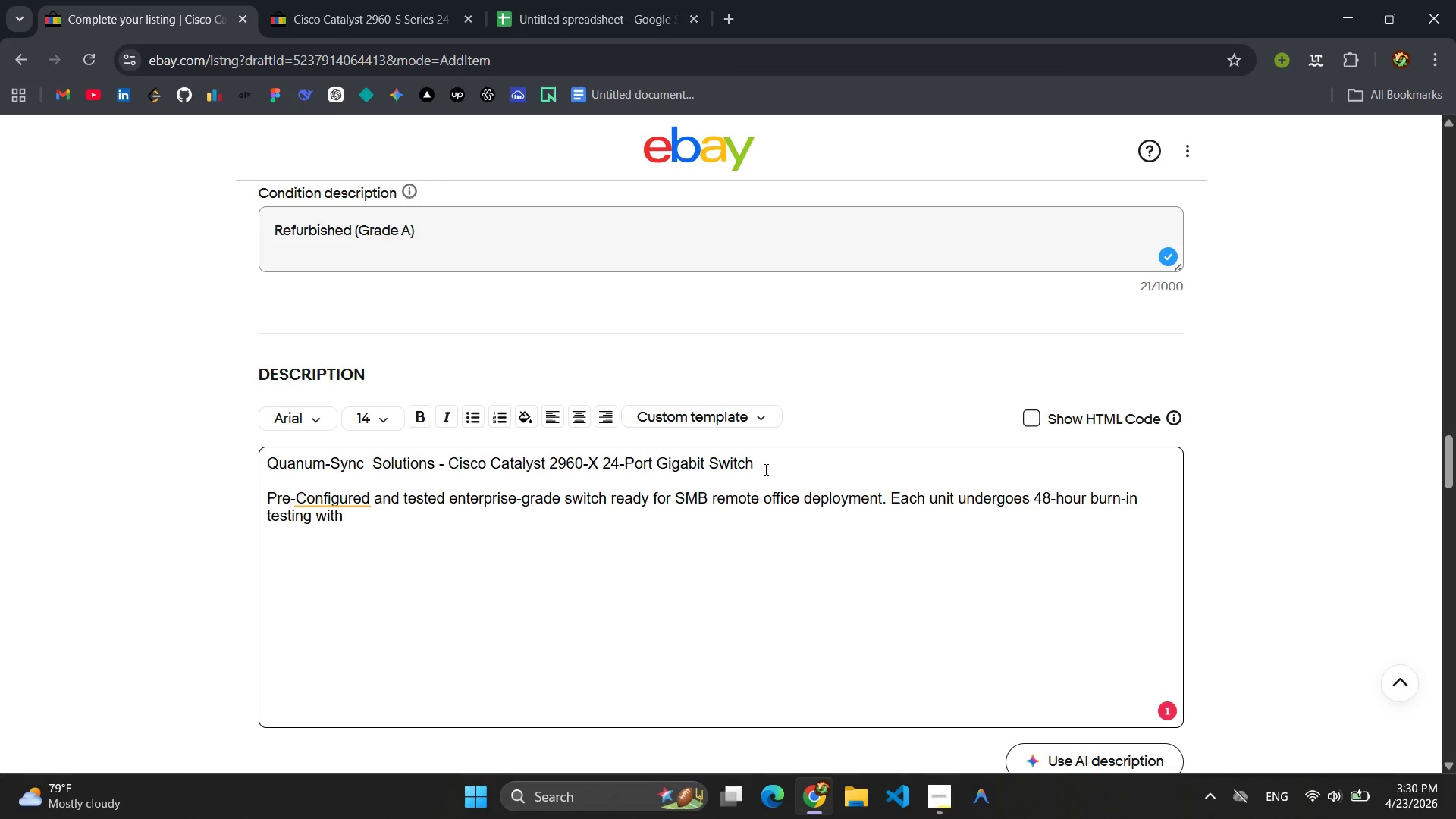 
wait(5.16)
 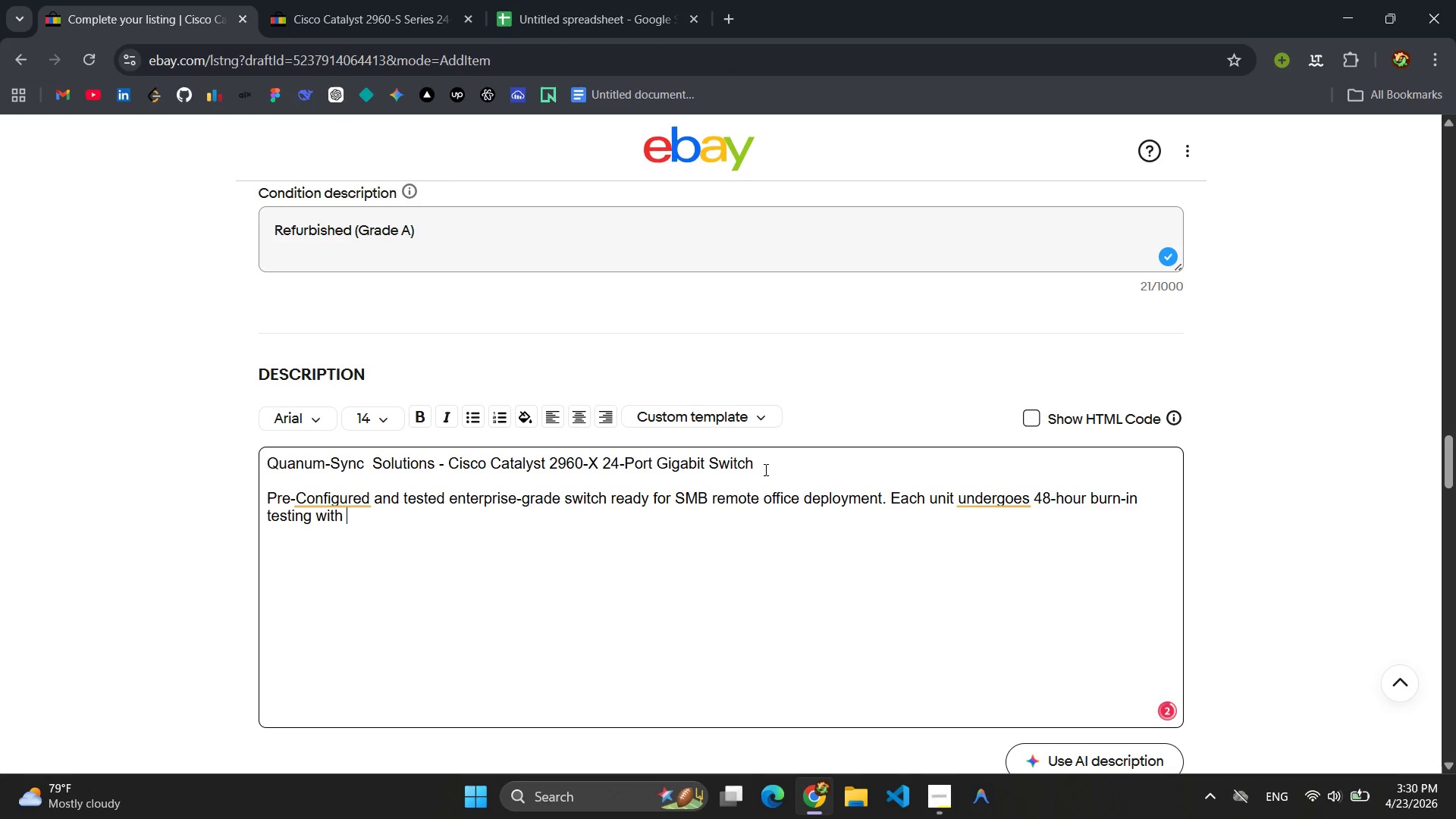 
type(latest stable firmware applied )
key(Backspace)
type(.)
 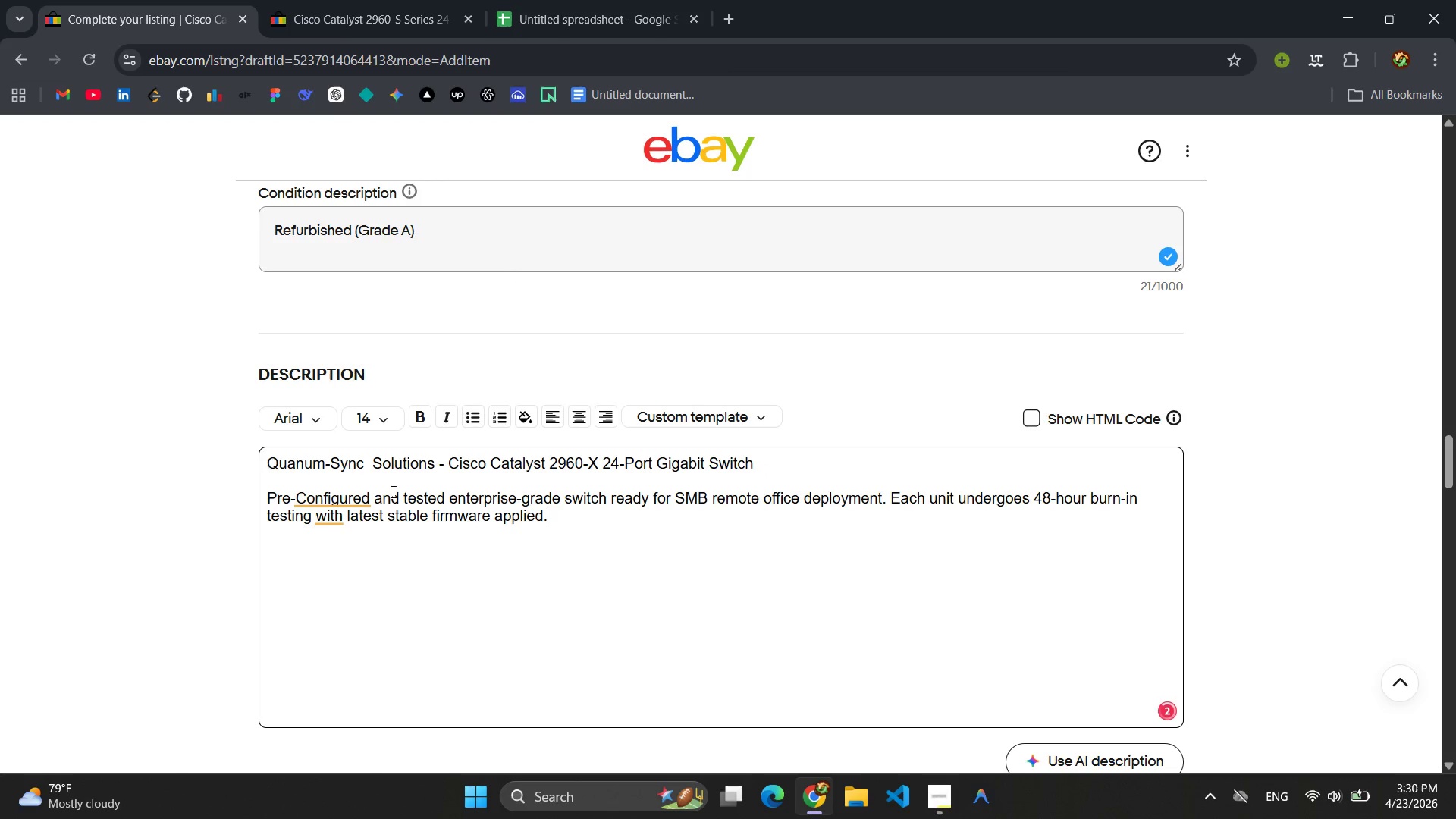 
left_click([359, 495])
 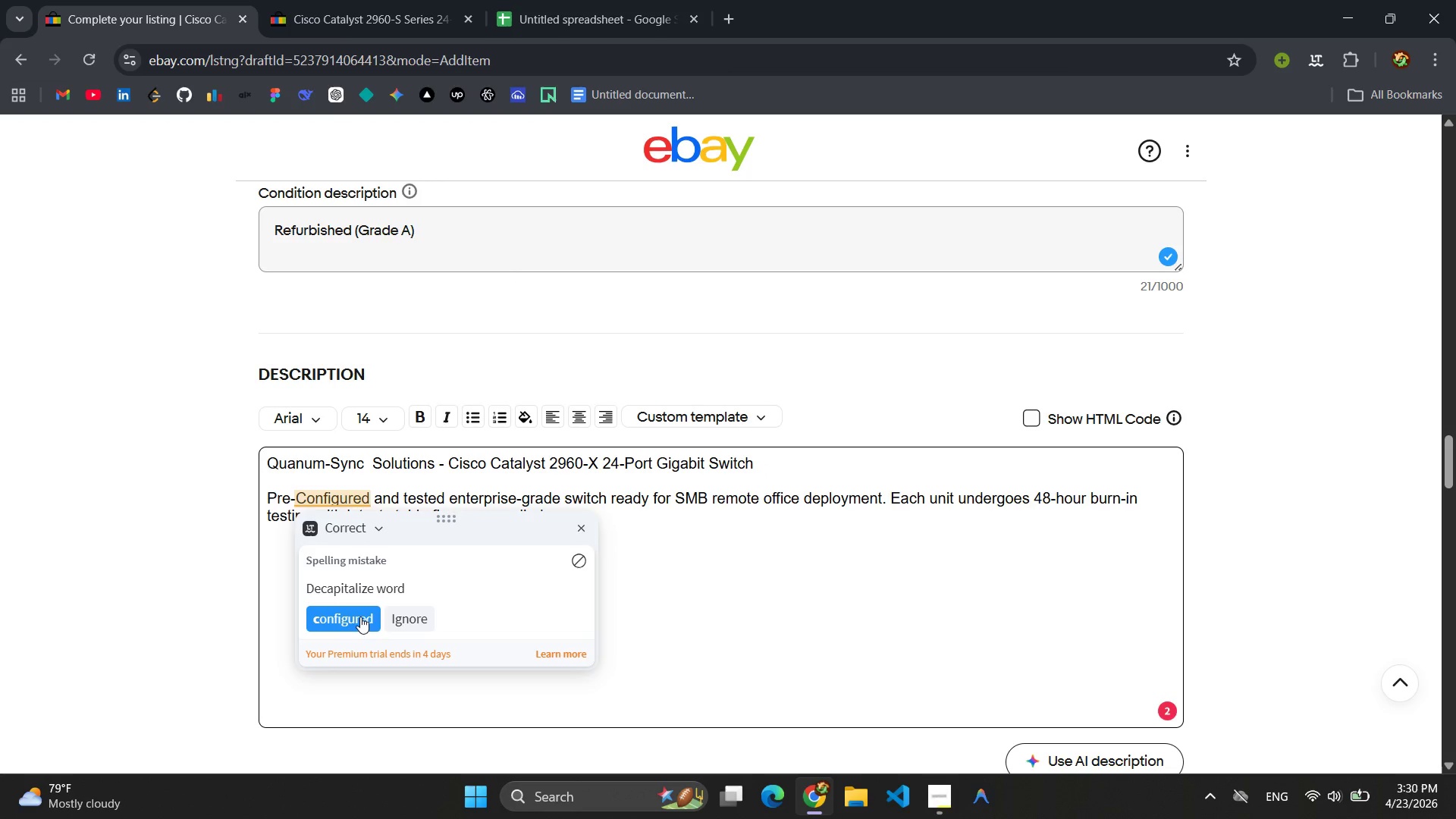 
left_click([357, 624])
 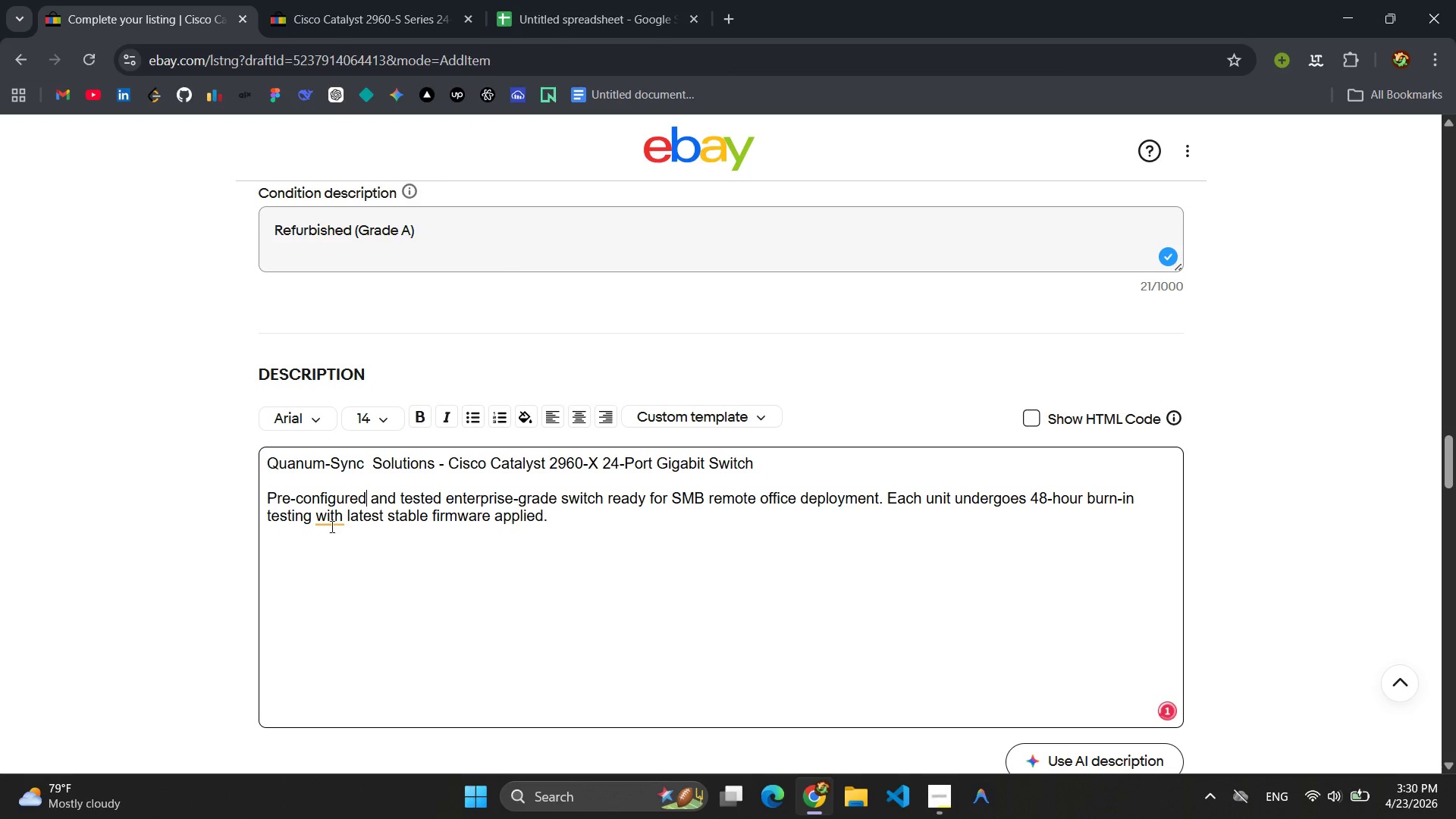 
left_click([328, 520])
 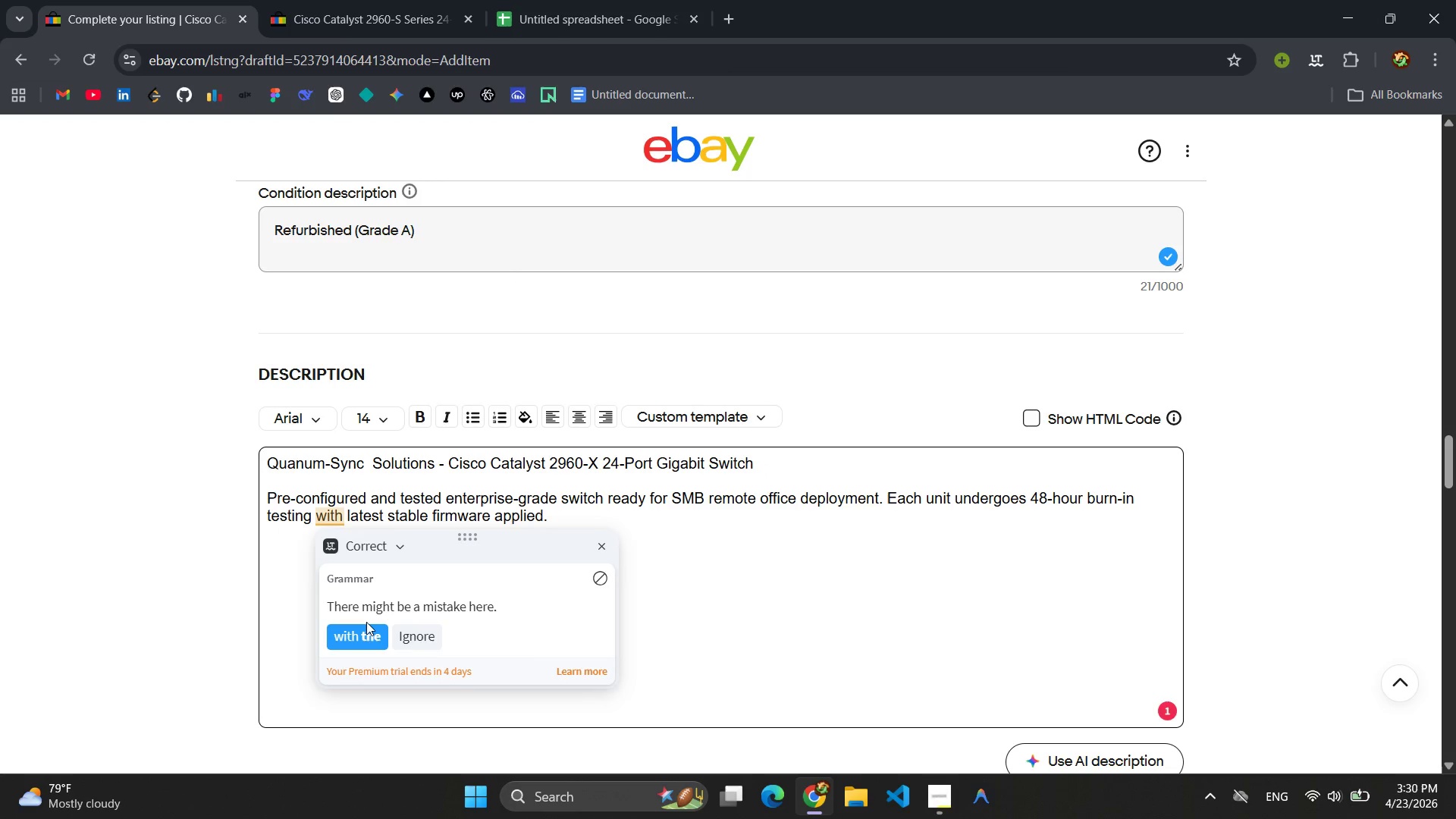 
left_click([365, 635])
 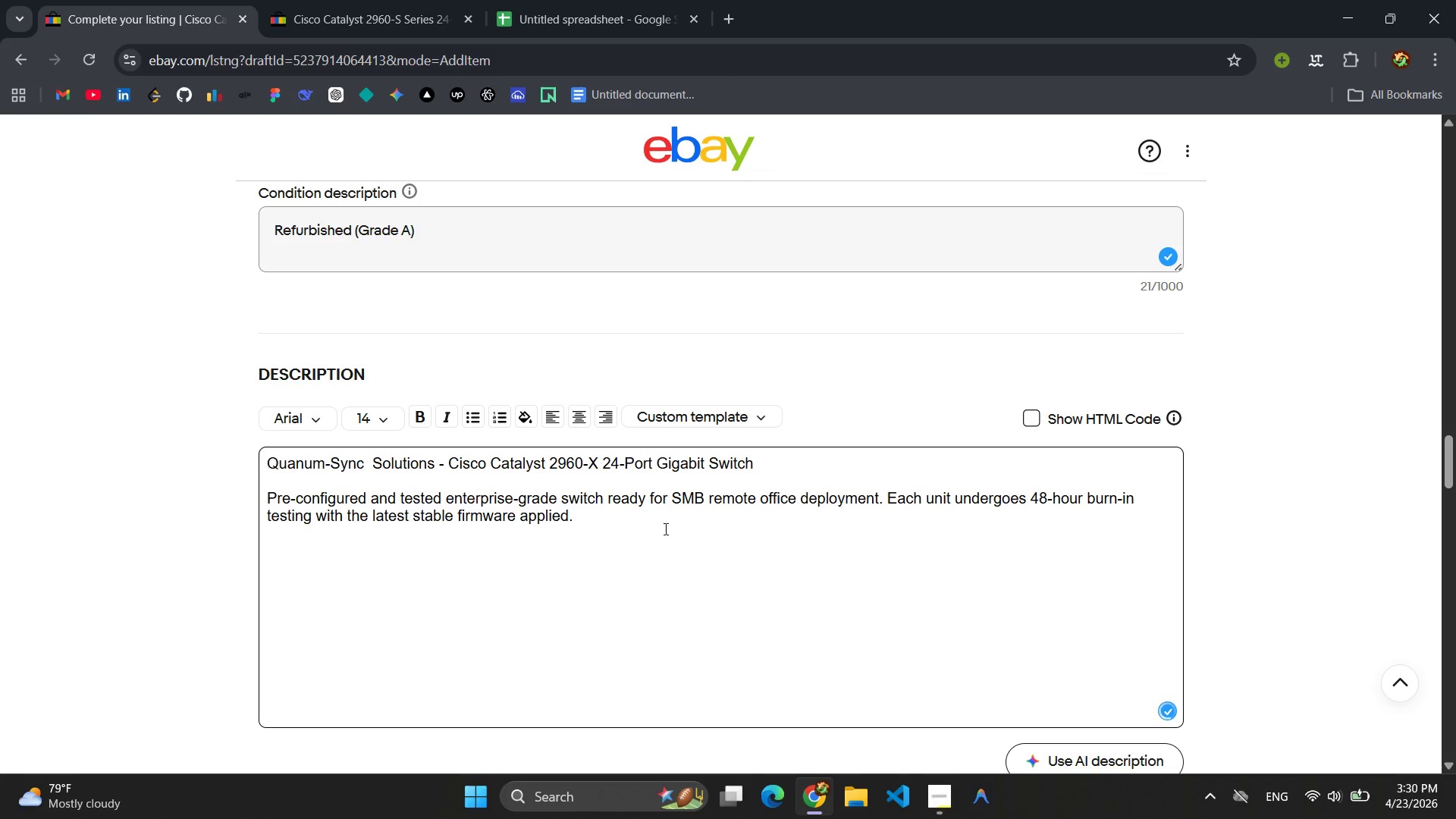 
left_click([634, 526])
 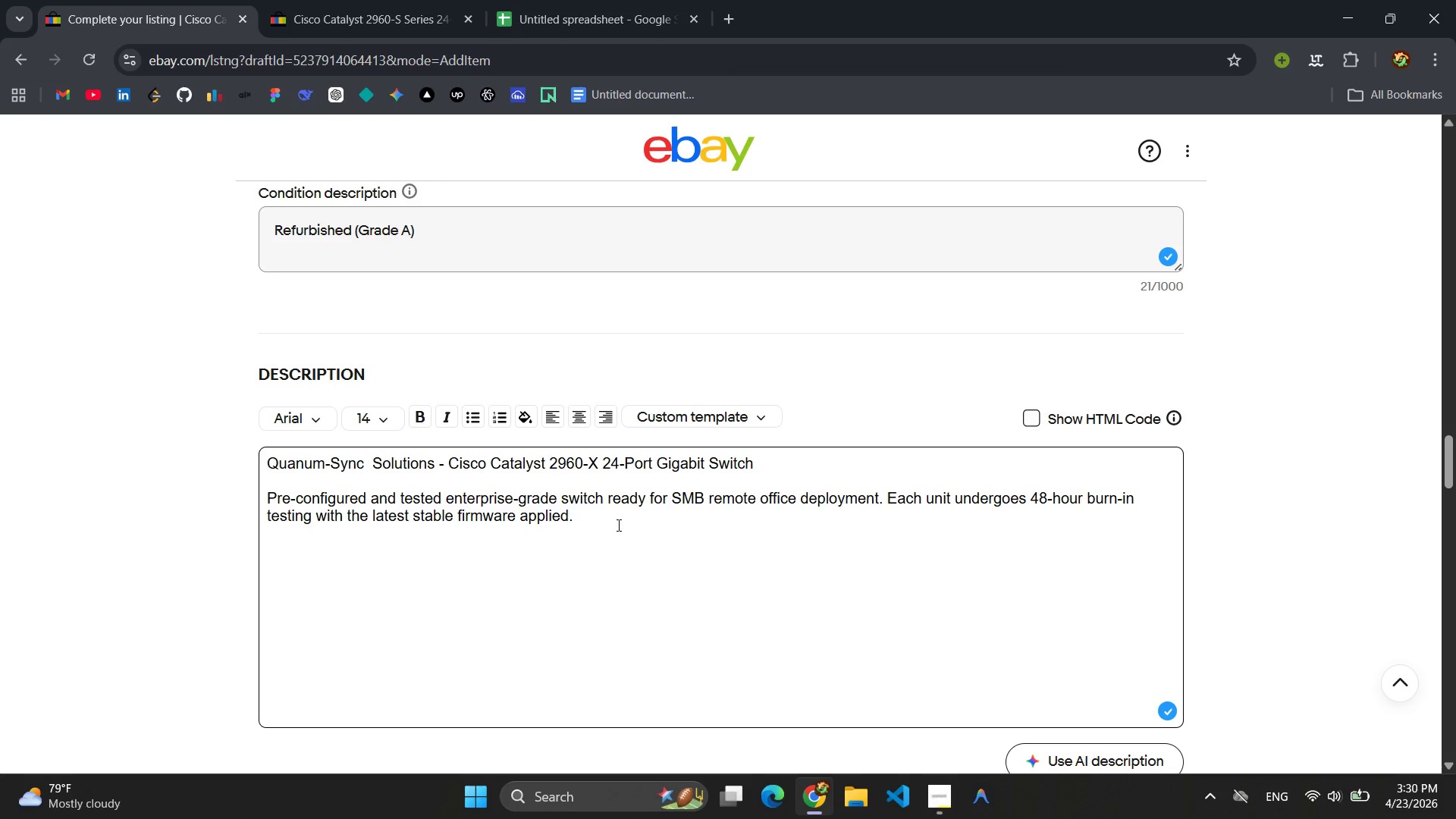 
key(Enter)
 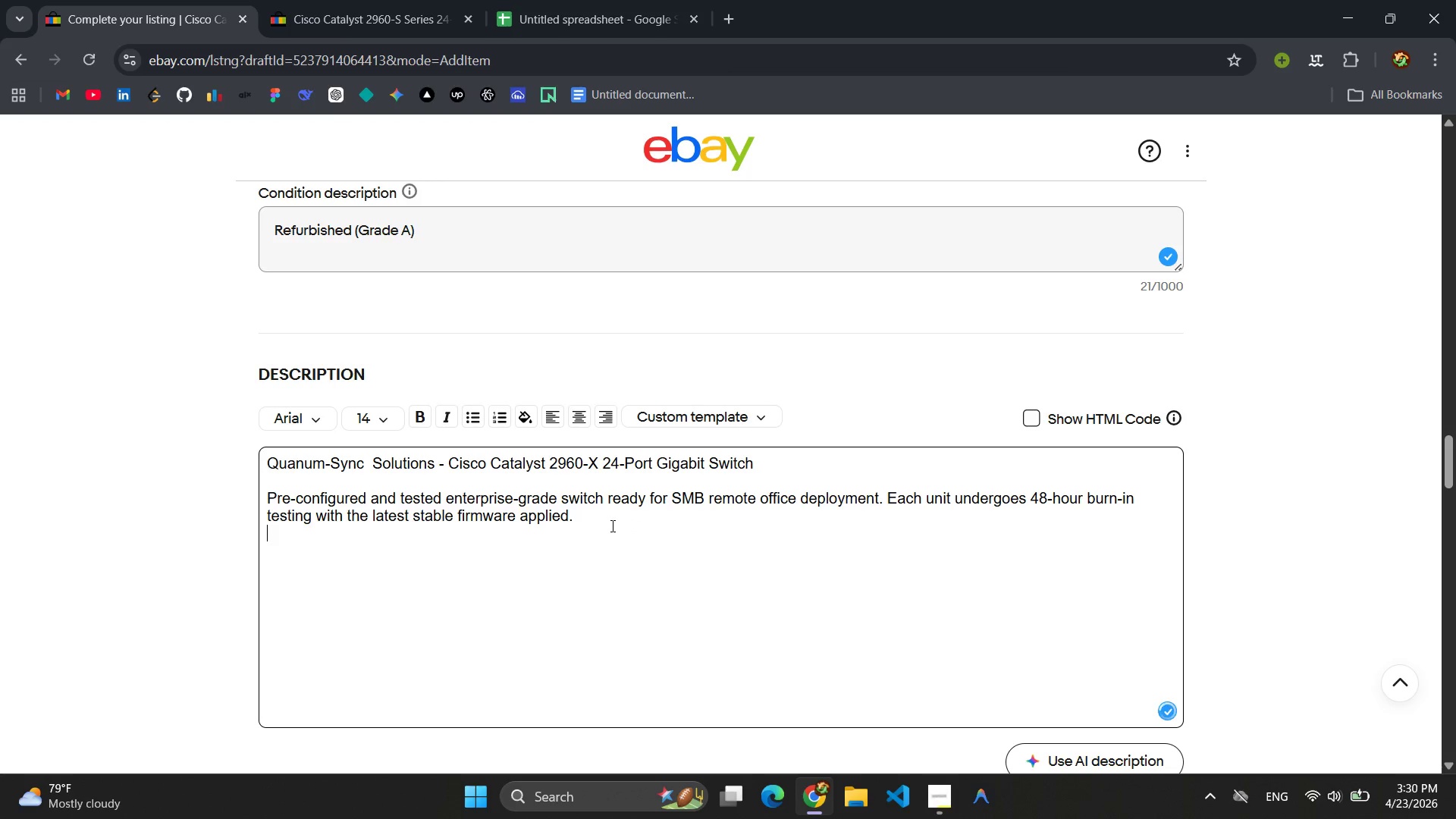 
key(Enter)
 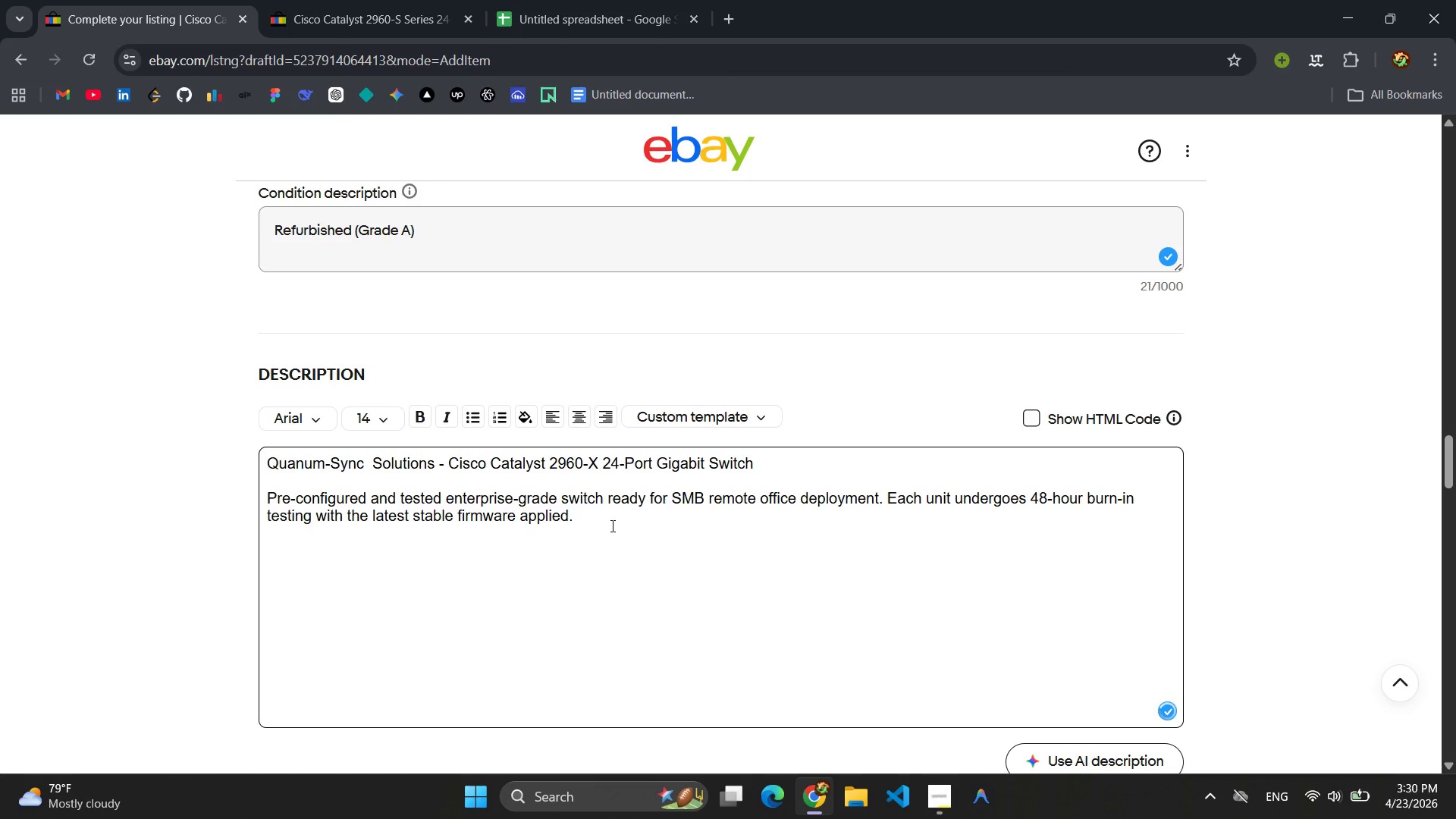 
type(Teci)
key(Backspace)
type(hniclal)
key(Backspace)
key(Backspace)
key(Backspace)
key(Backspace)
key(Backspace)
key(Backspace)
type(nical Specification )
key(Backspace)
key(Backspace)
type(s)
key(Backspace)
type(ns:)
 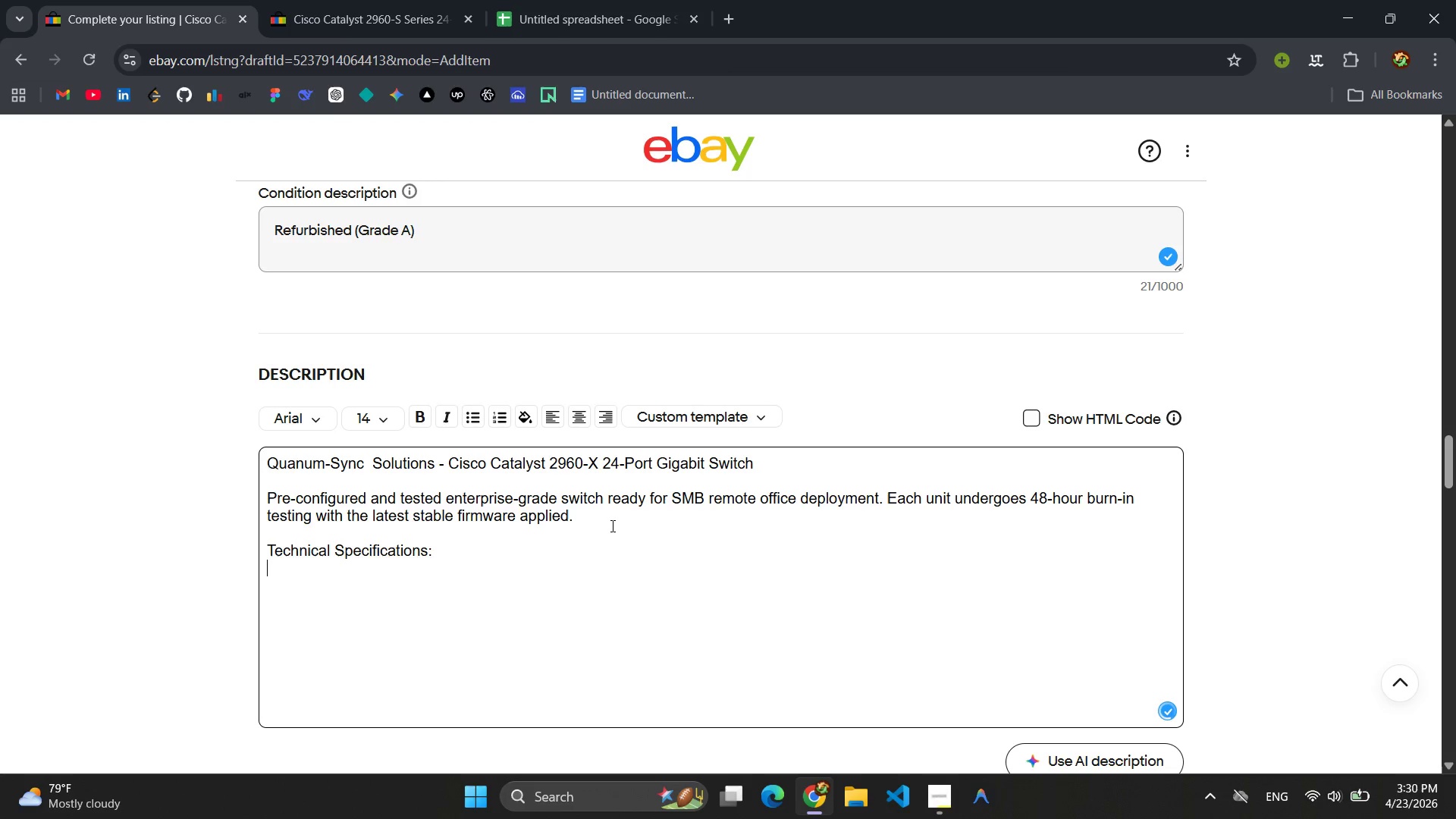 
 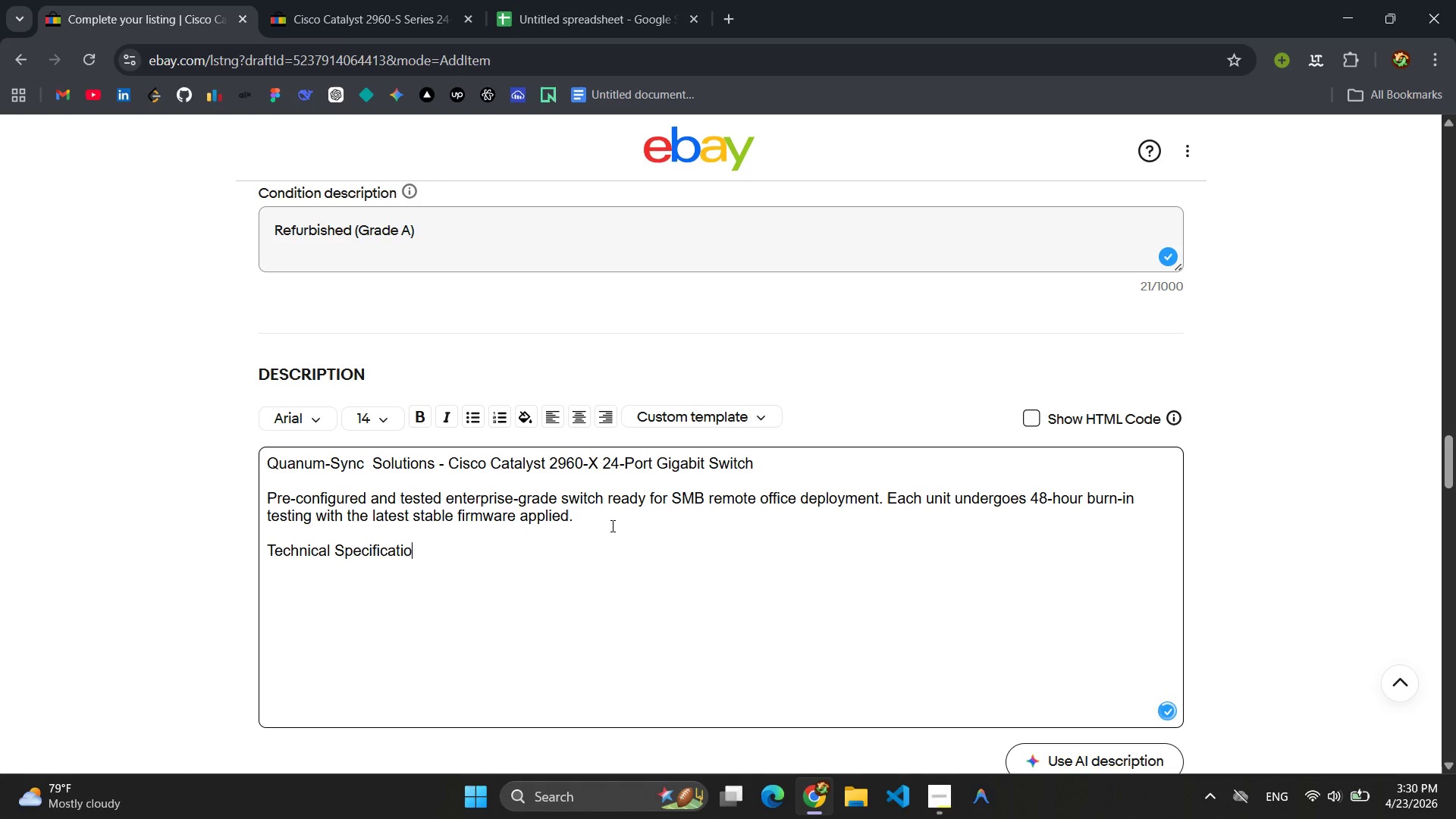 
key(Enter)
 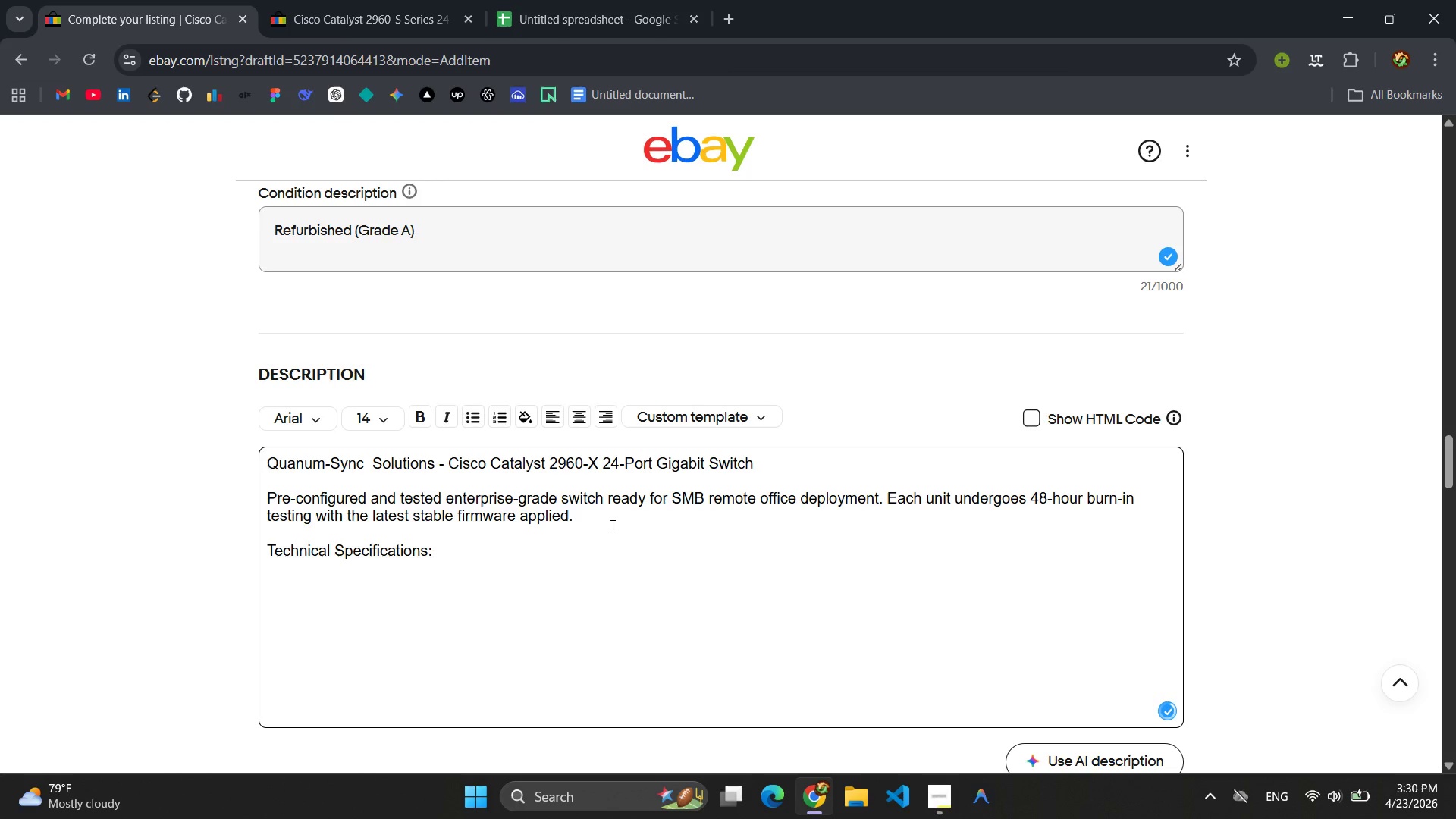 
key(Enter)
 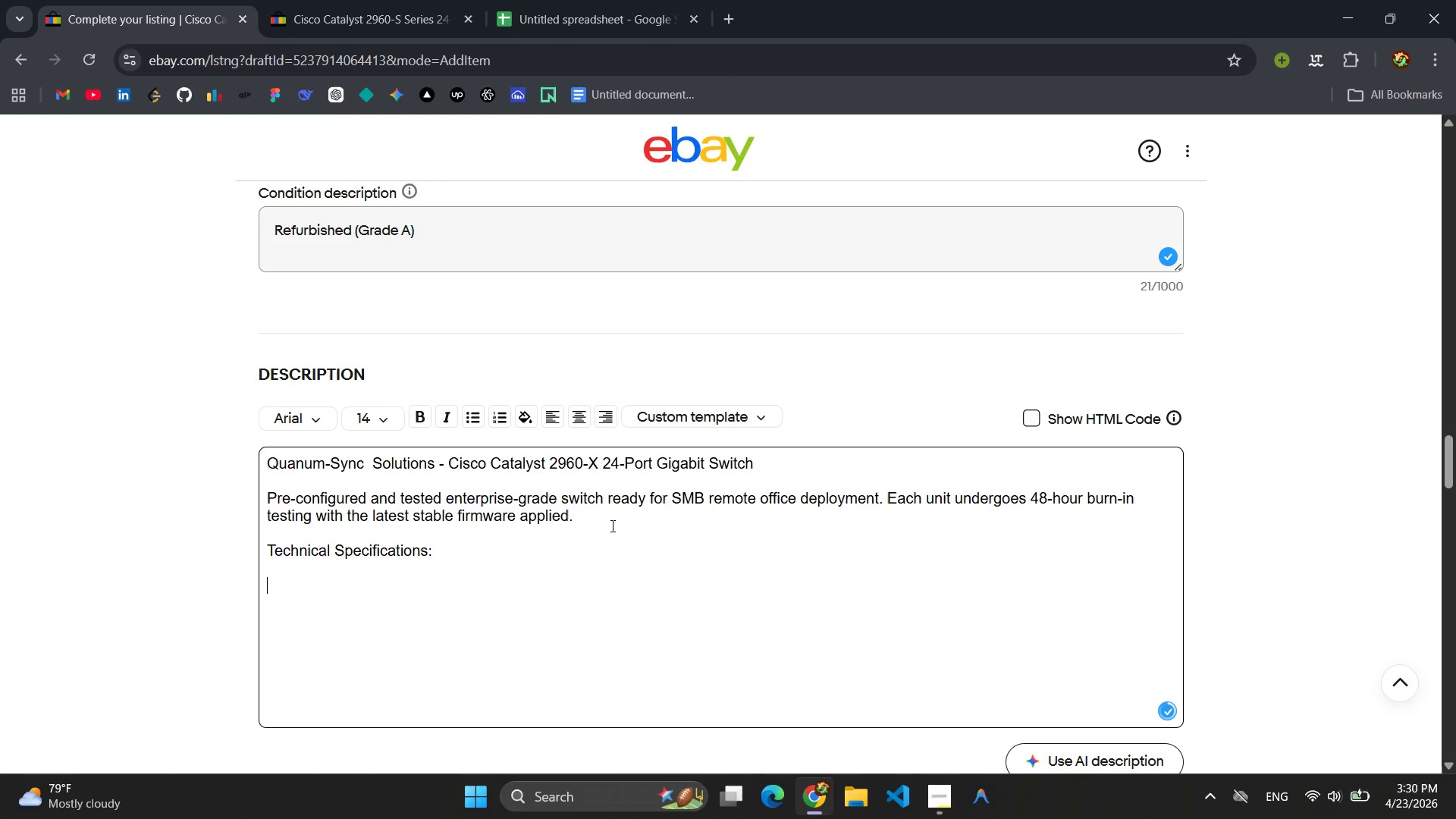 
type(Ports )
 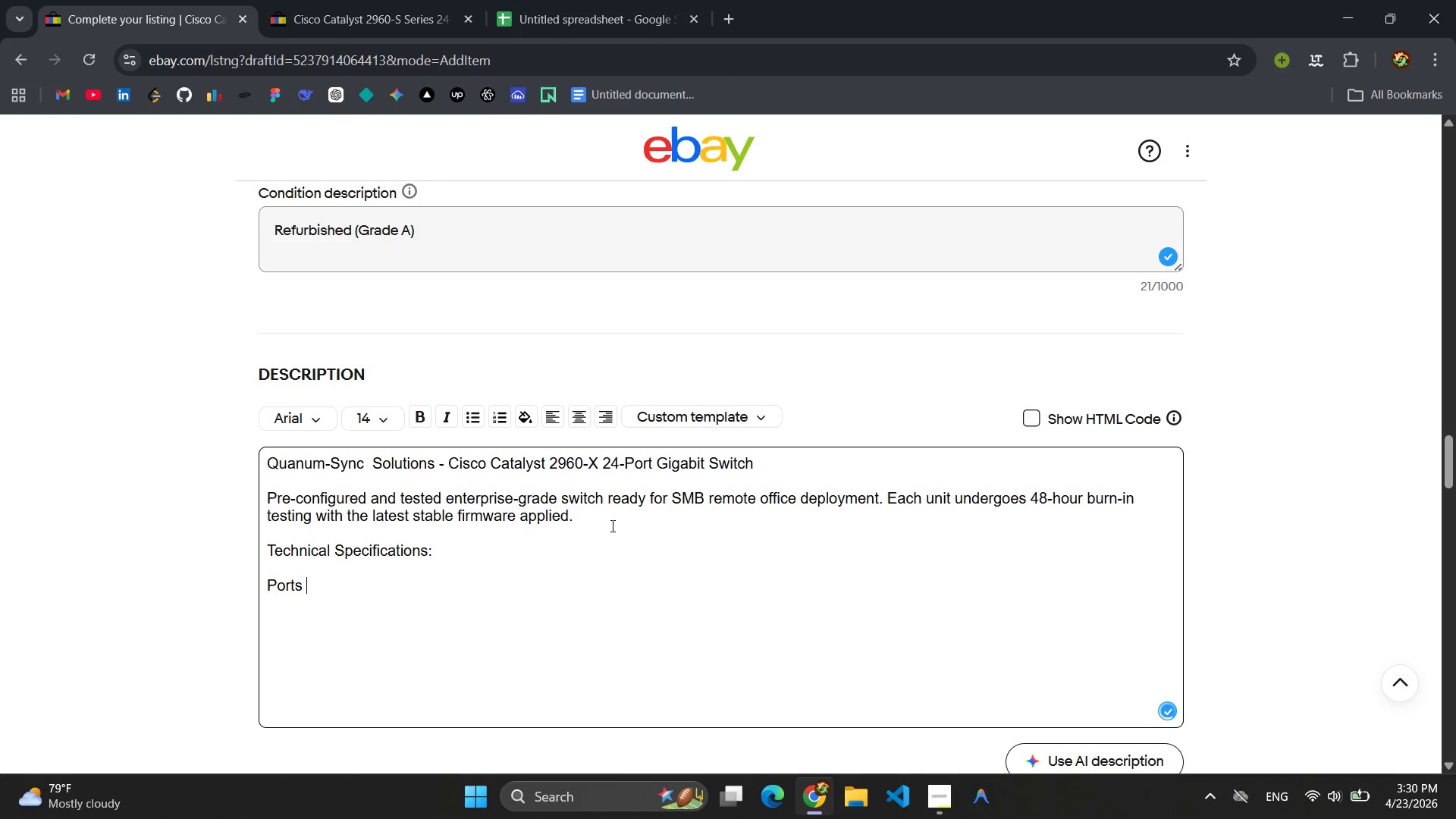 
key(Backspace)
 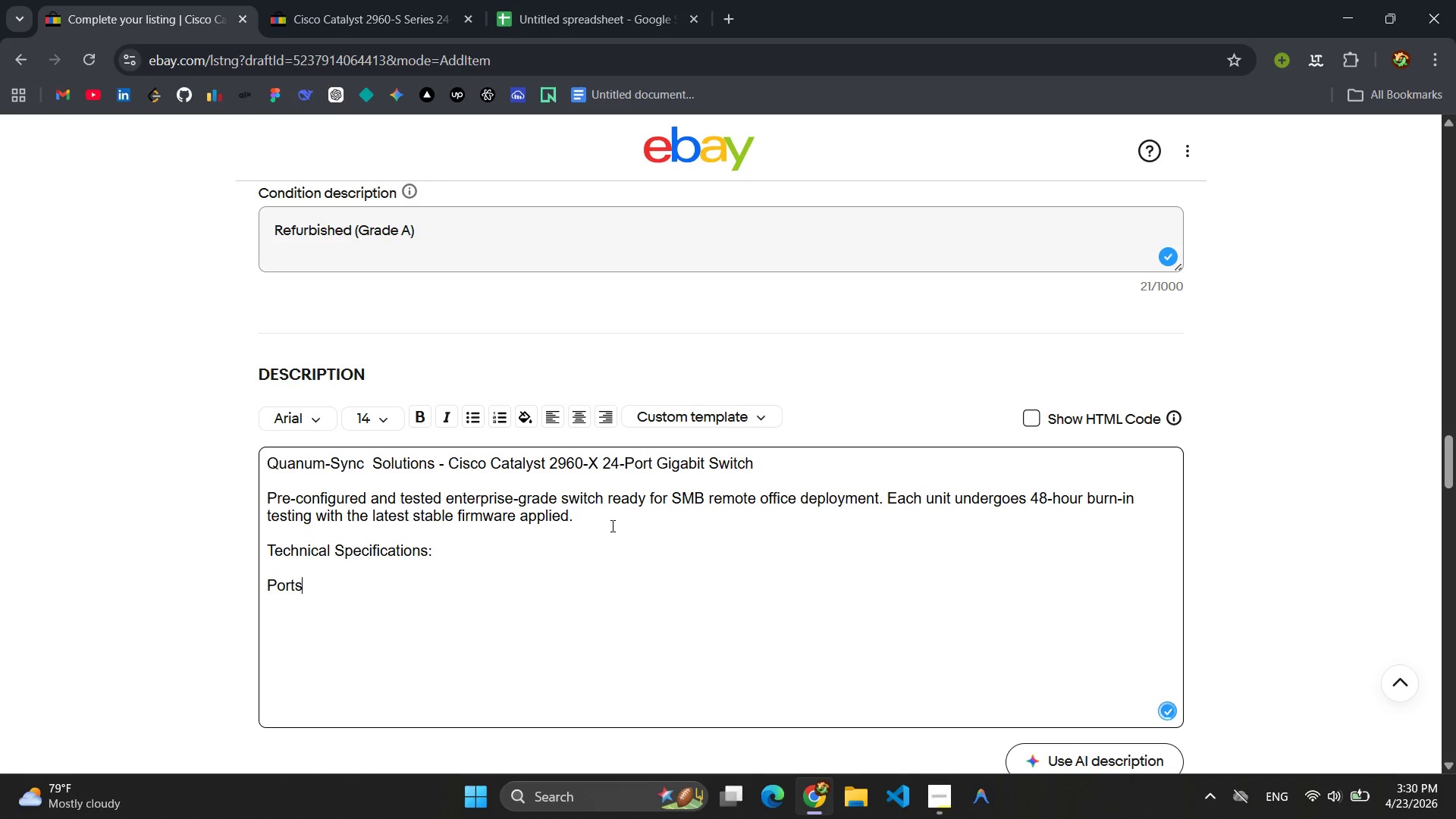 
key(Backspace)
 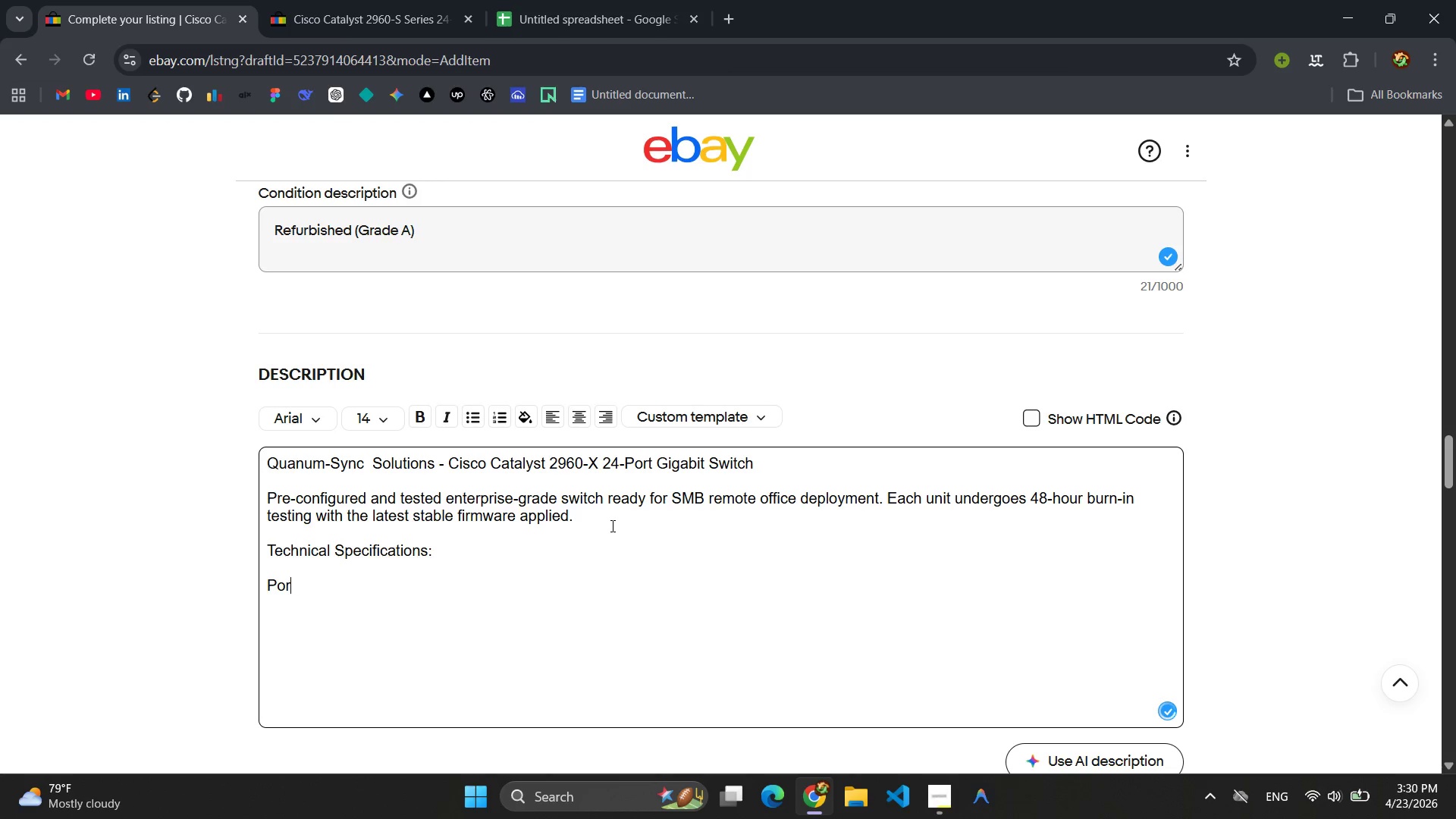 
key(Backspace)
 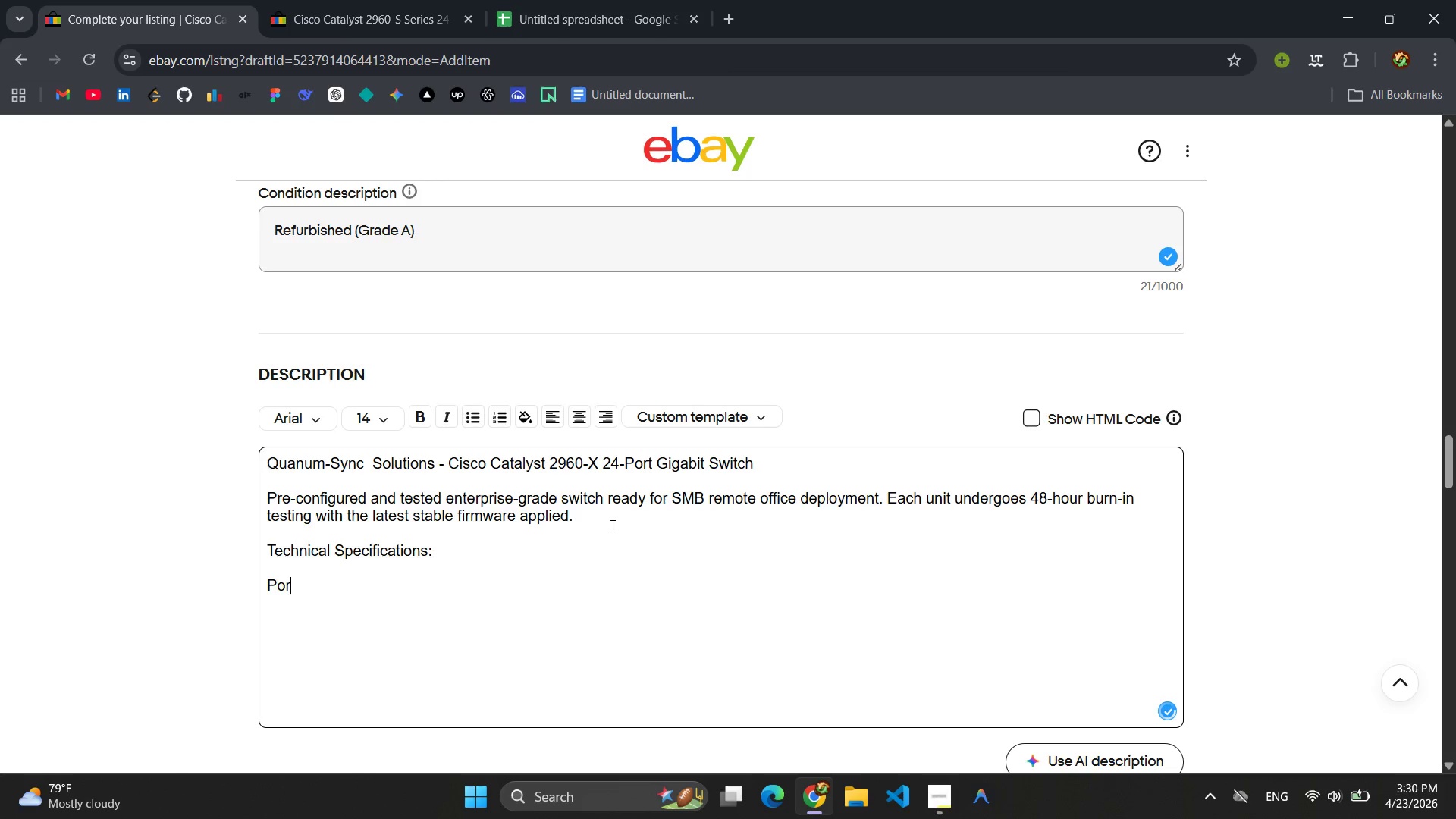 
key(Backspace)
 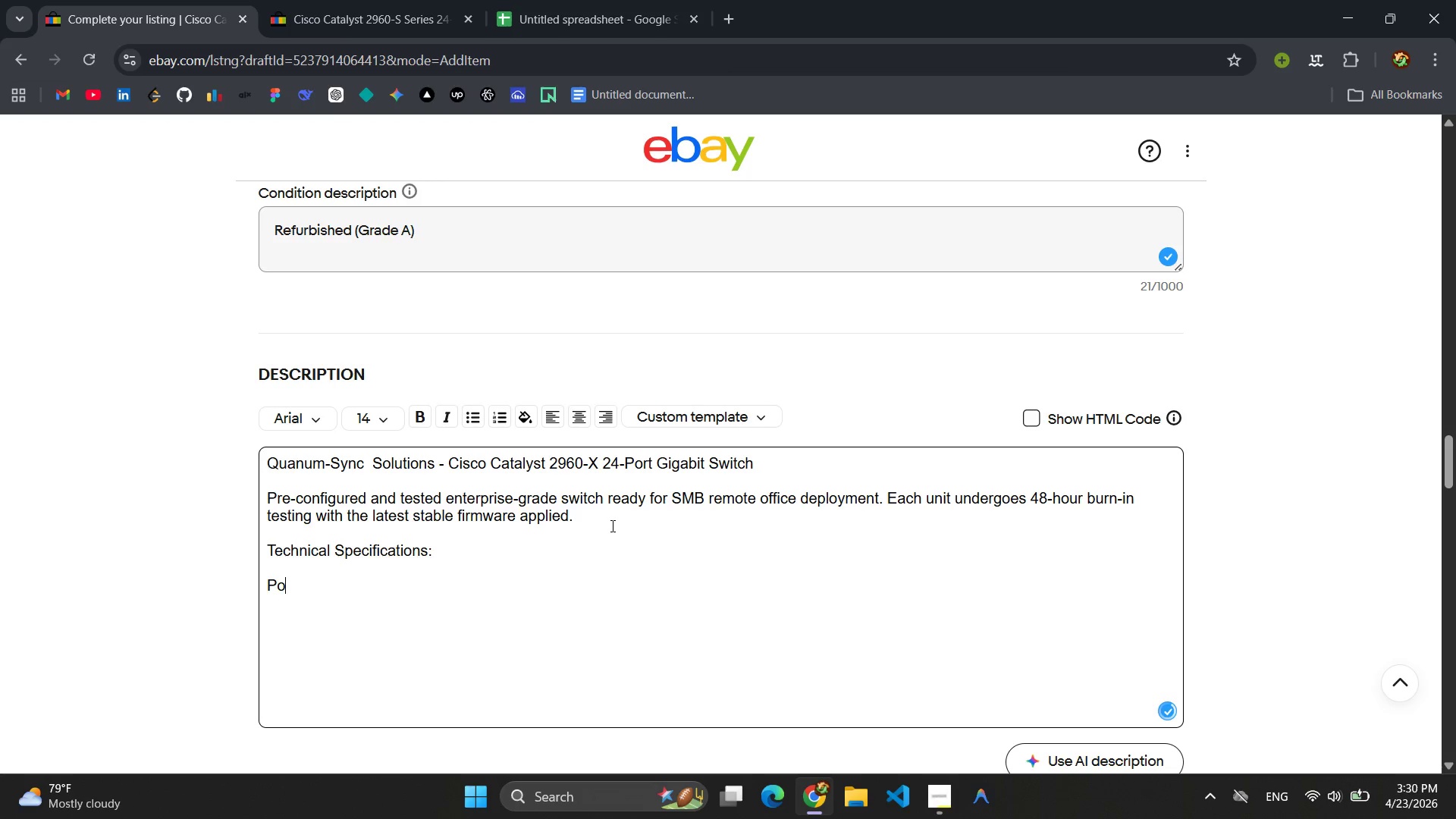 
key(Backspace)
 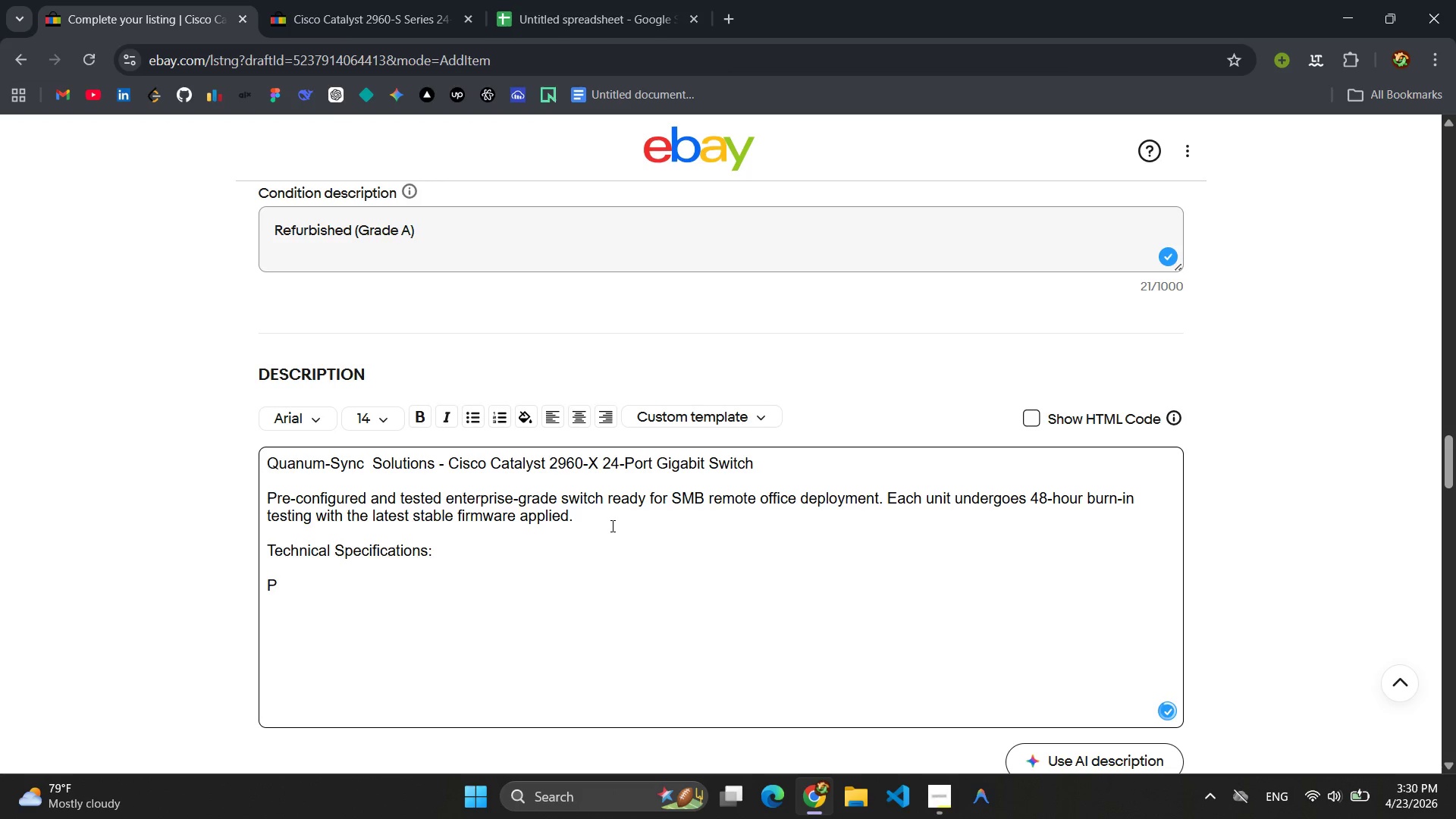 
key(Backspace)
 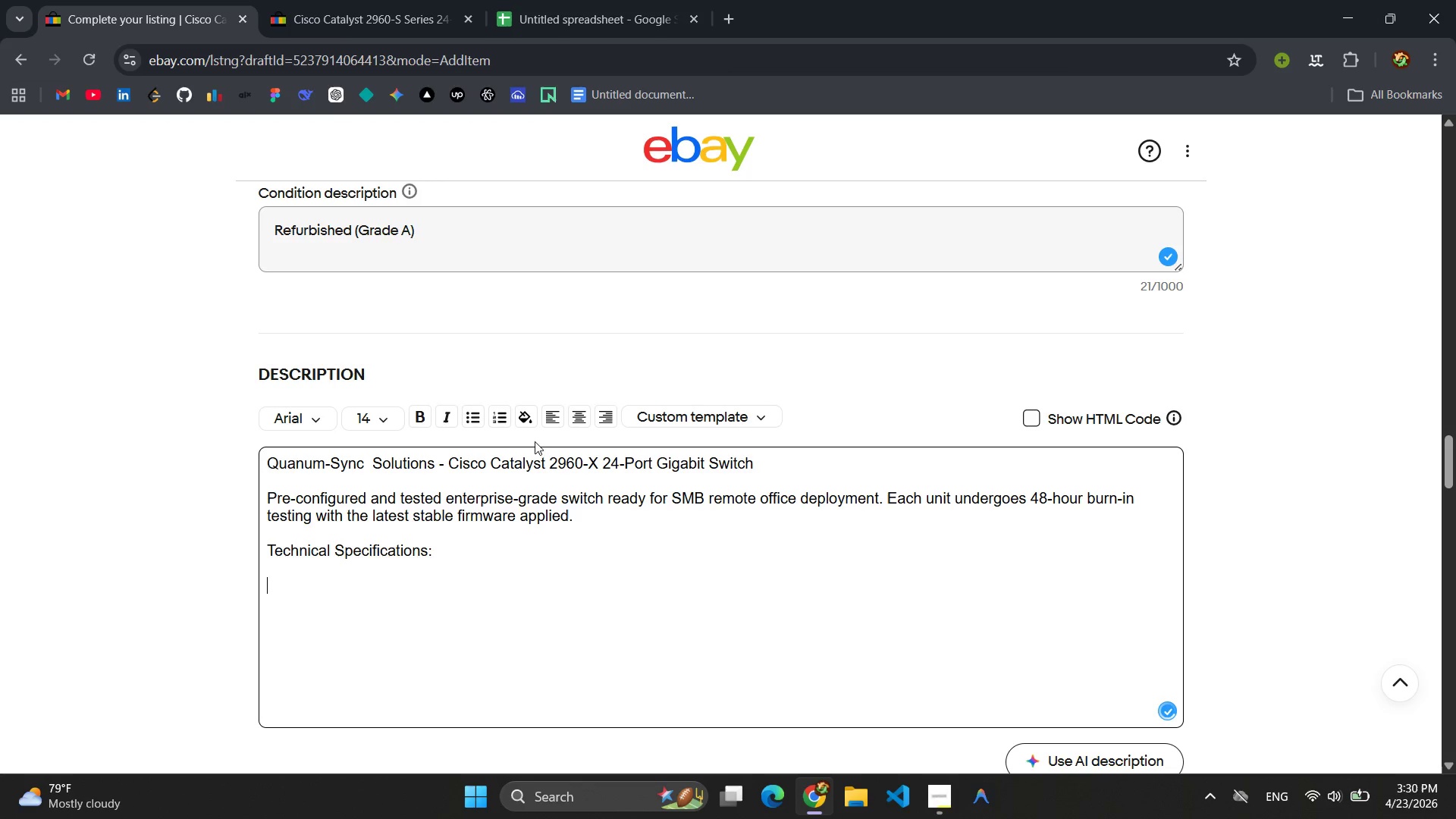 
left_click([471, 417])
 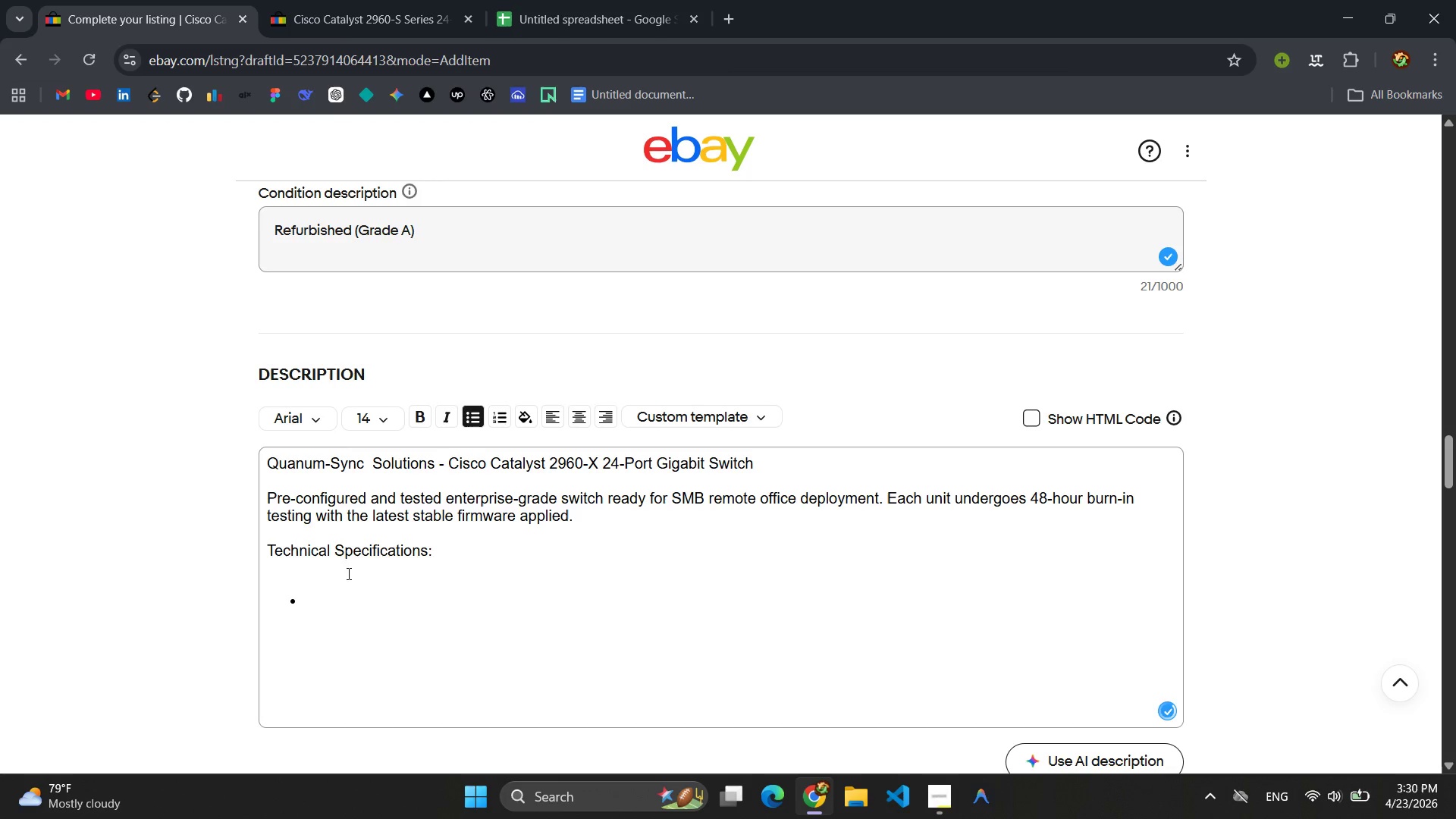 
left_click([335, 572])
 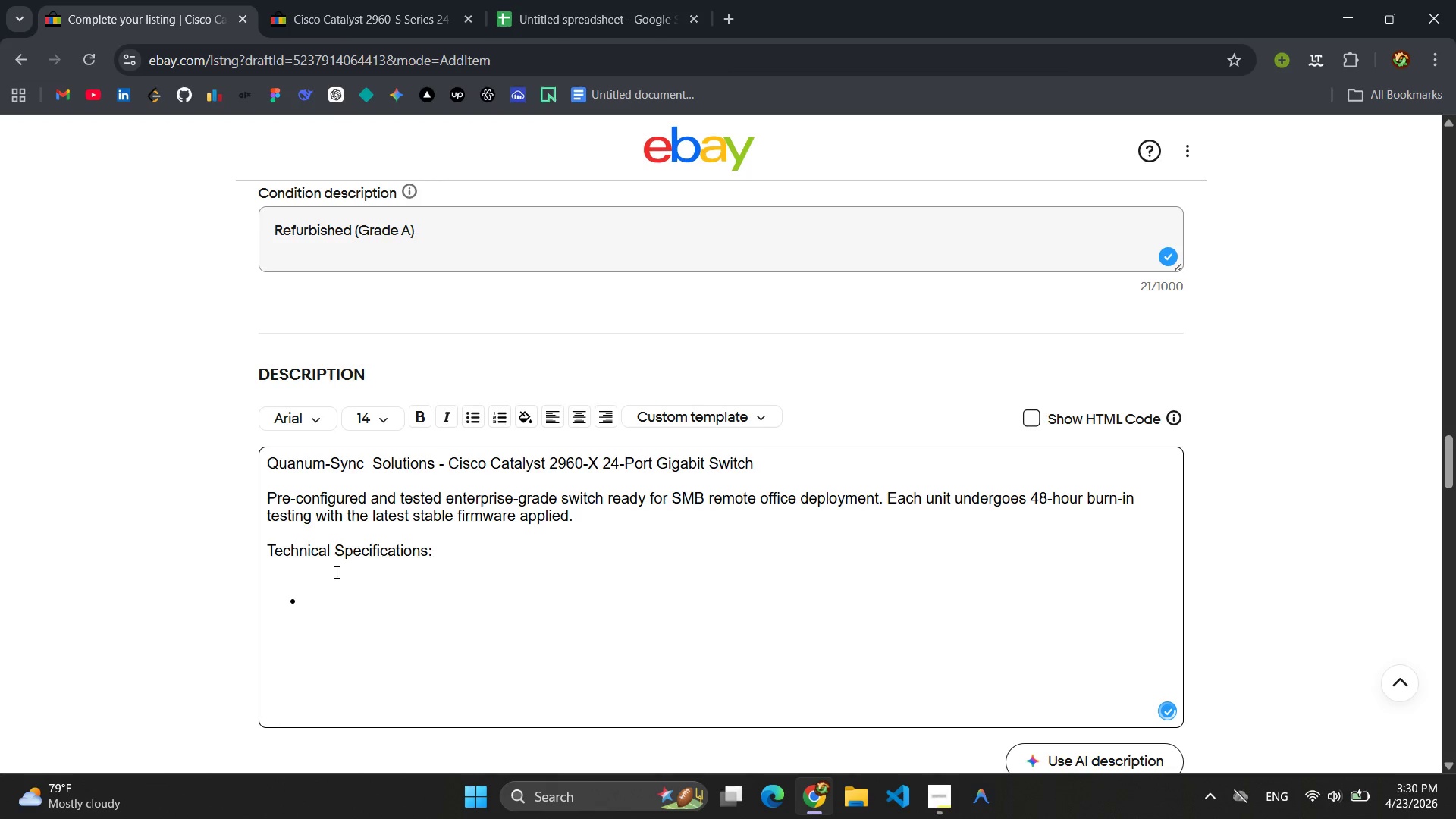 
key(Backspace)
 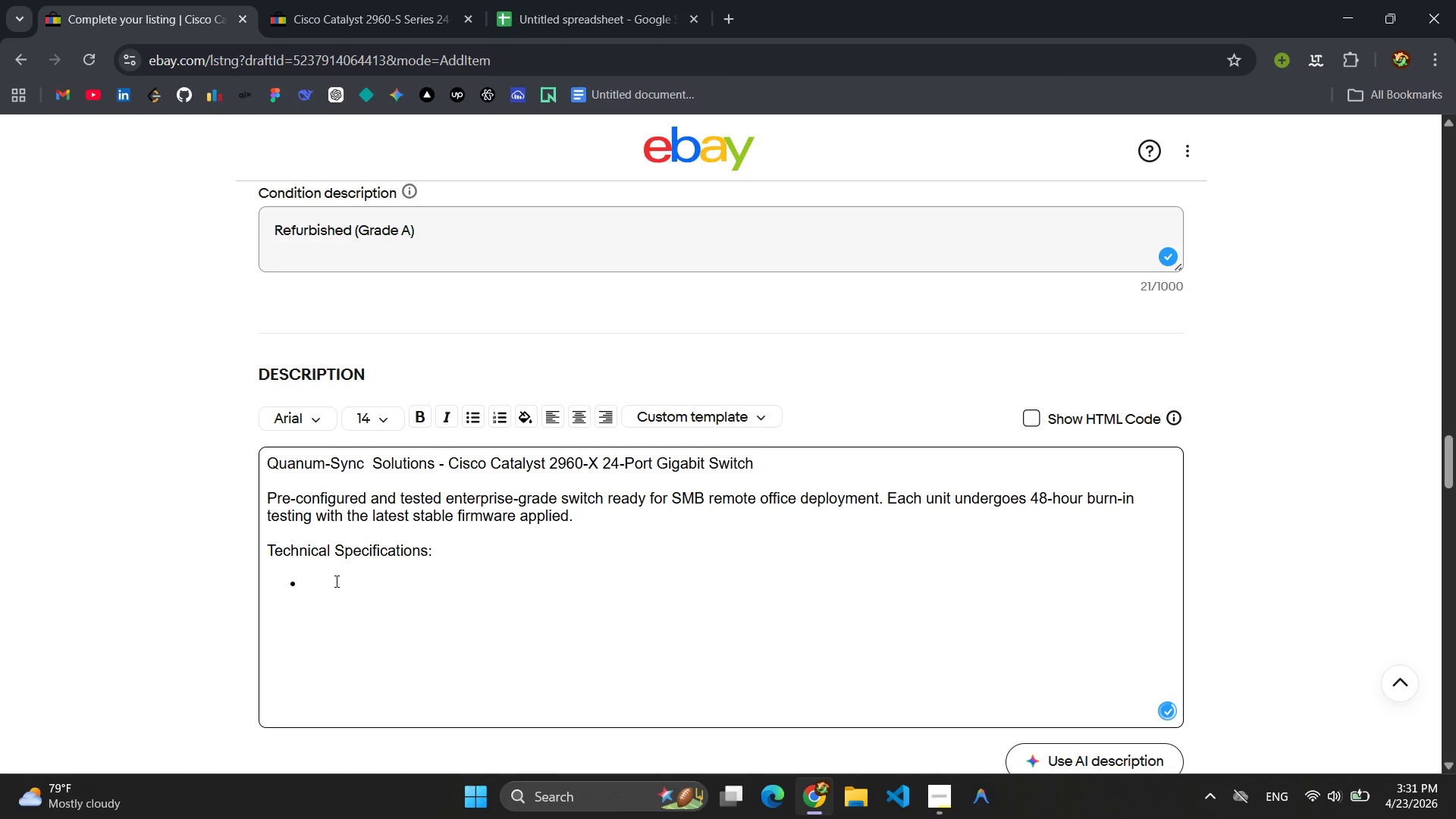 
left_click([335, 583])
 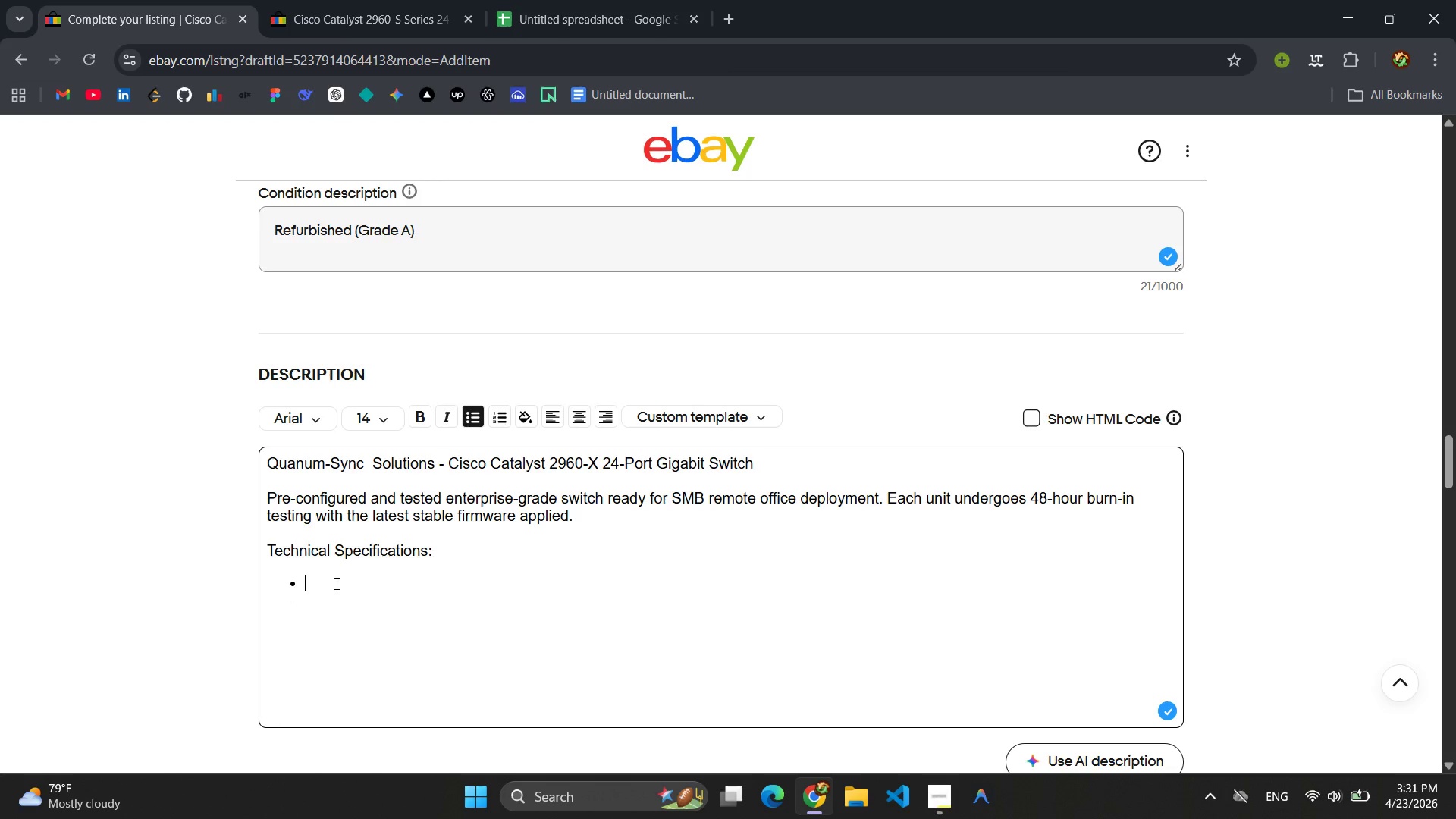 
type(Ports:)
 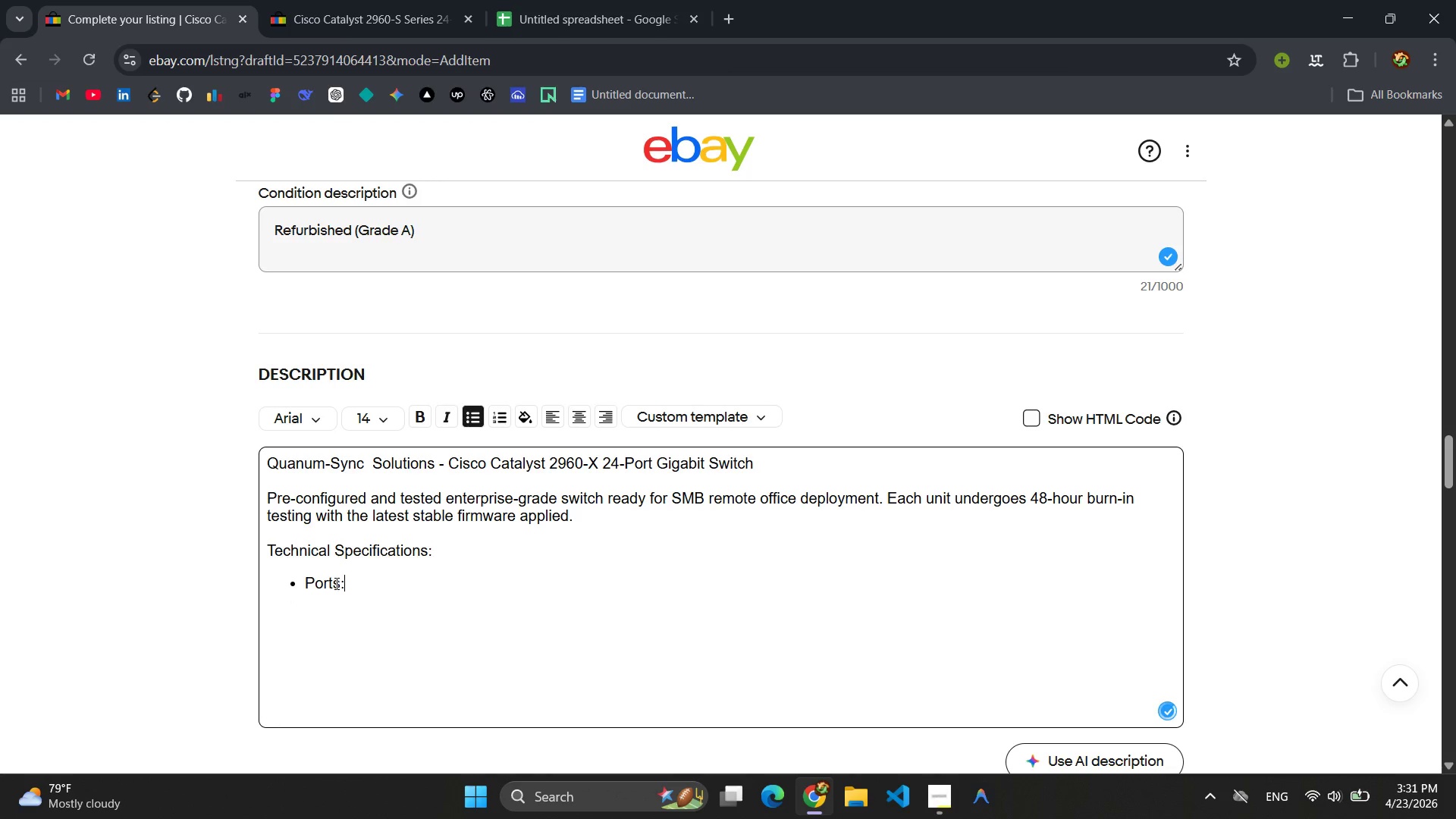 
key(Enter)
 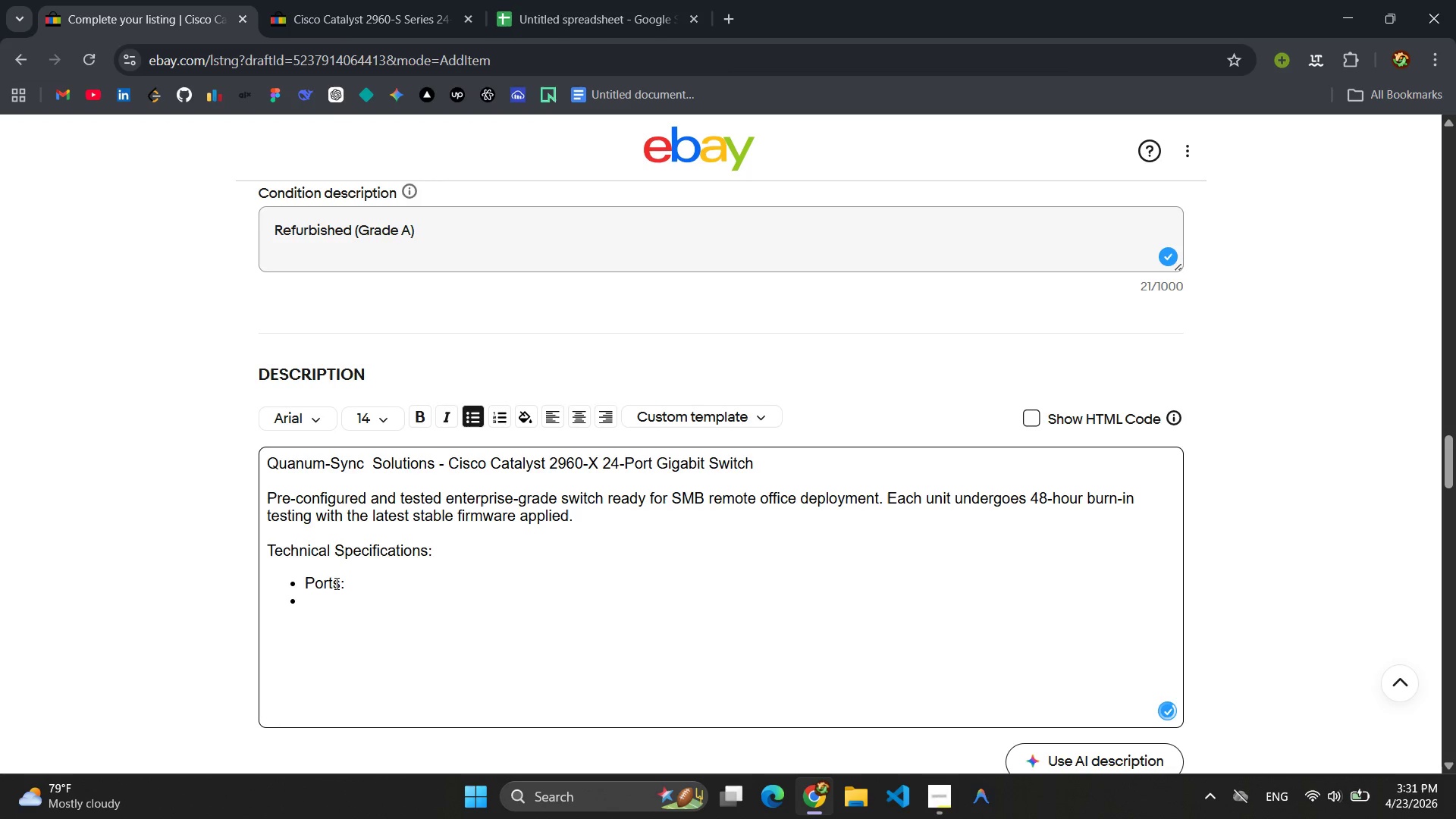 
type(Uplinks)
 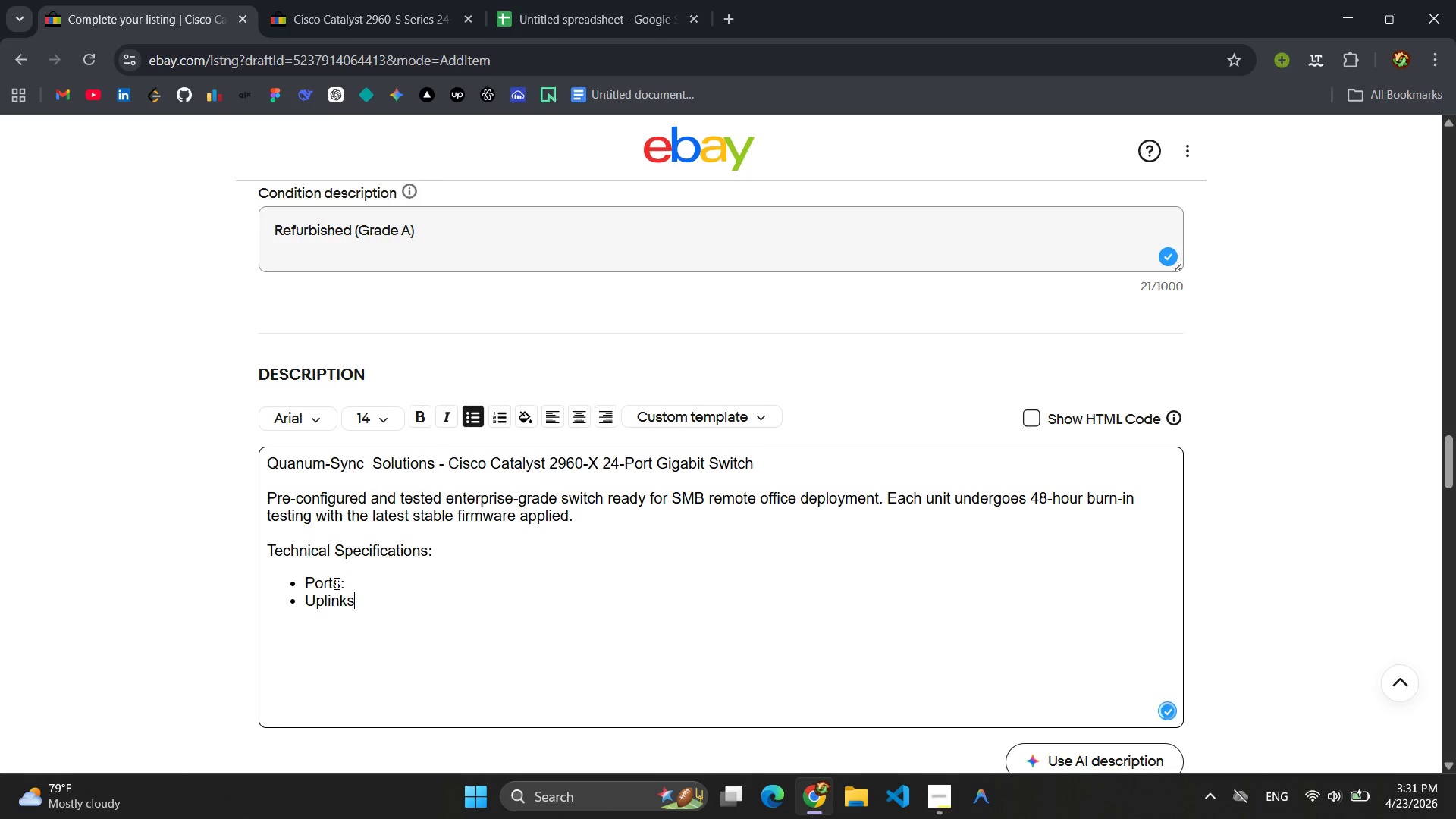 
key(Enter)
 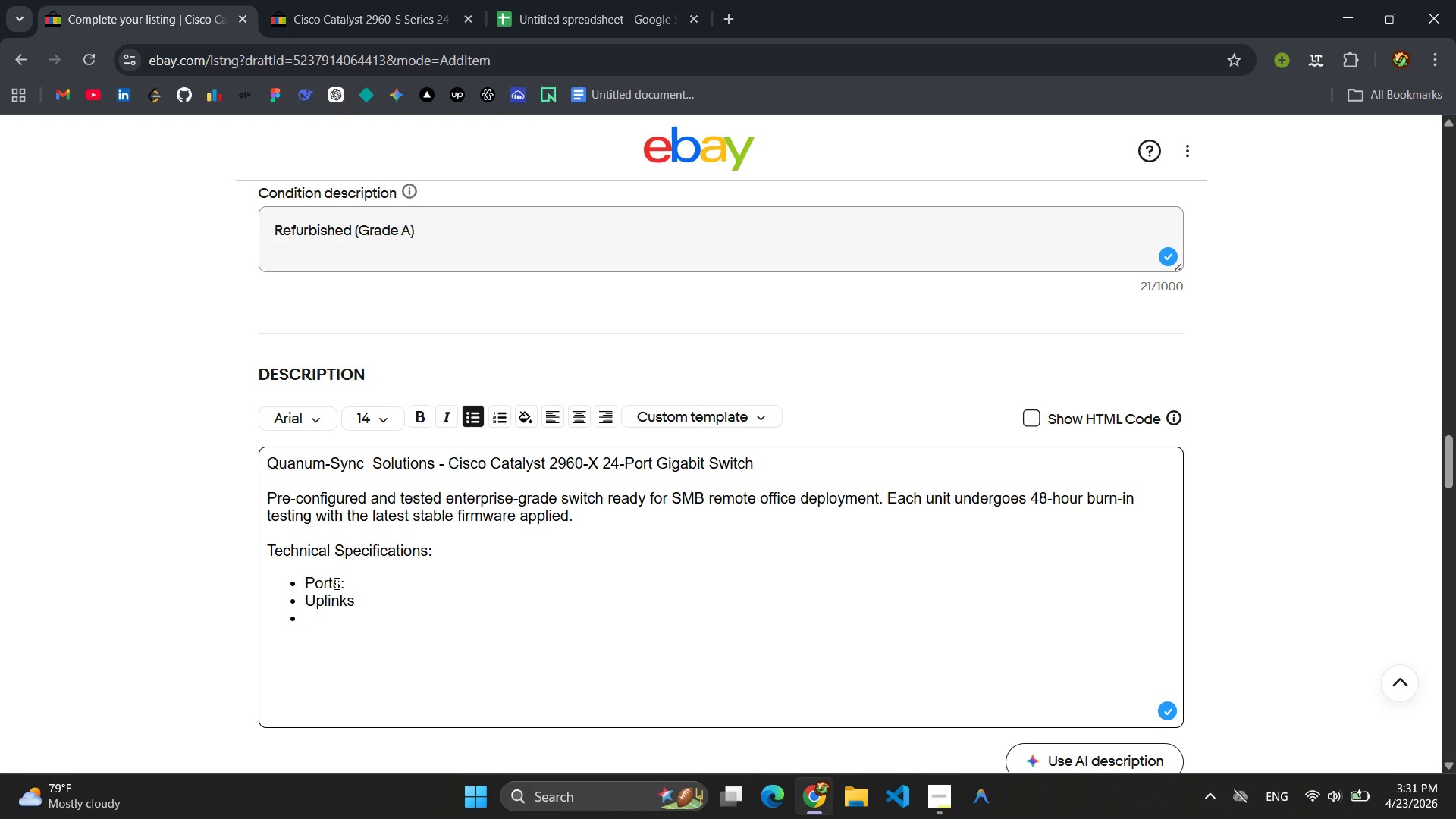 
type(Switching:)
 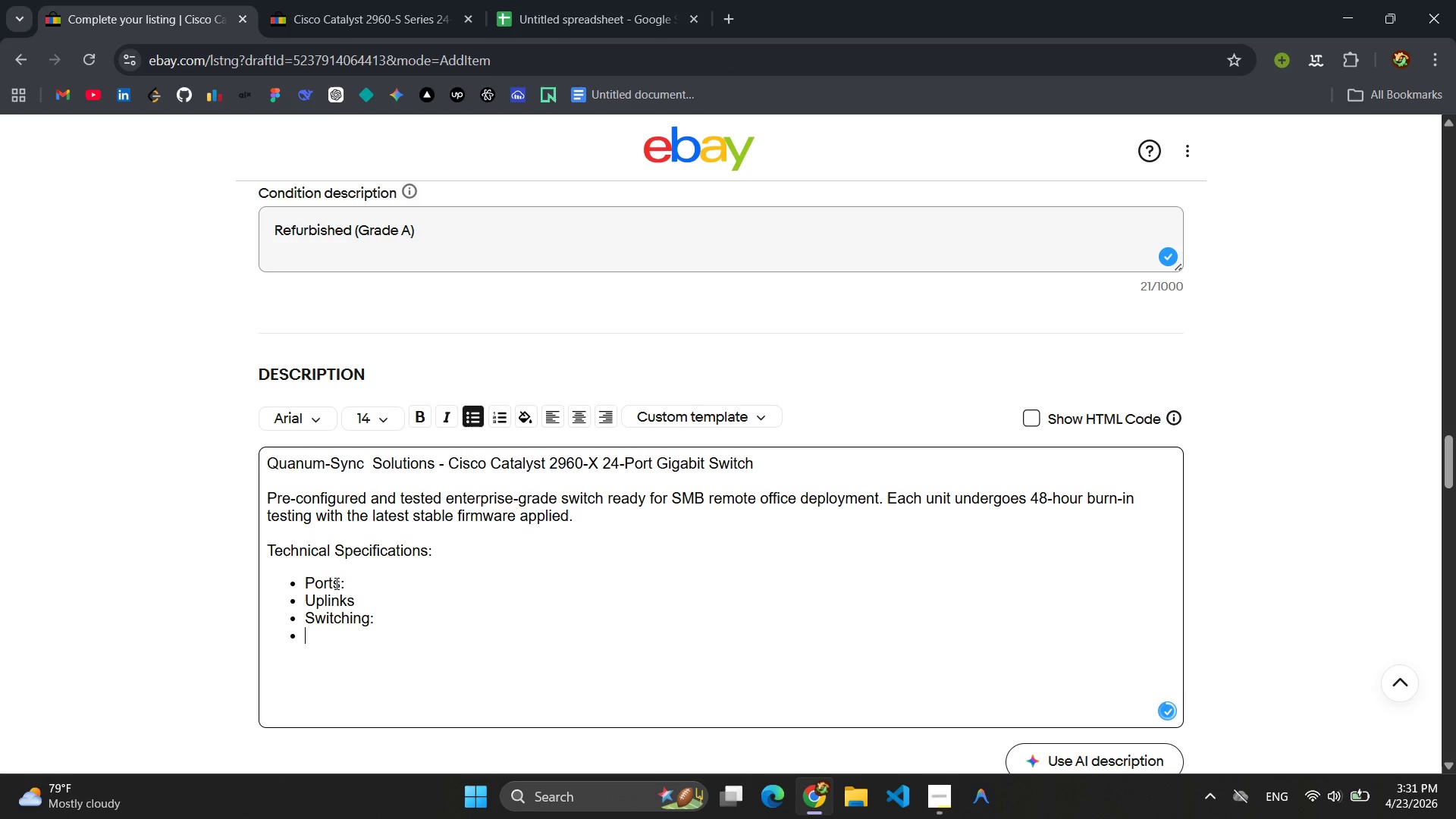 
 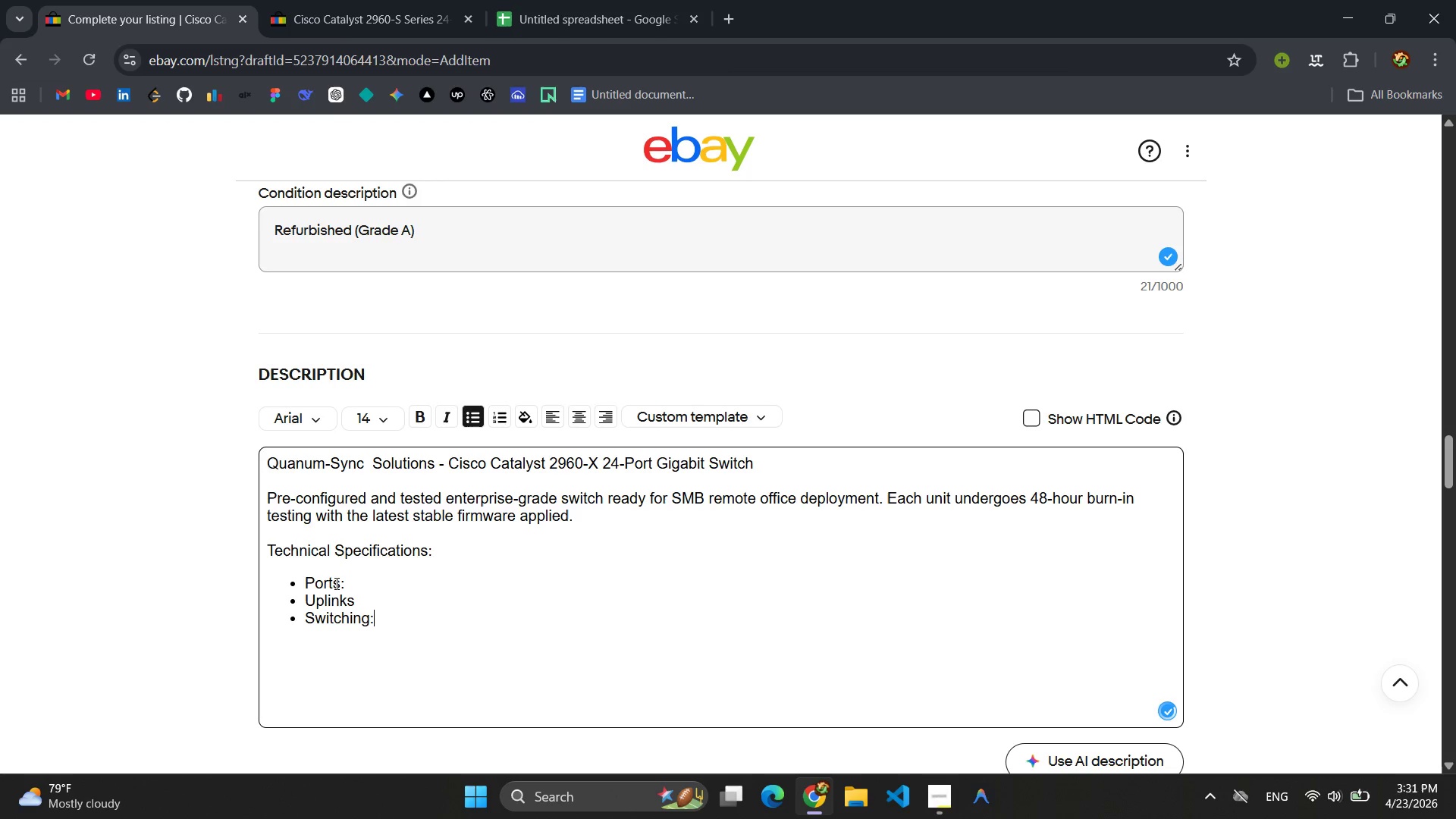 
key(Enter)
 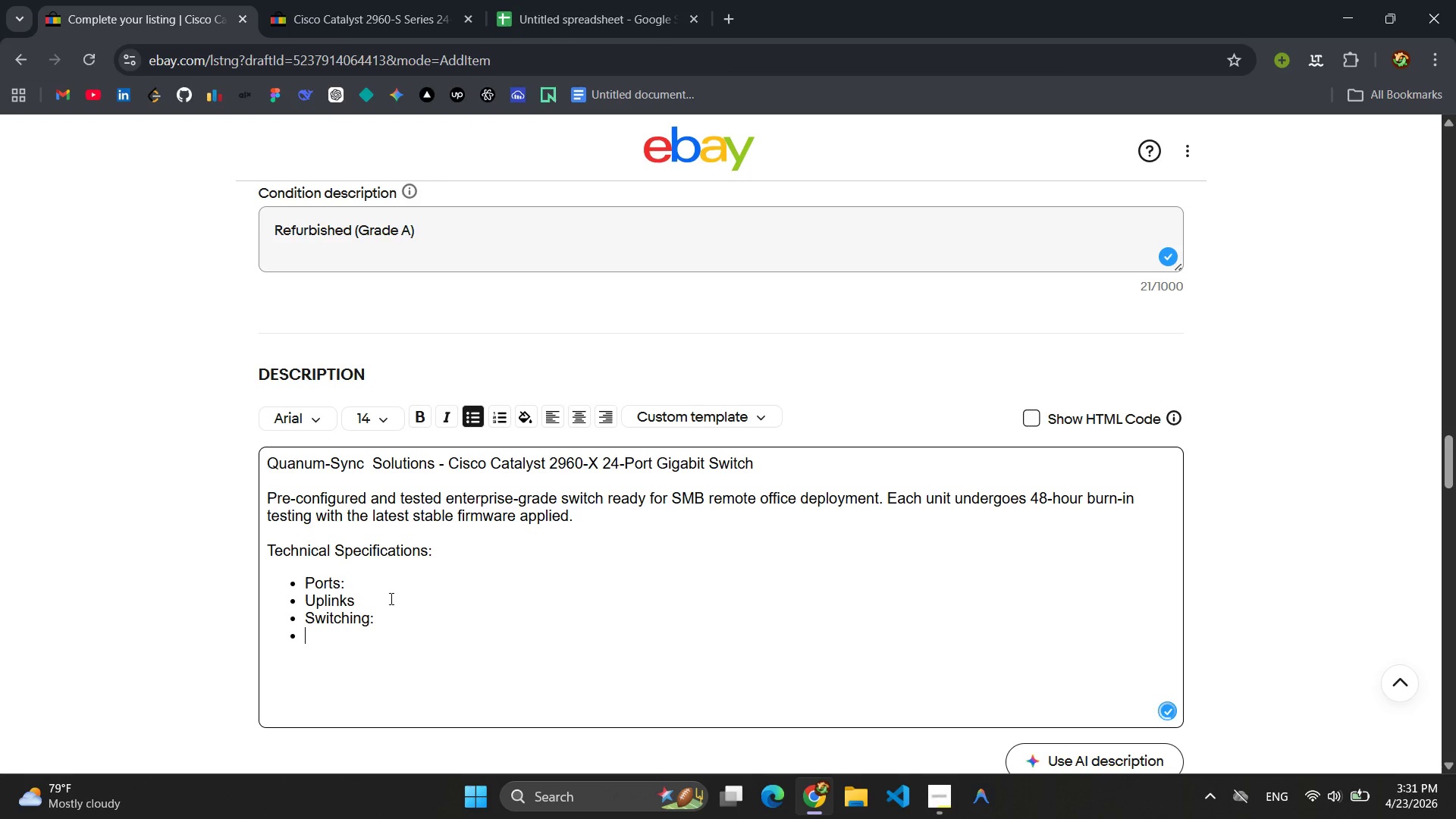 
left_click([371, 618])
 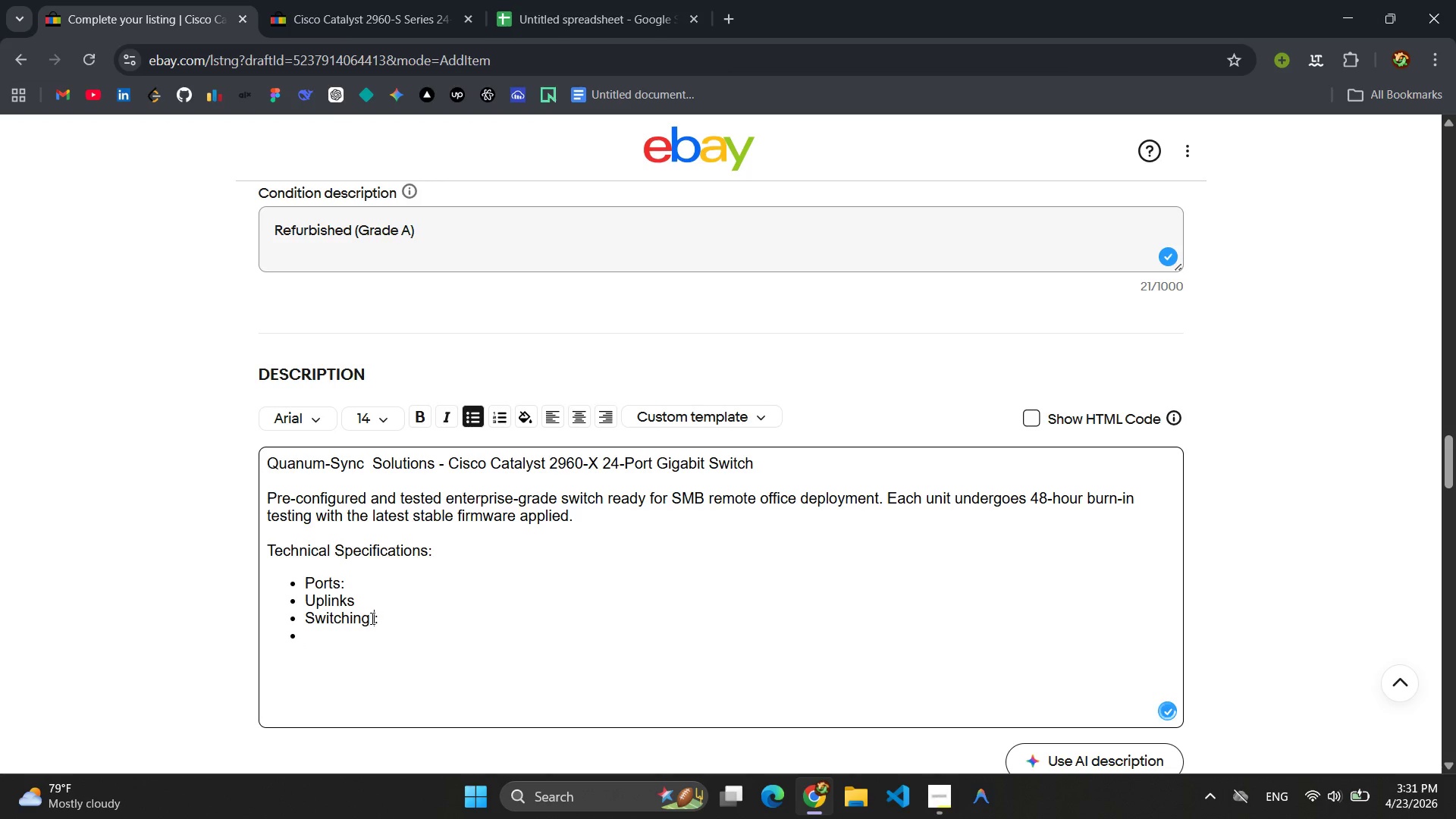 
type( capa)
key(Backspace)
key(Backspace)
key(Backspace)
key(Backspace)
type(Capacity)
 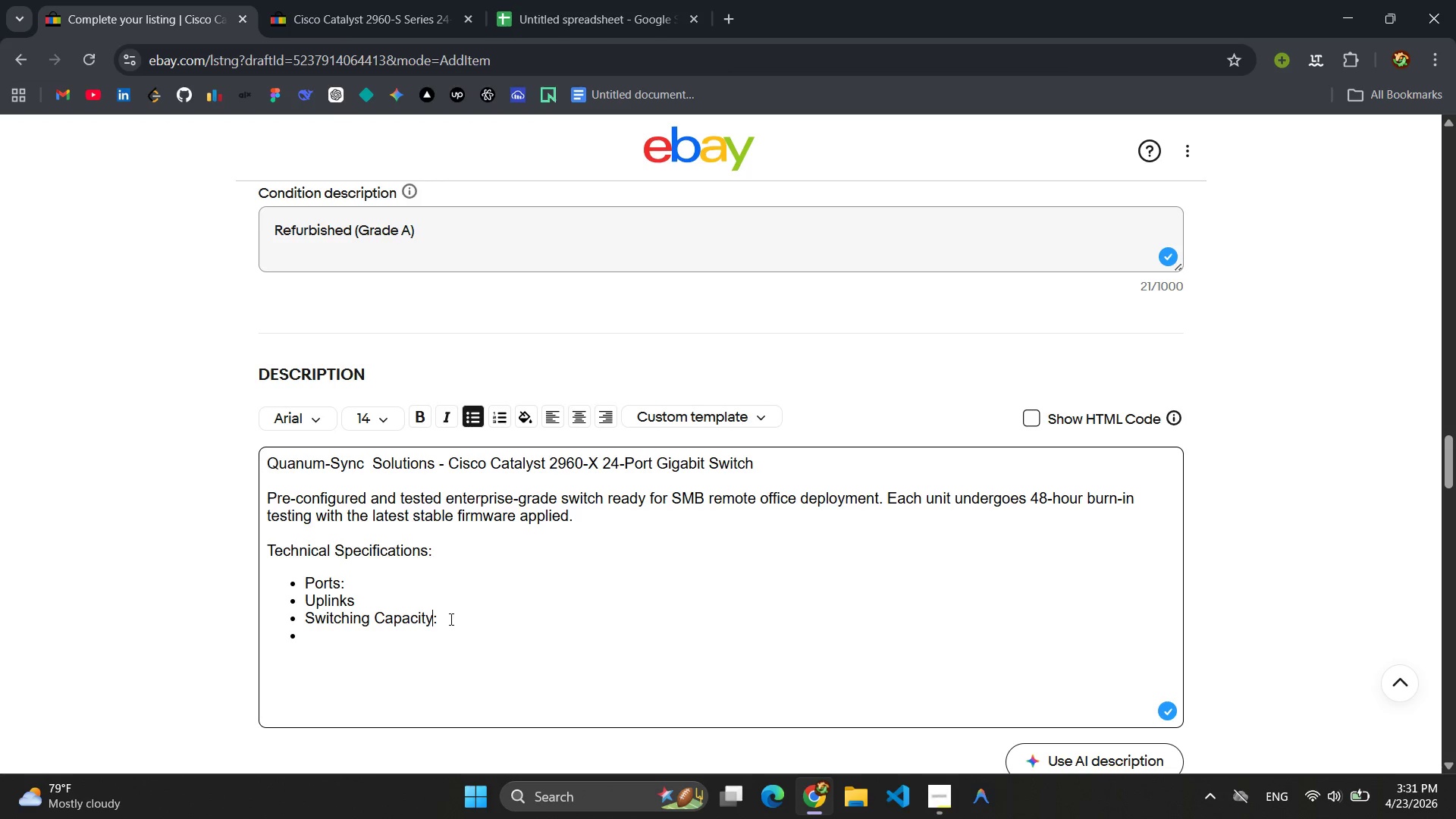 
left_click([331, 647])
 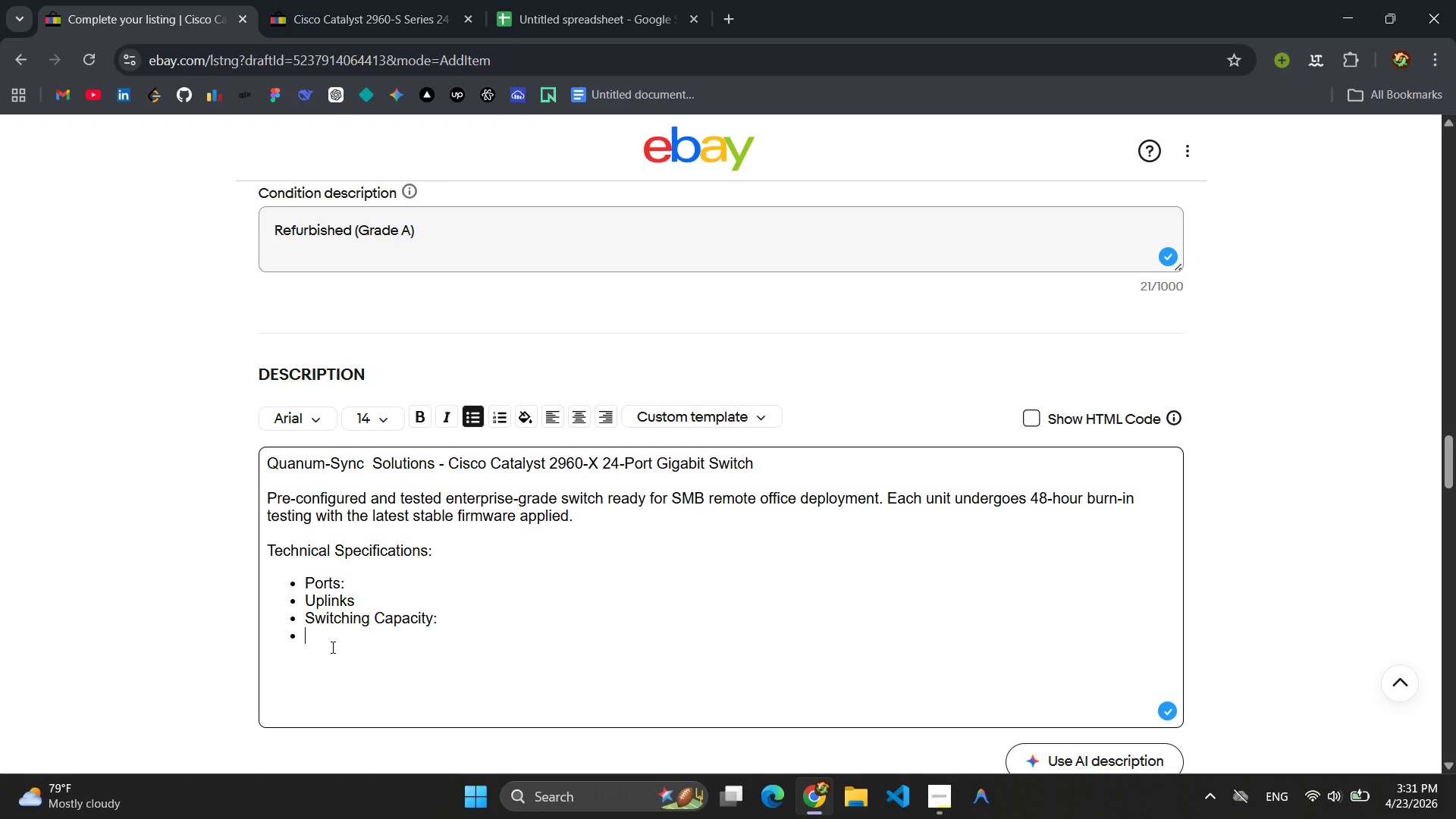 
type(Forwarding Rate:)
 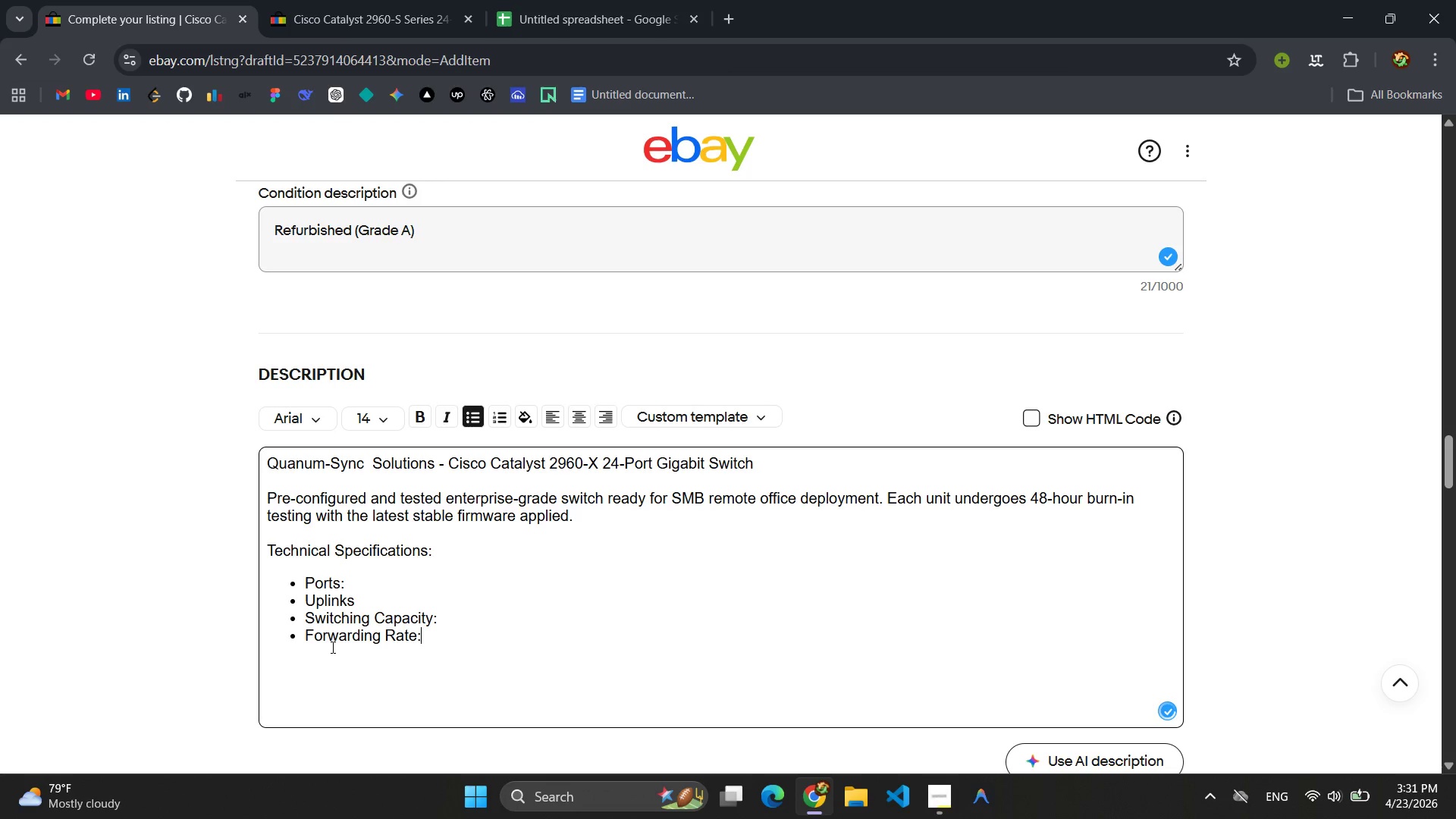 
key(Enter)
 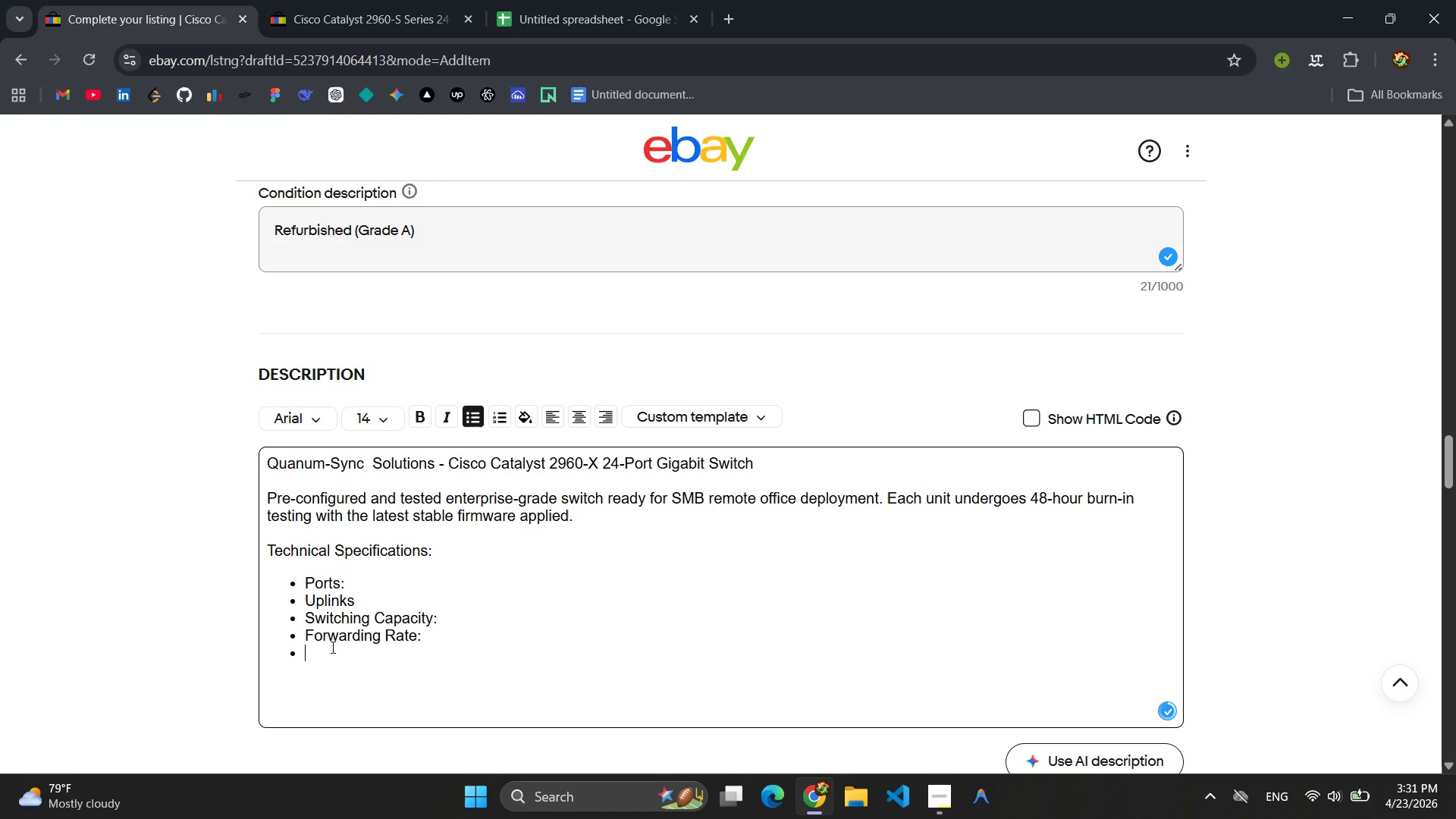 
type(Layer Suppot)
key(Backspace)
type(rt )
key(Backspace)
type(:)
 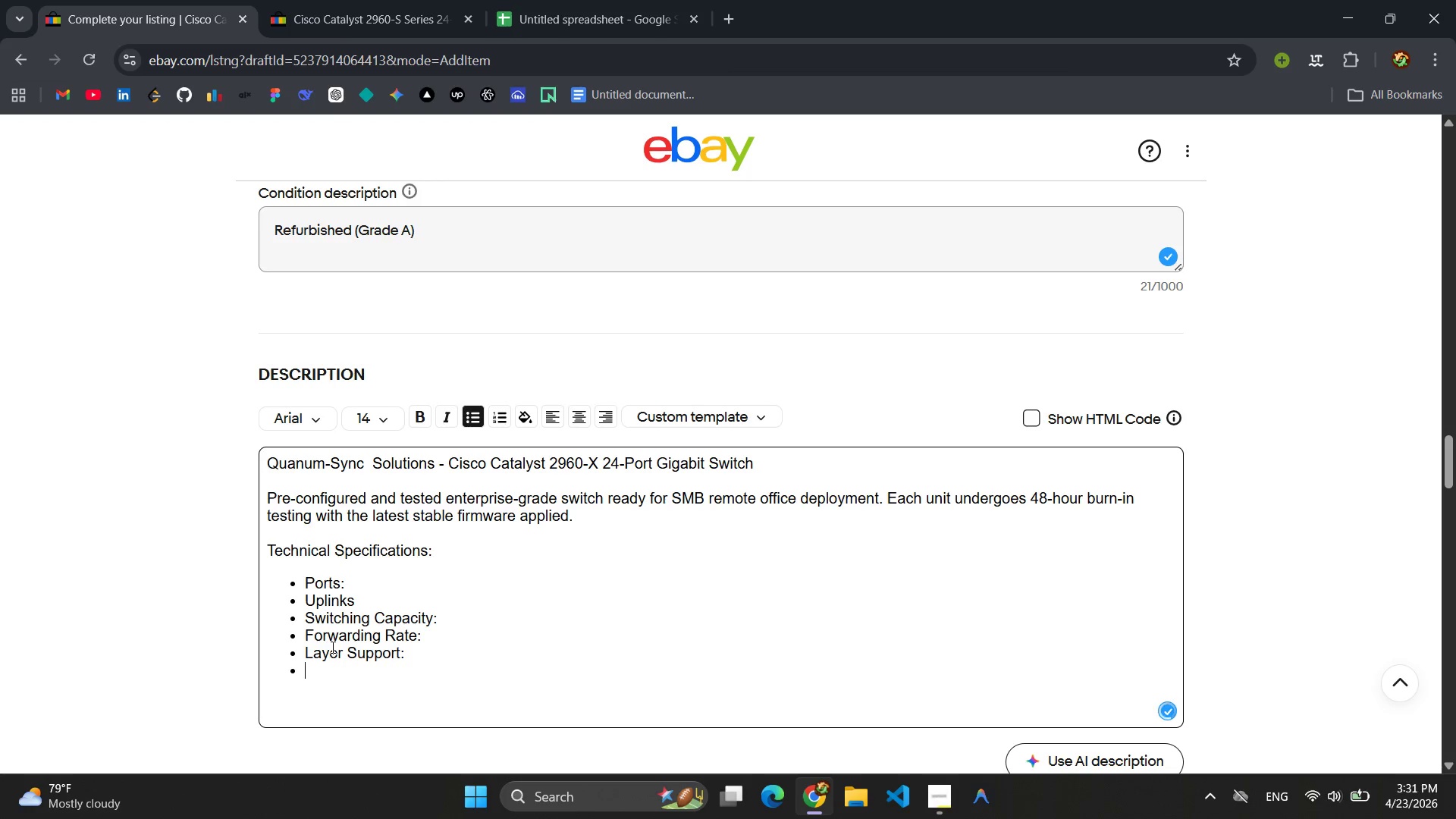 
 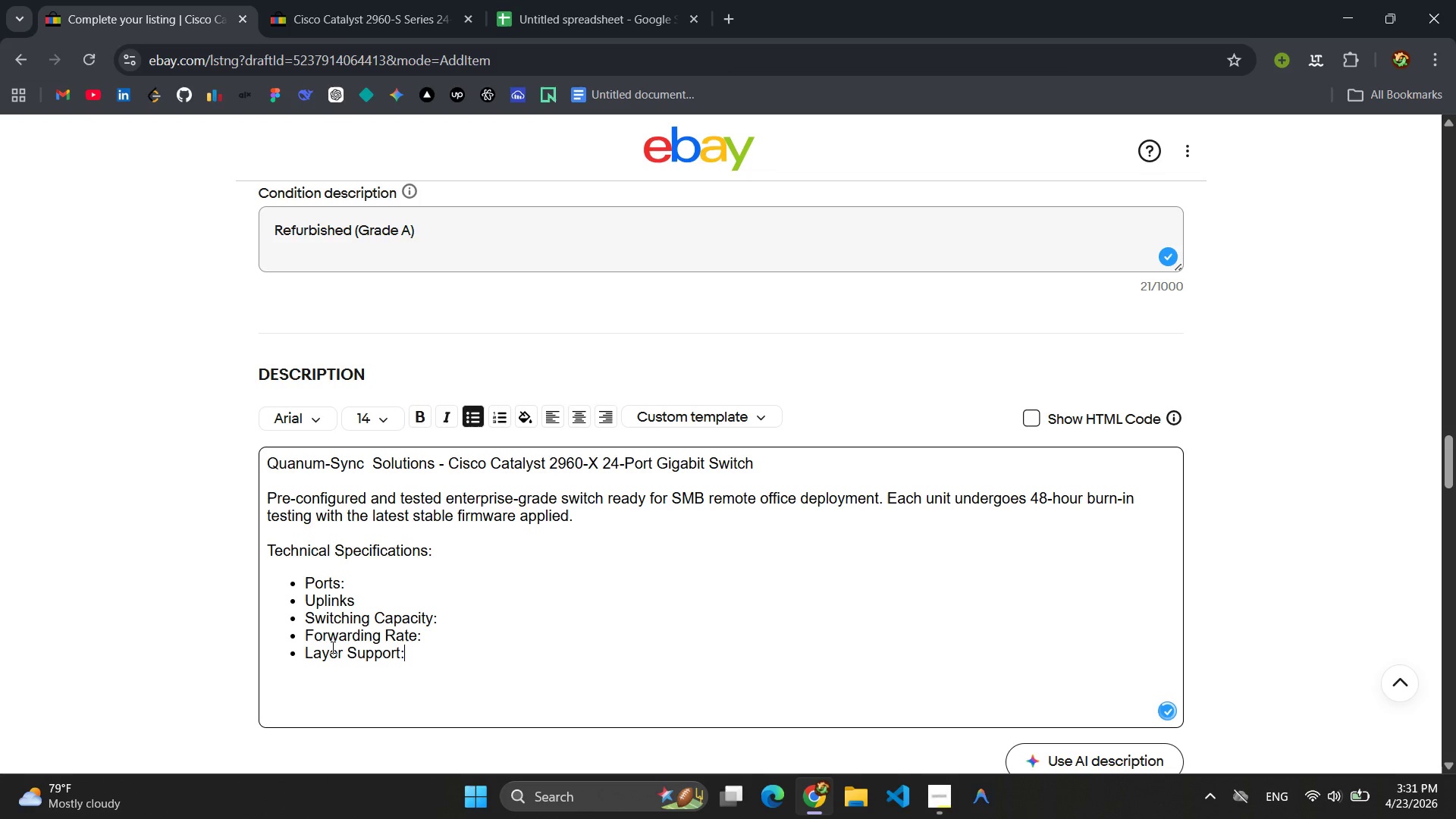 
key(Enter)
 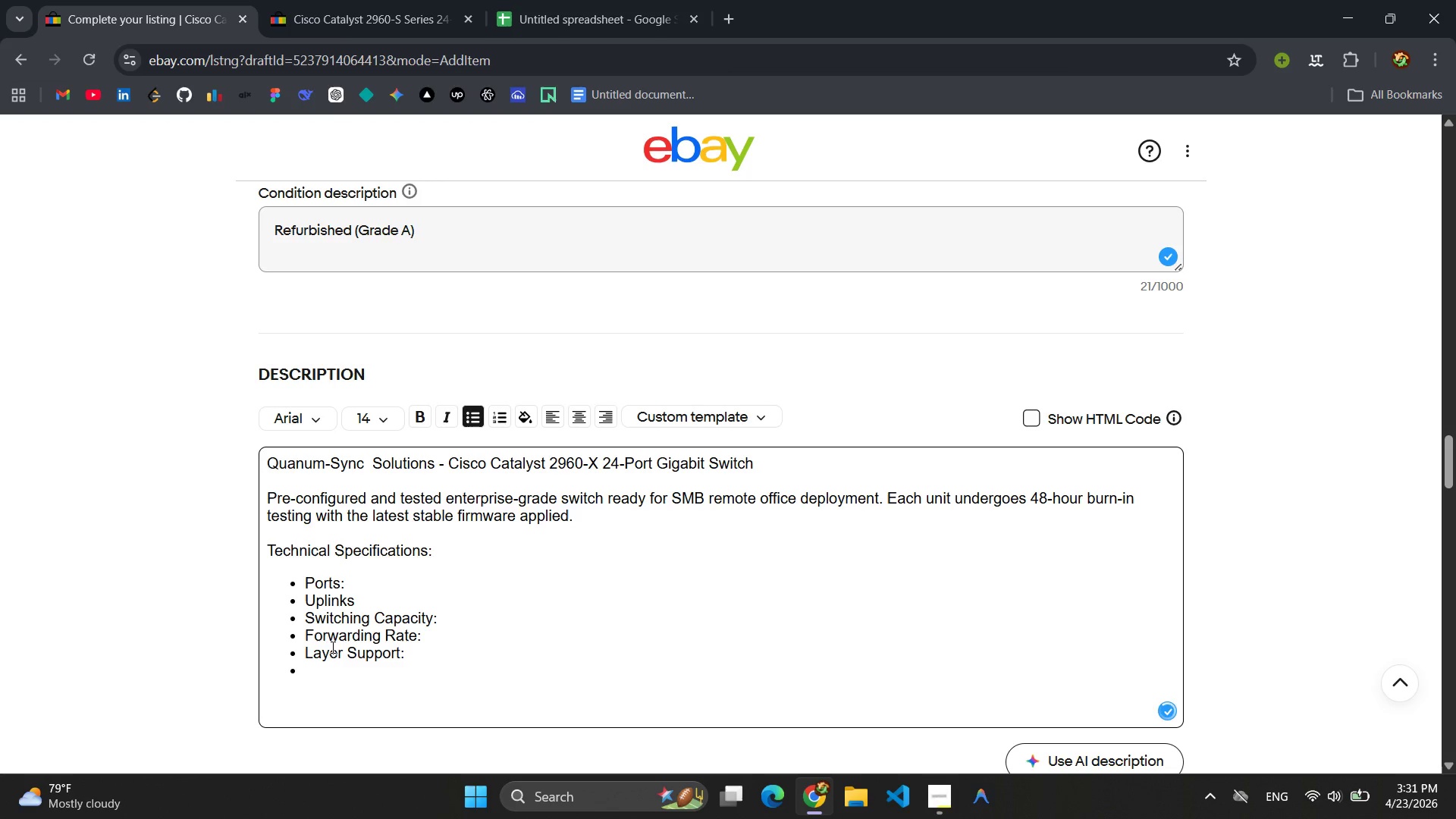 
type(Form Factor:)
 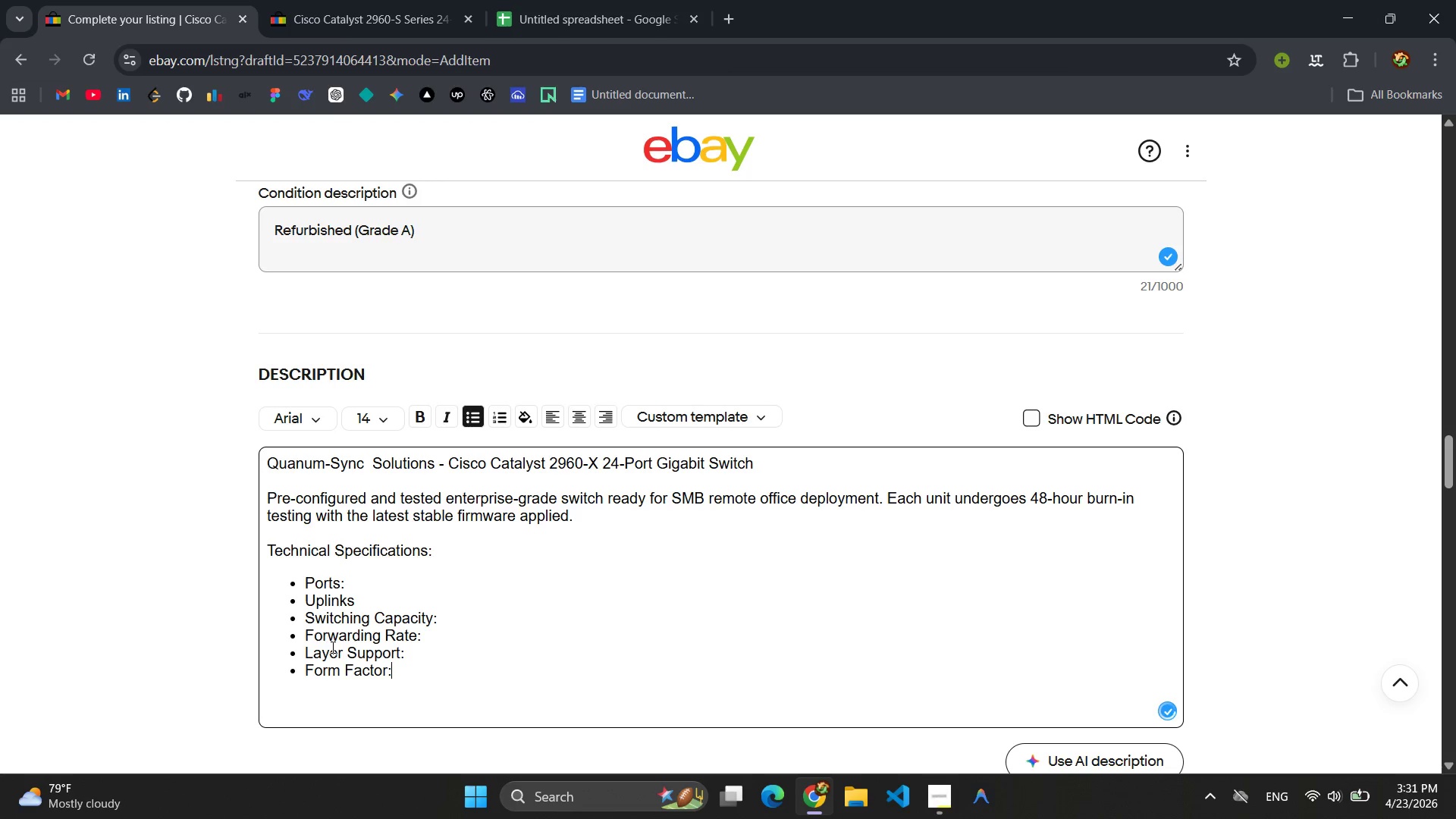 
key(Enter)
 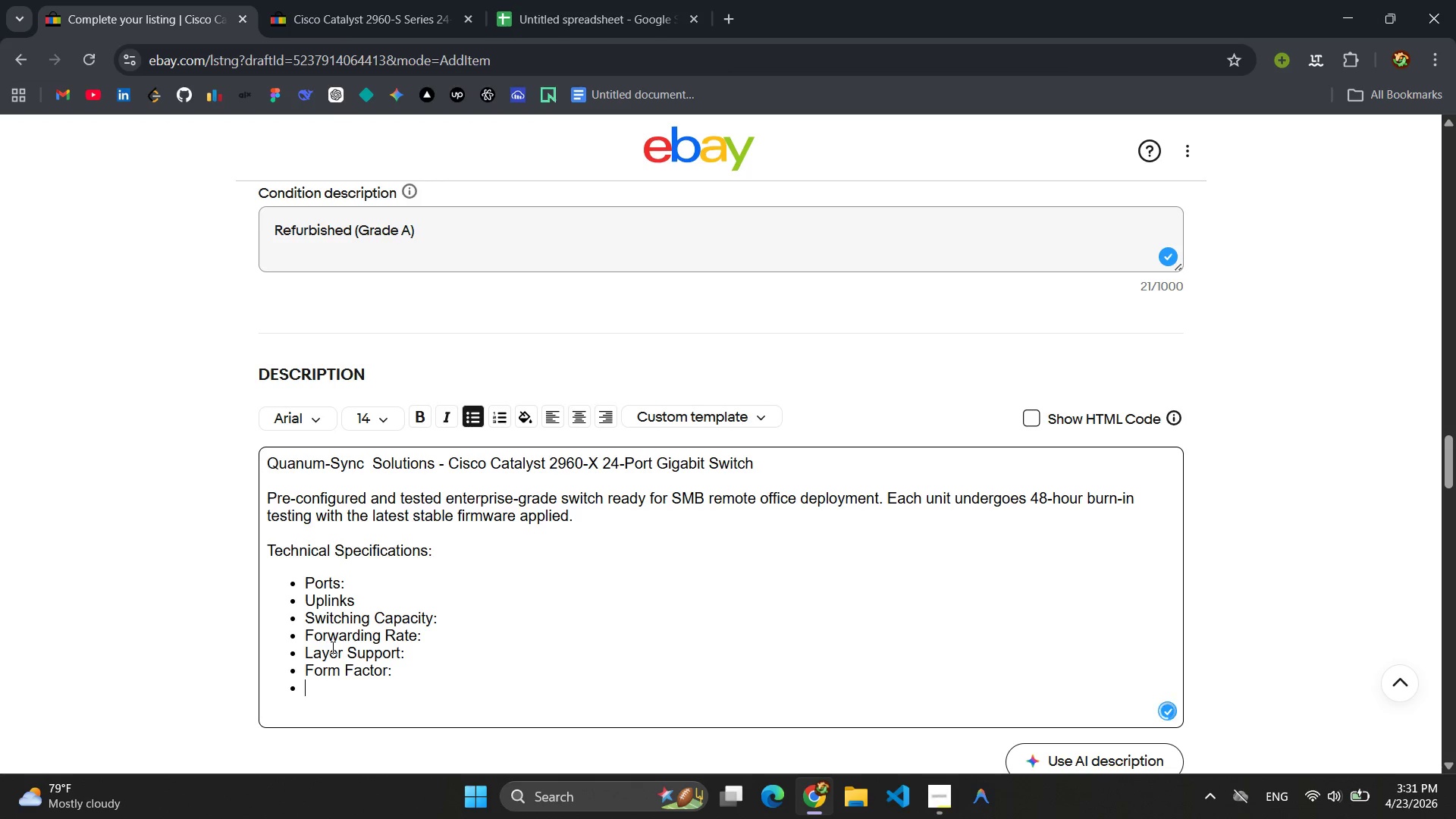 
type(Poe)
key(Backspace)
type(E:)
 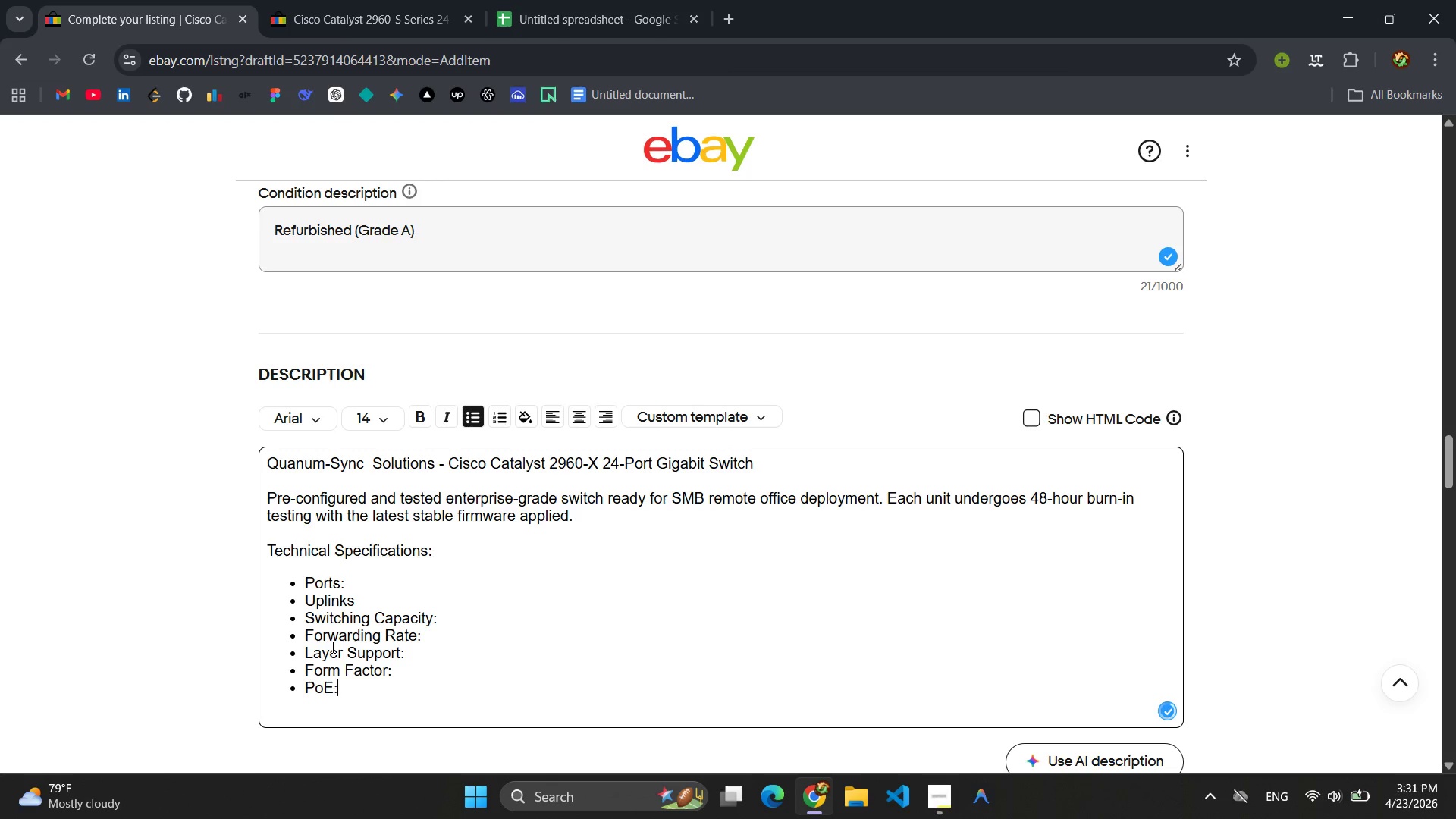 
key(Enter)
 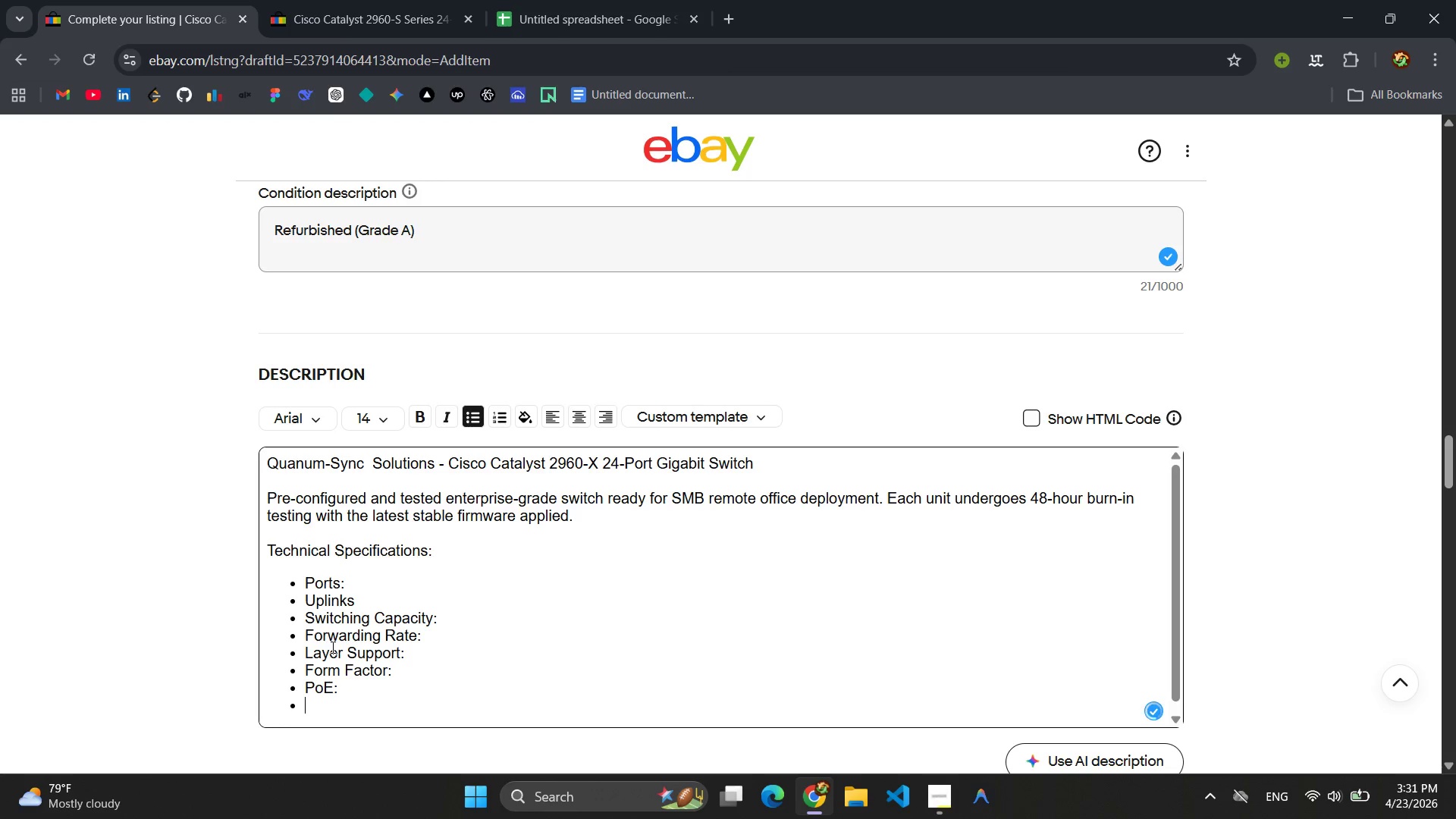 
type(Pwo)
key(Backspace)
key(Backspace)
type(ower:)
 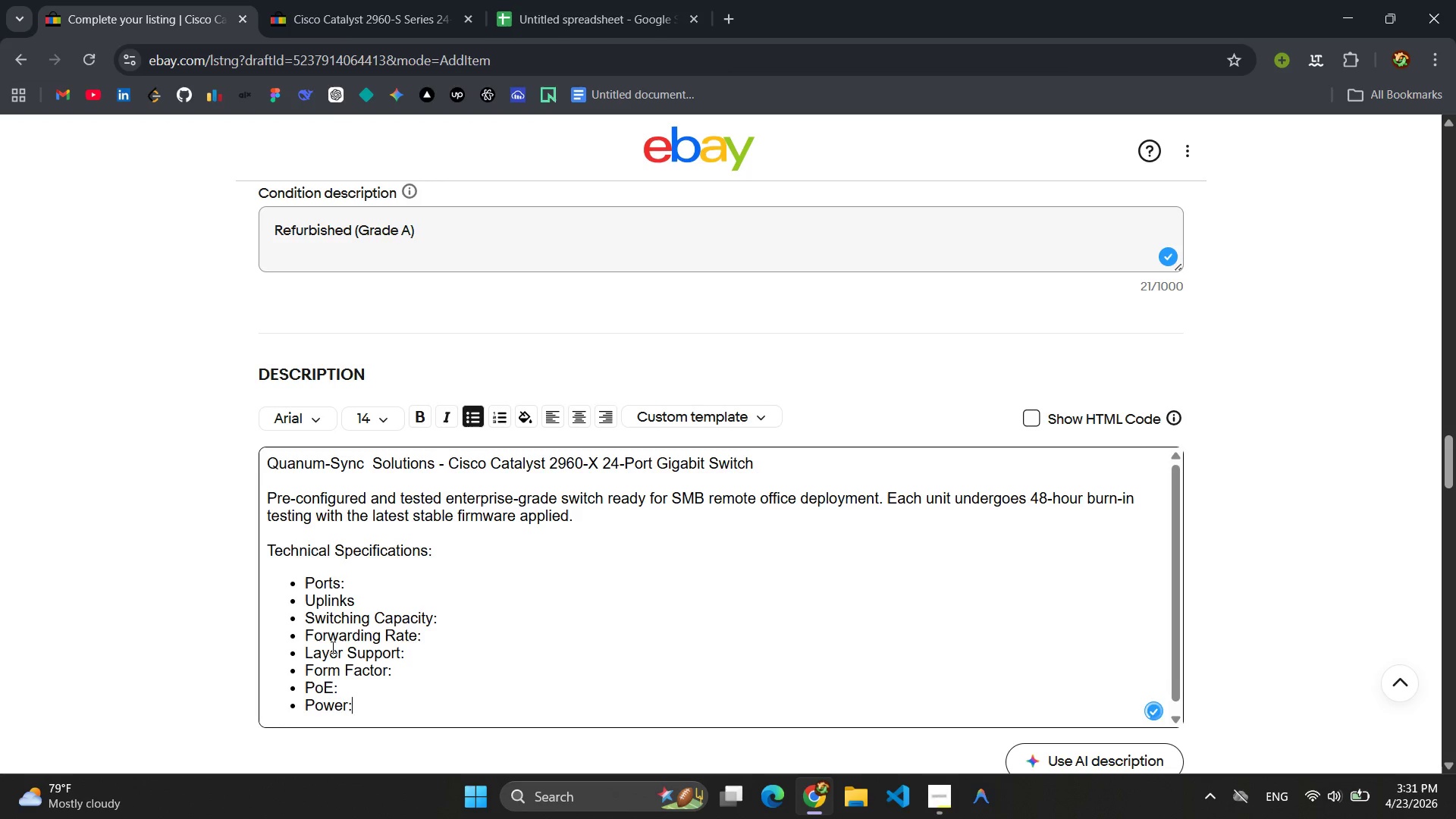 
key(Enter)
 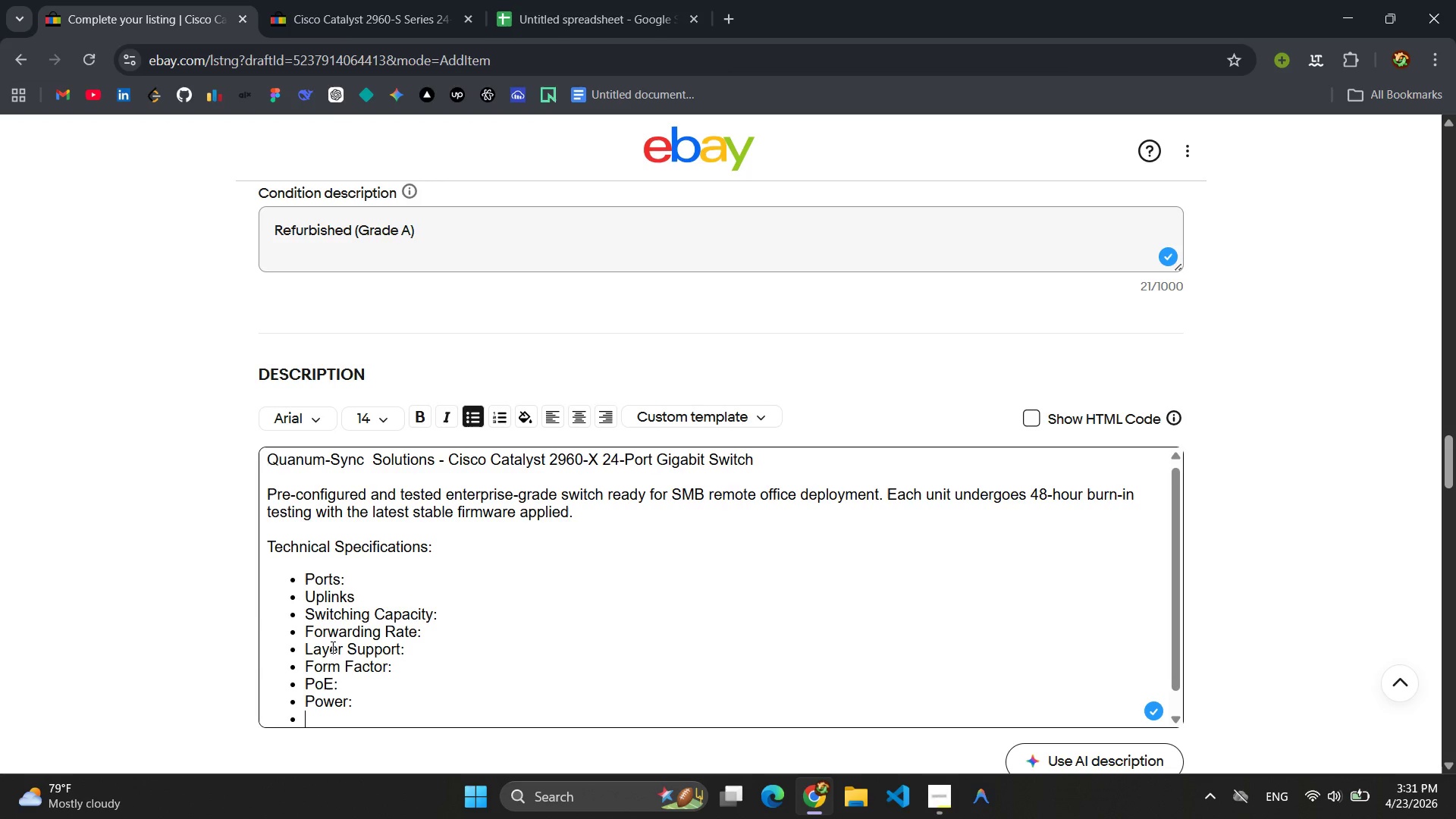 
type(Dimensions:)
 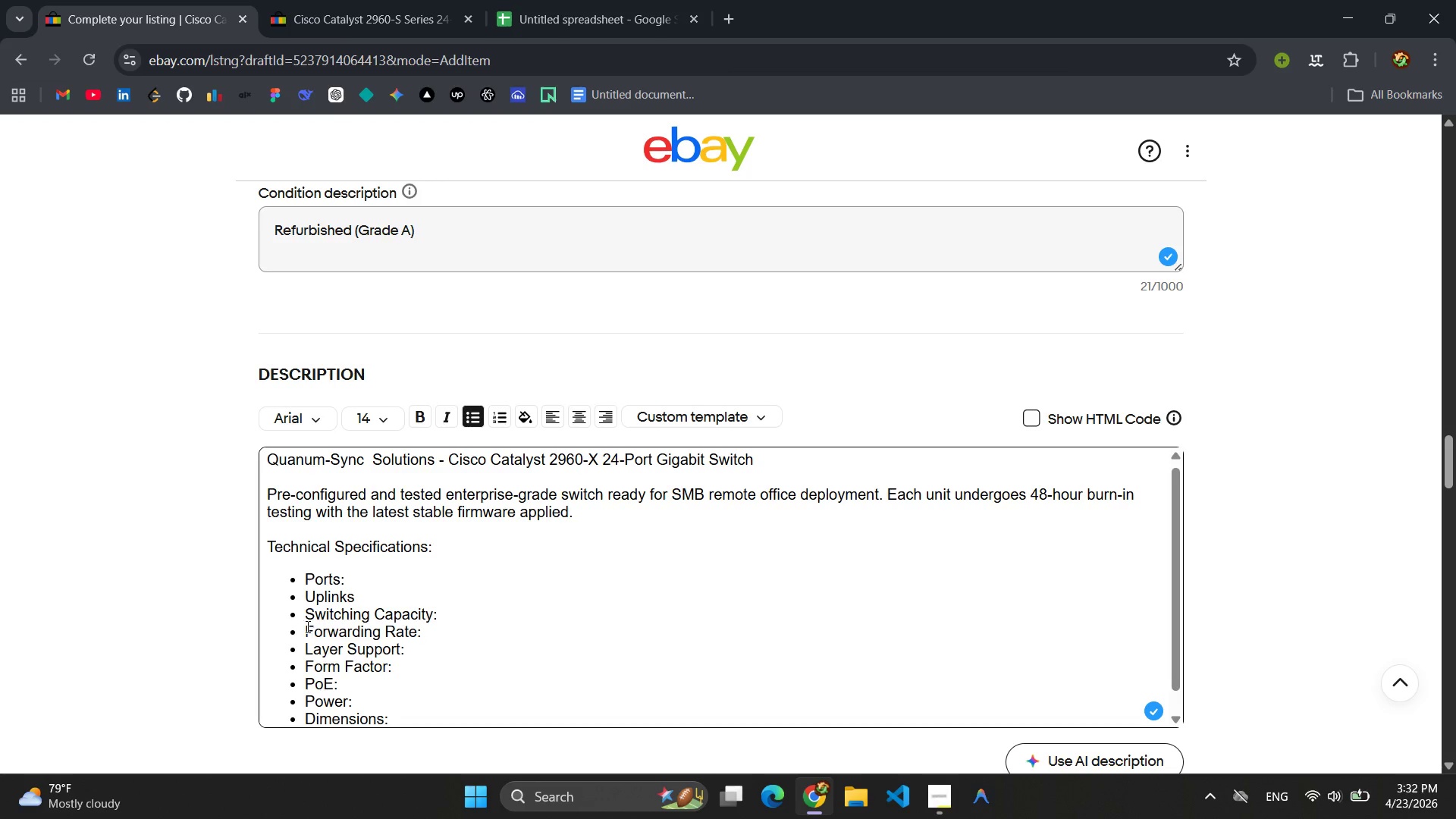 
left_click([366, 598])
 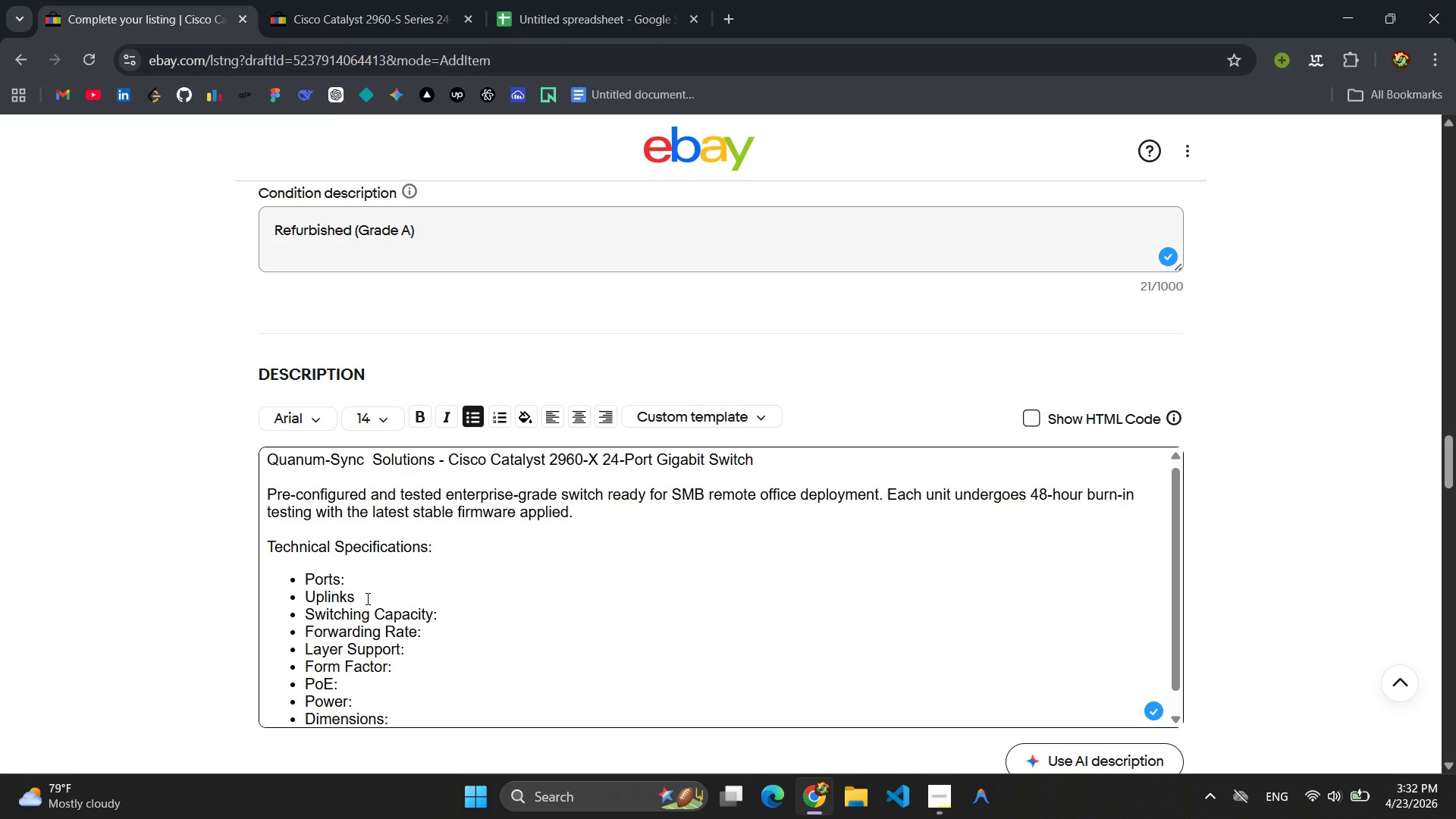 
key(Shift+ShiftLeft)
 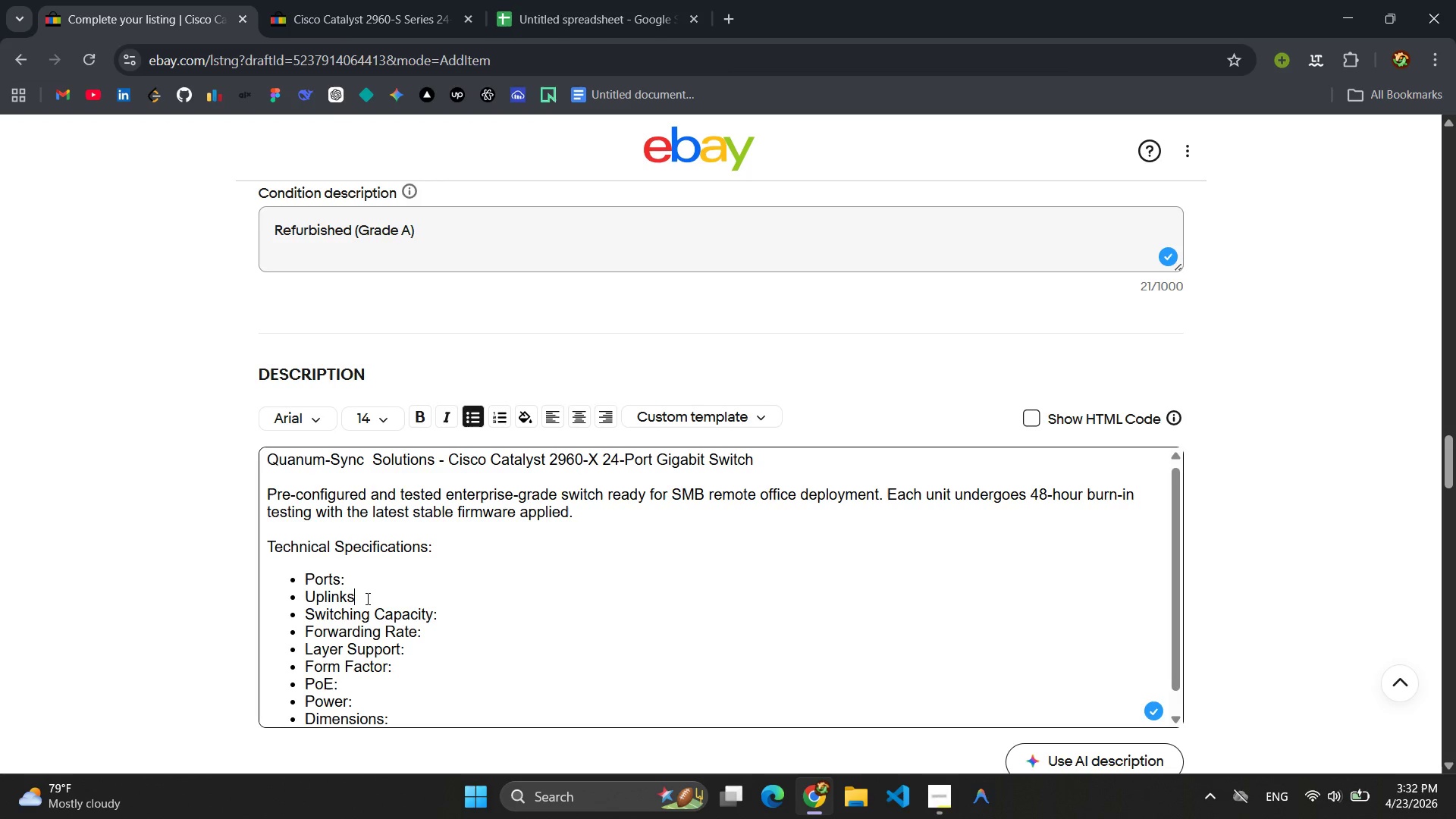 
key(Shift+Semicolon)
 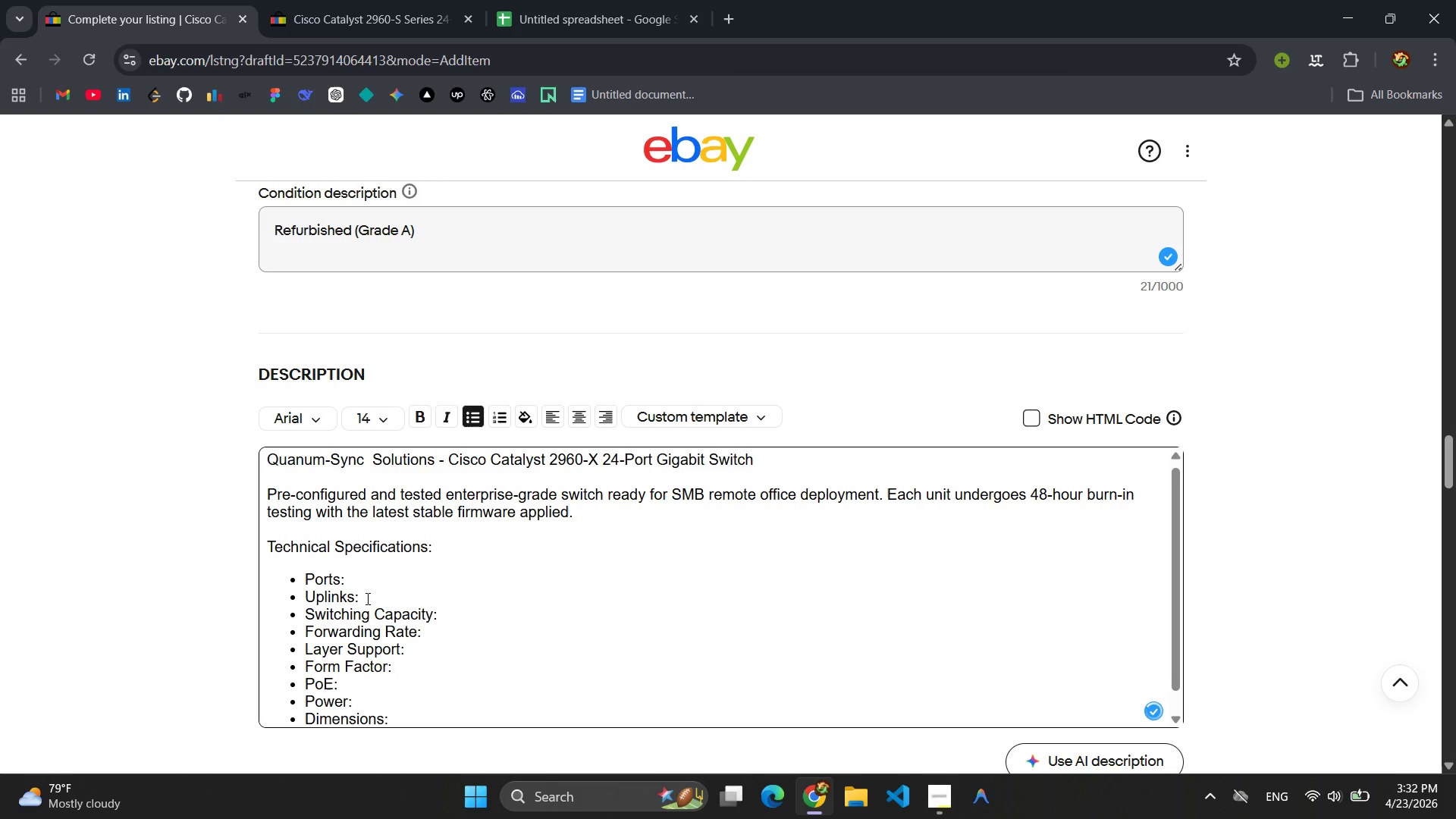 
scroll: coordinate [402, 601], scroll_direction: down, amount: 3.0
 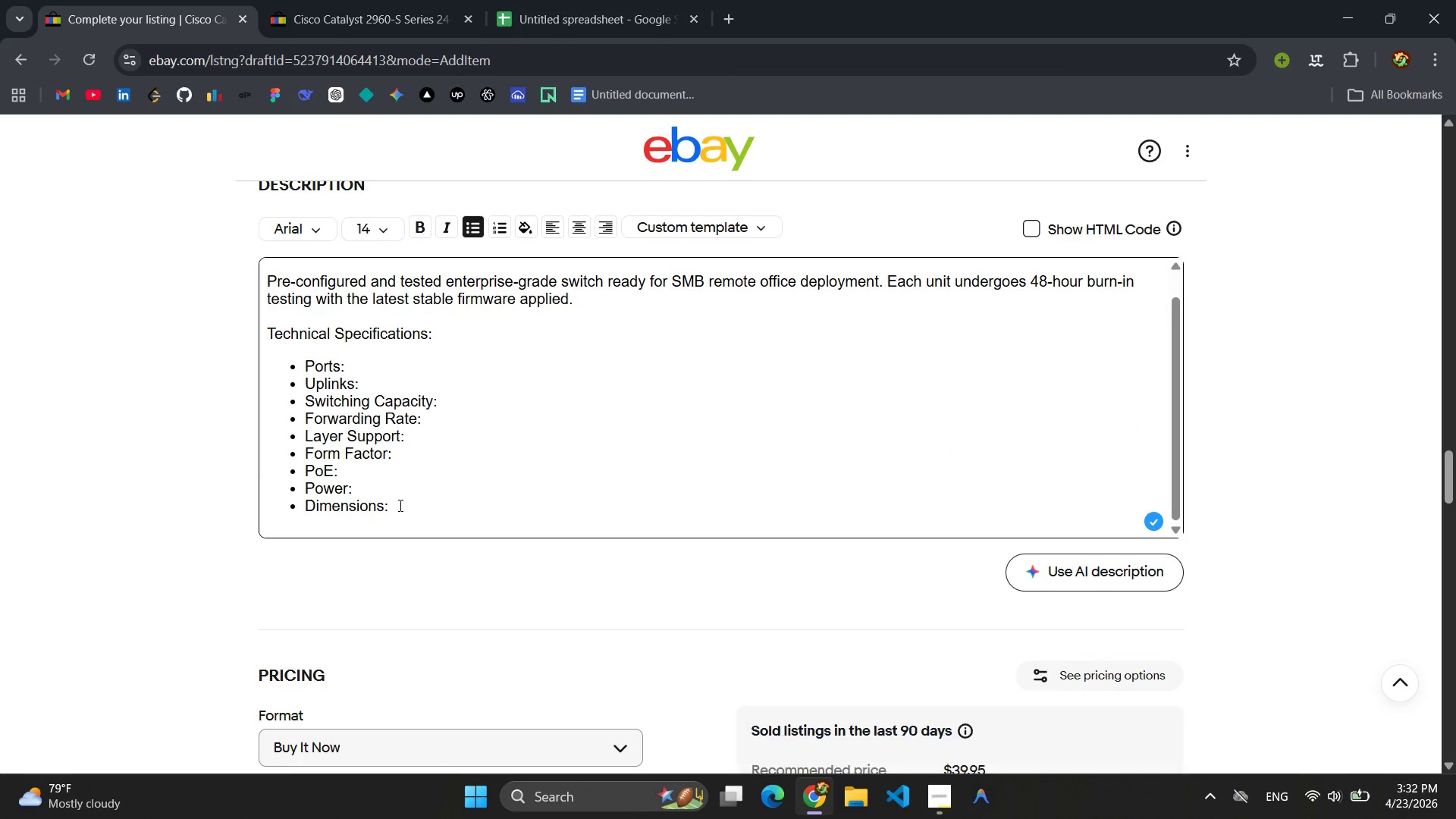 
left_click([399, 505])
 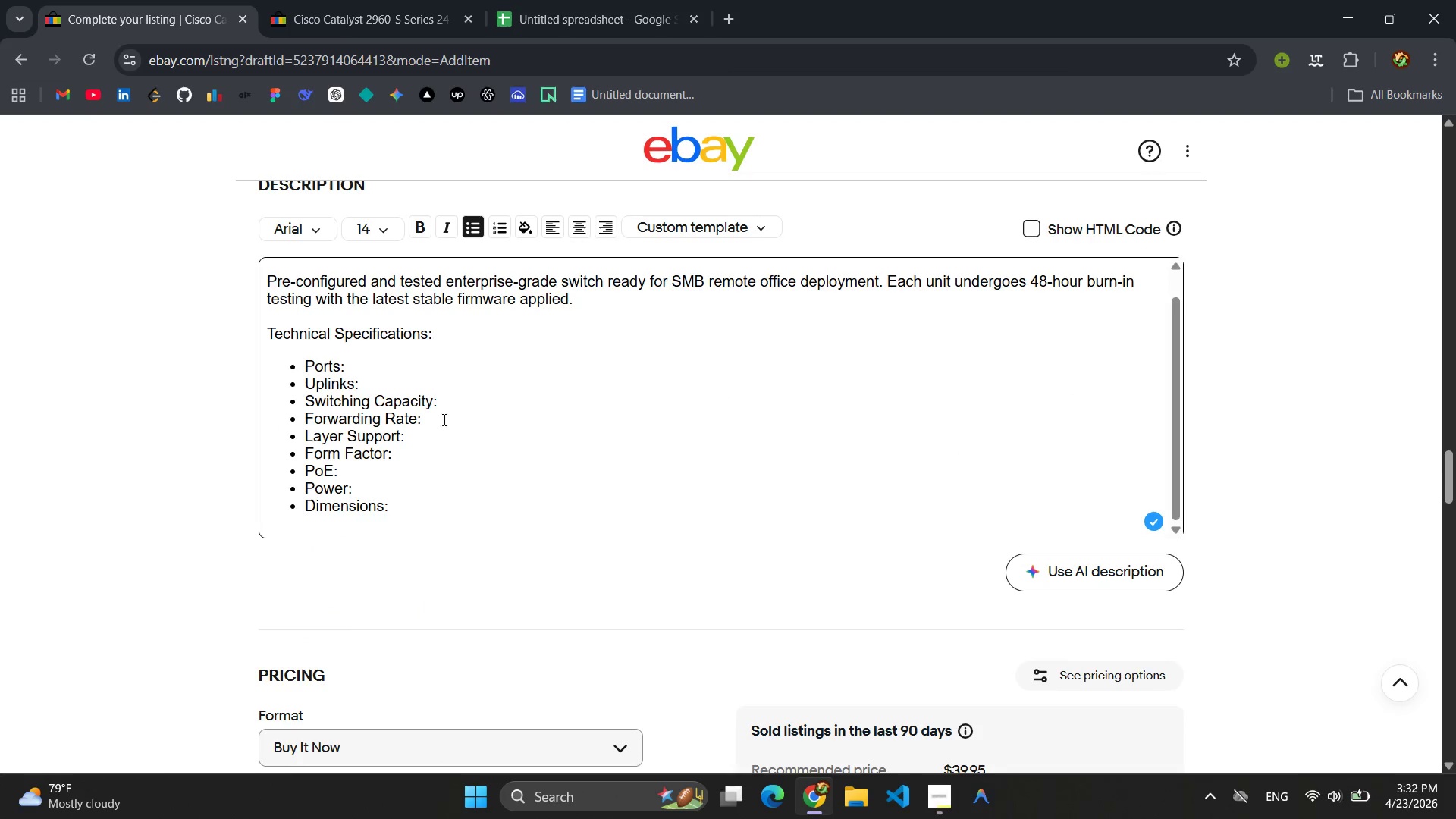 
left_click([371, 372])
 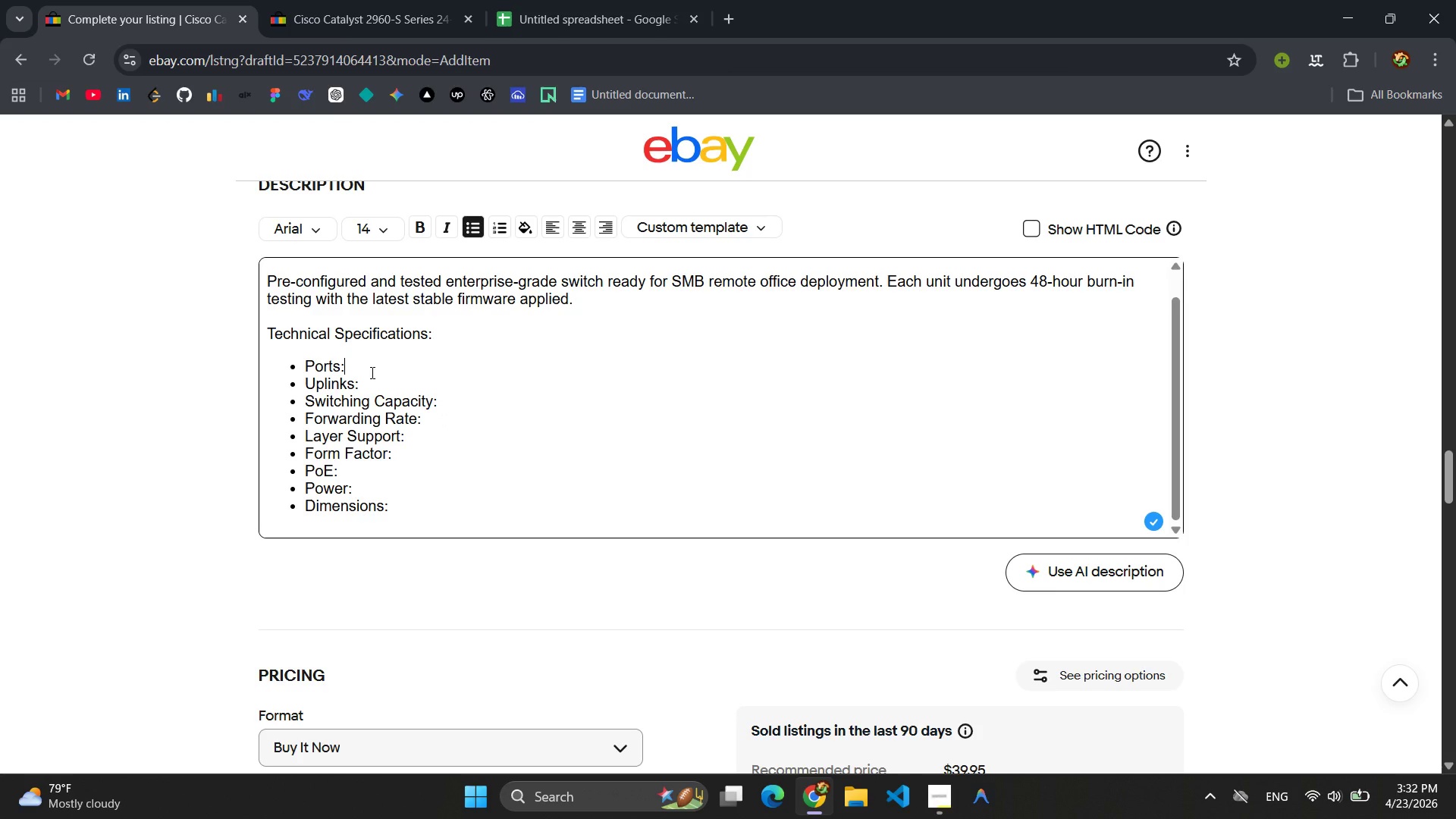 
wait(8.31)
 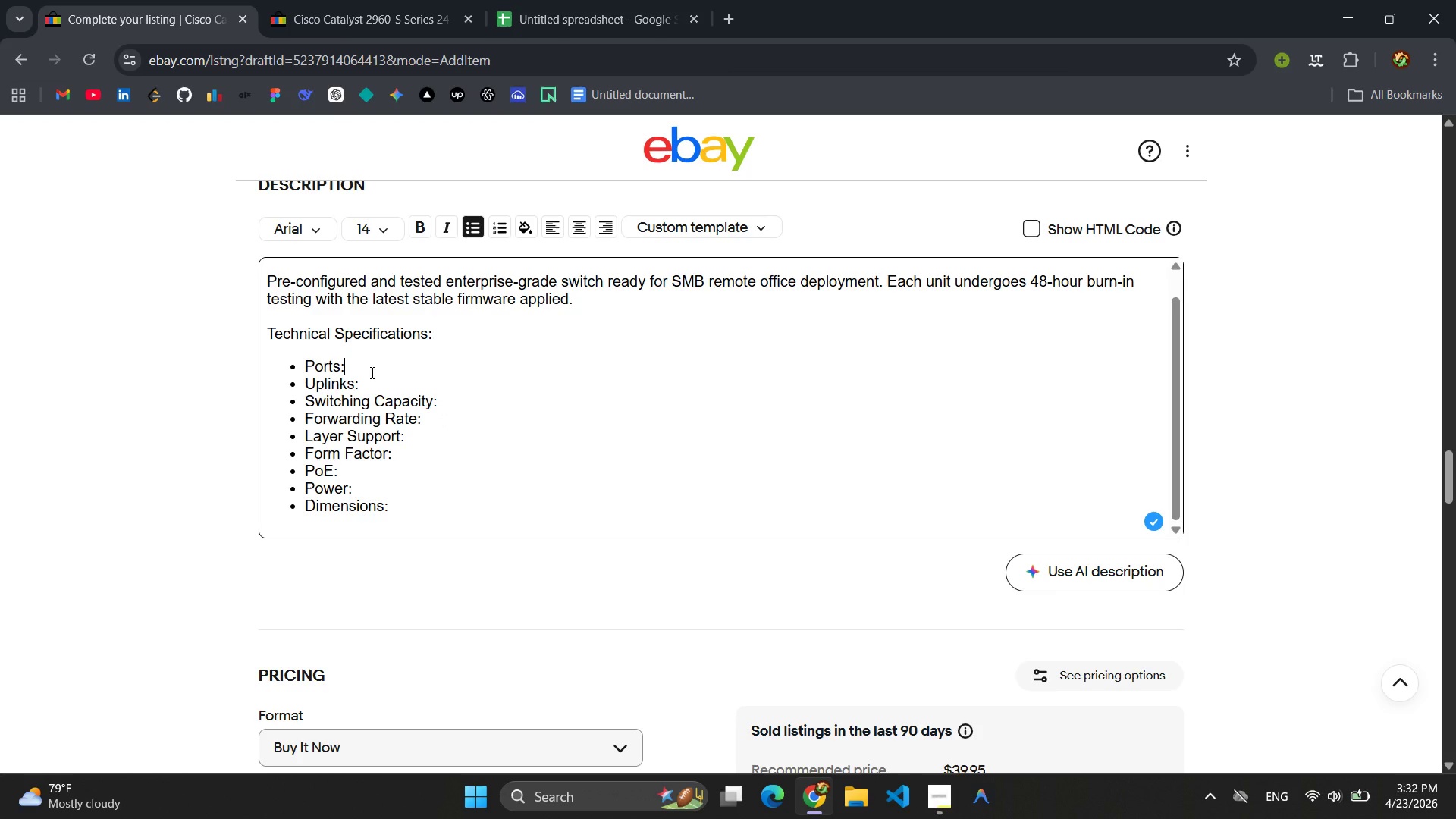 
left_click([616, 11])
 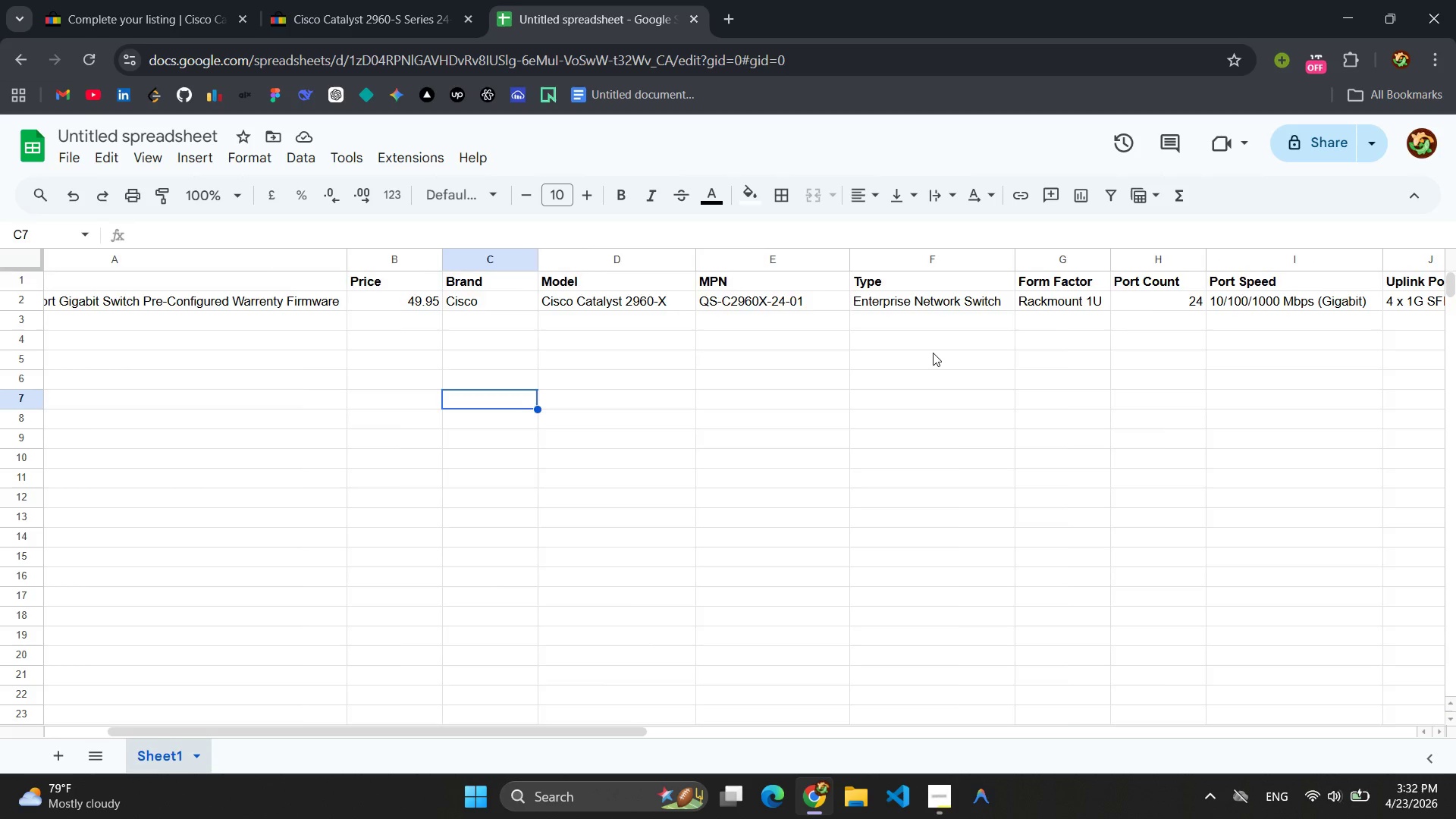 
wait(9.14)
 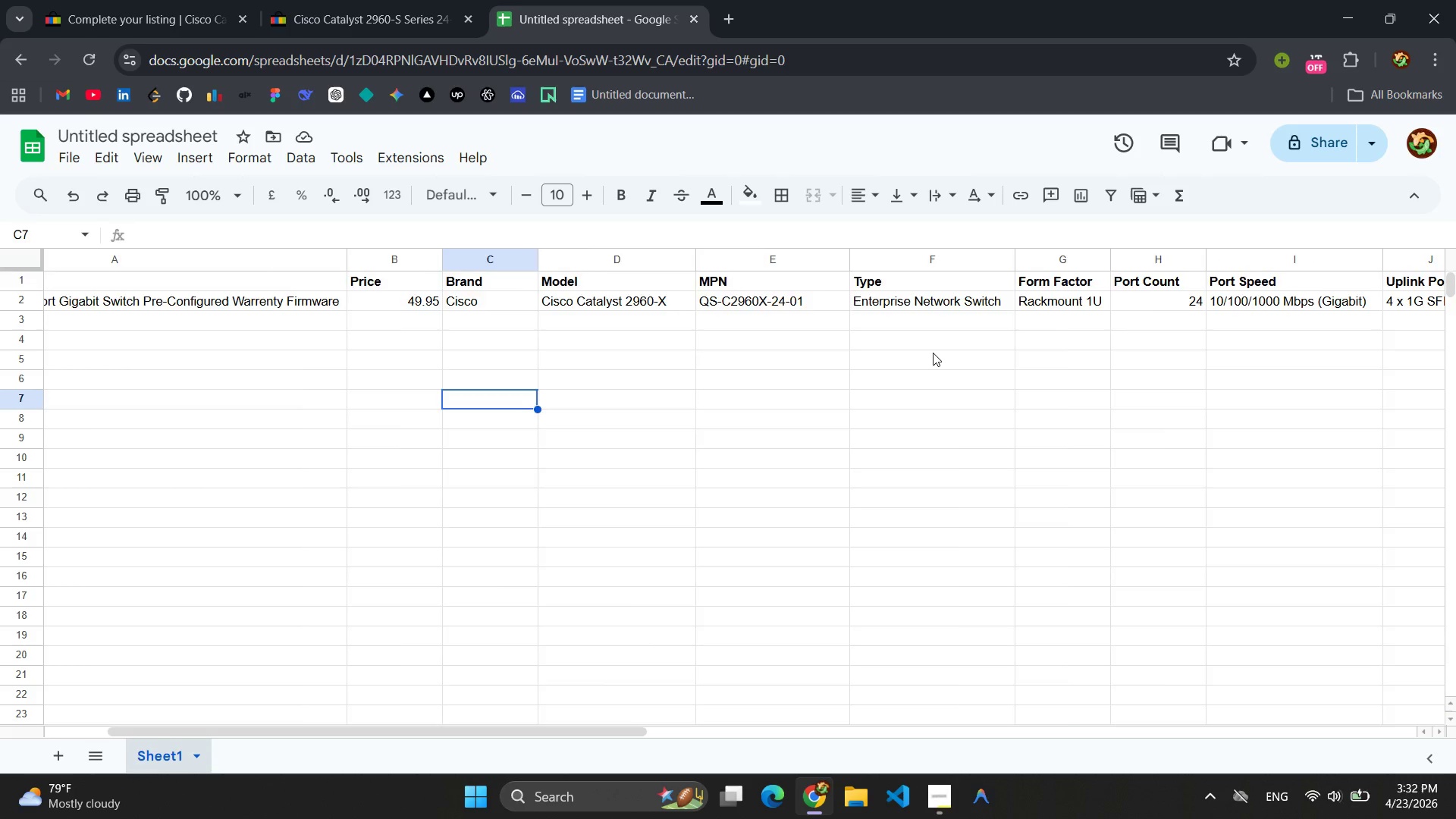 
double_click([985, 300])
 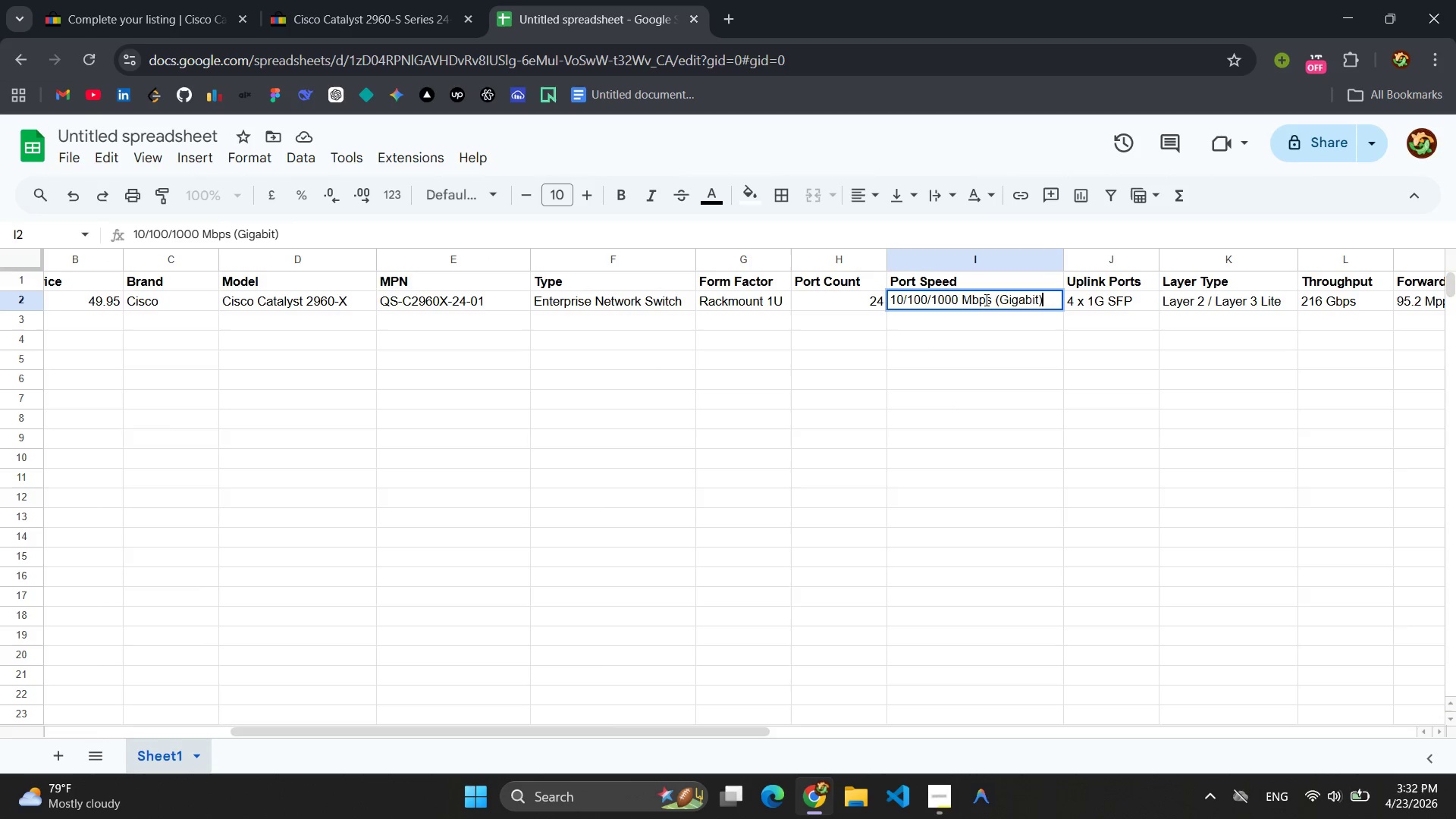 
triple_click([985, 300])
 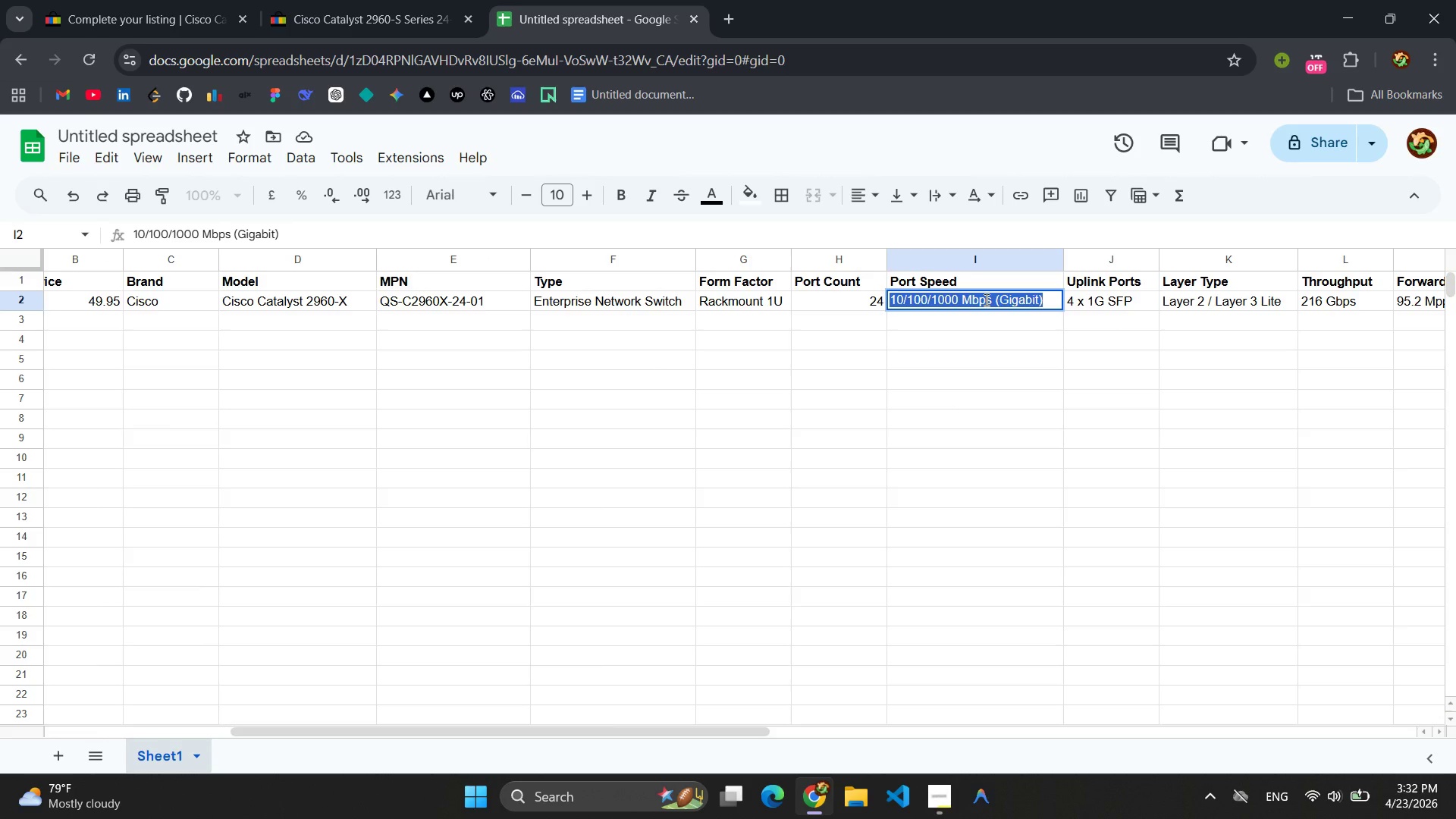 
key(Control+C)
 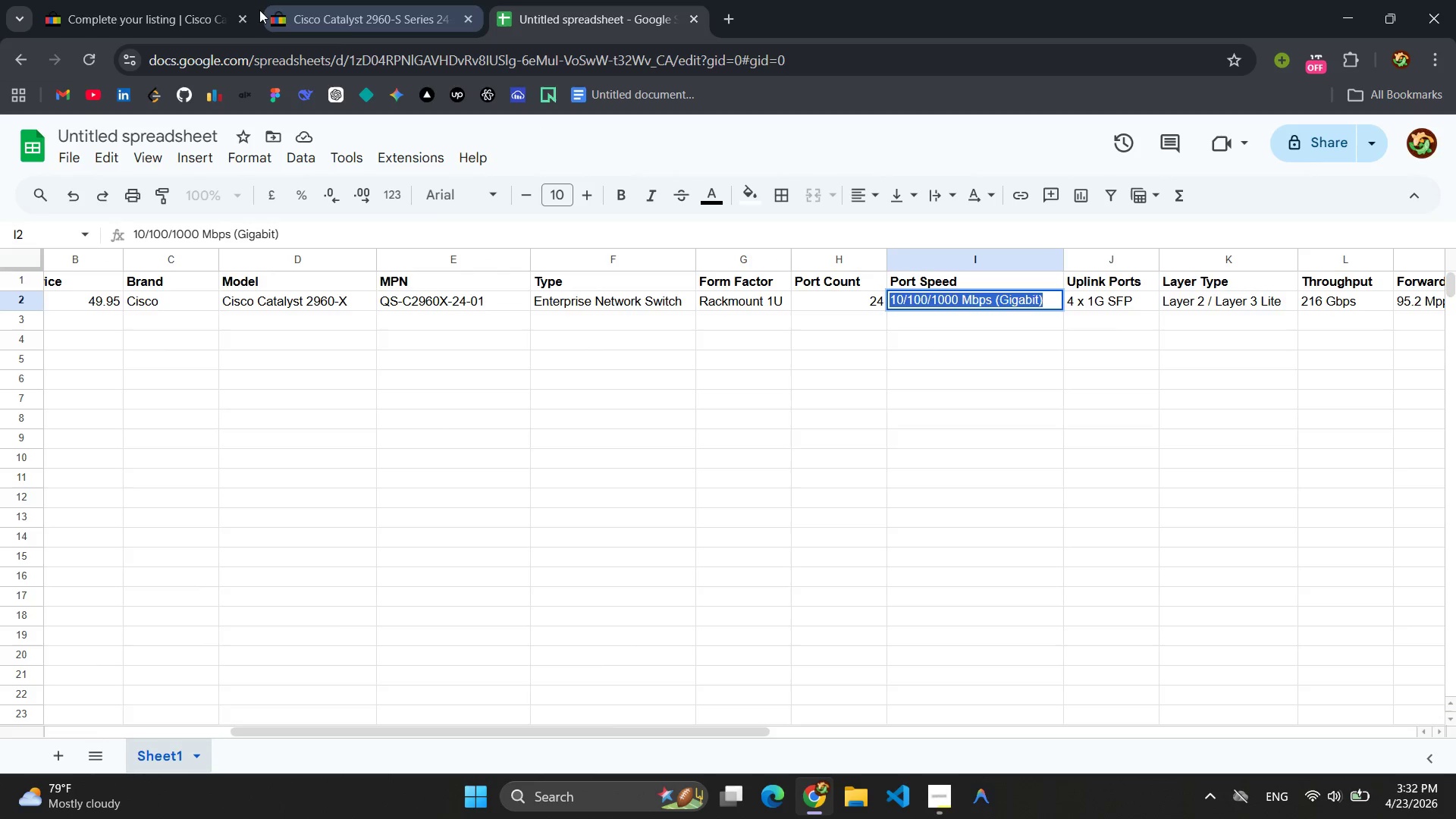 
left_click([117, 22])
 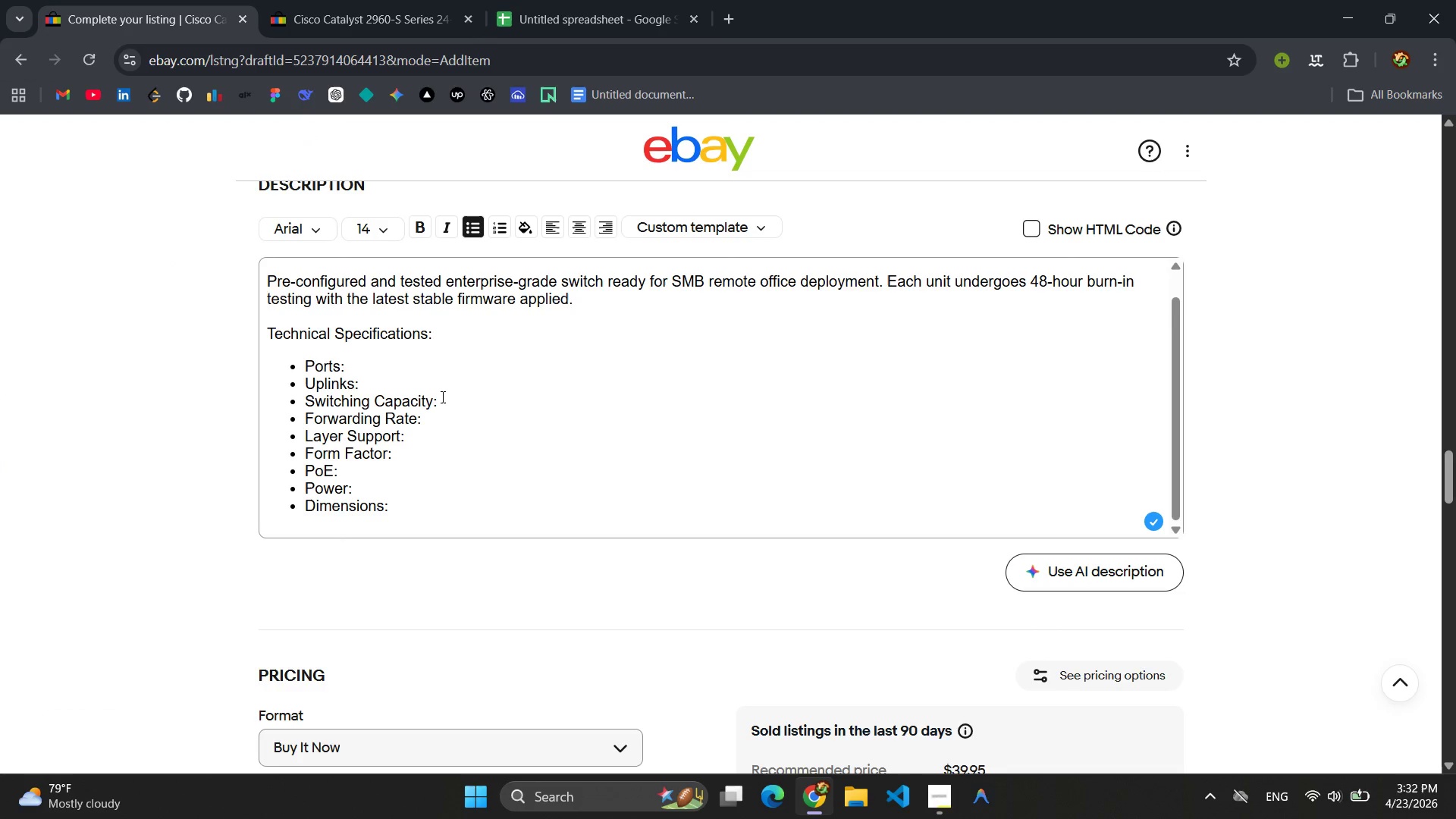 
key(Control+V)
 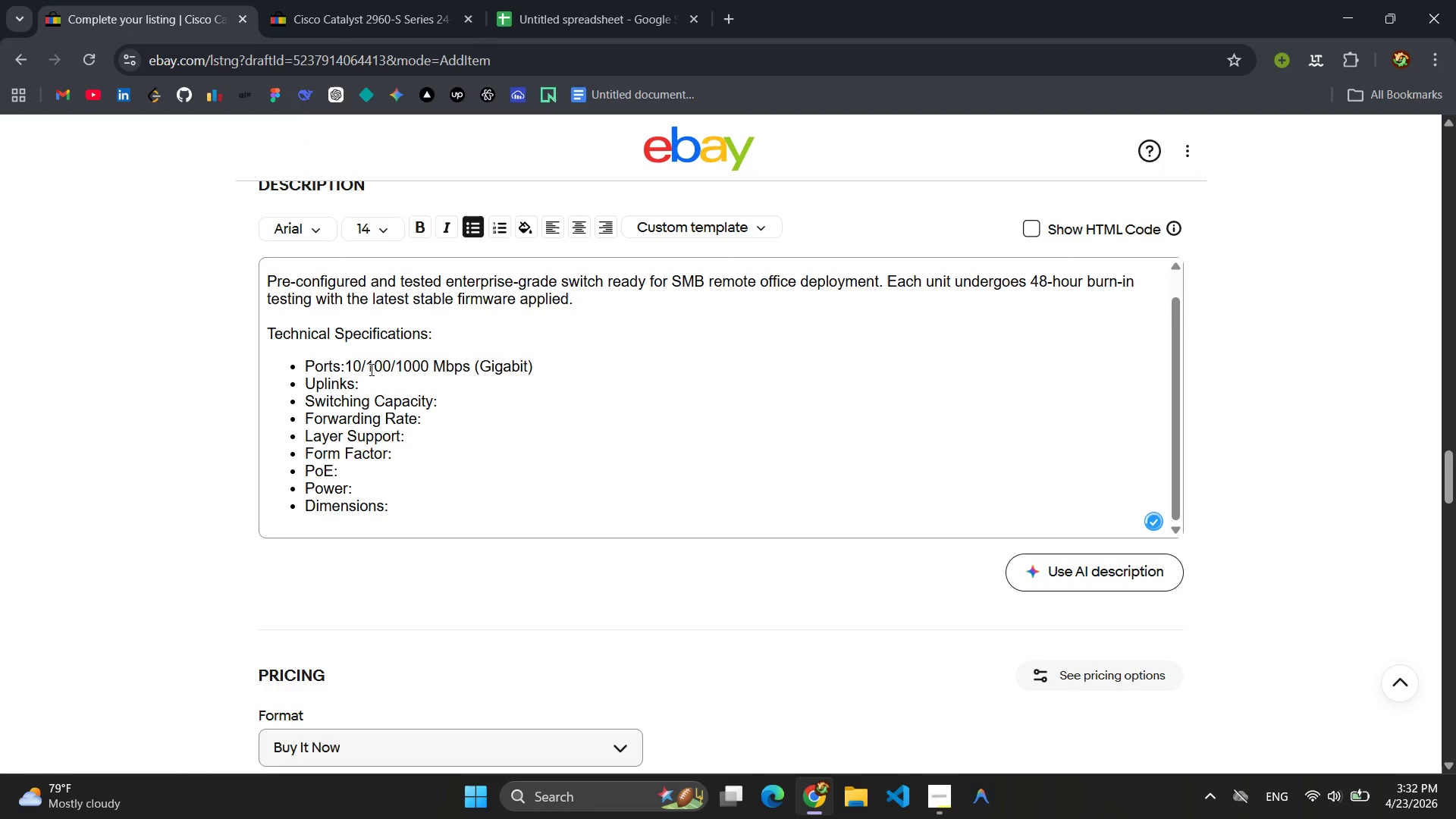 
left_click([345, 365])
 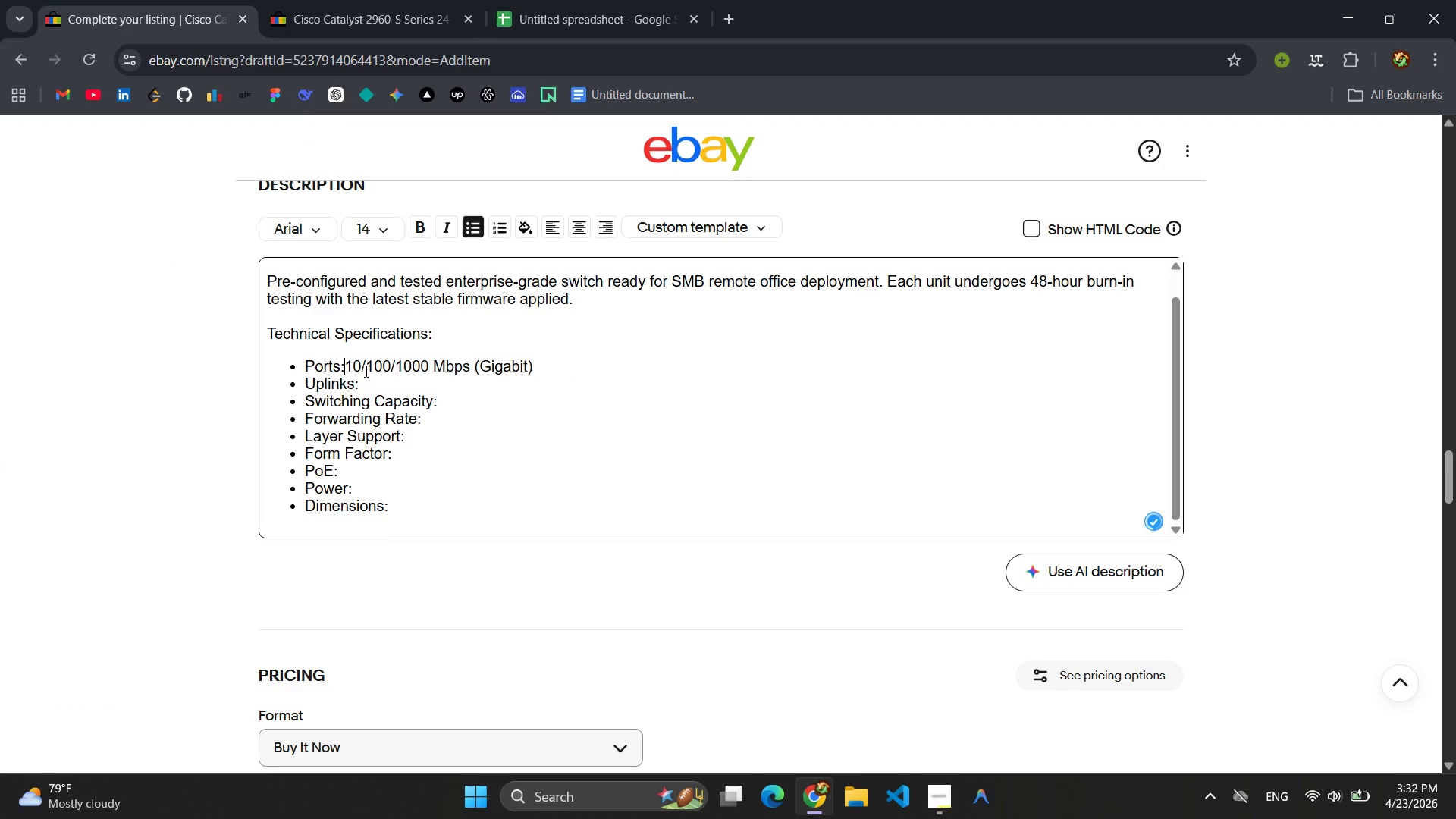 
key(Space)
 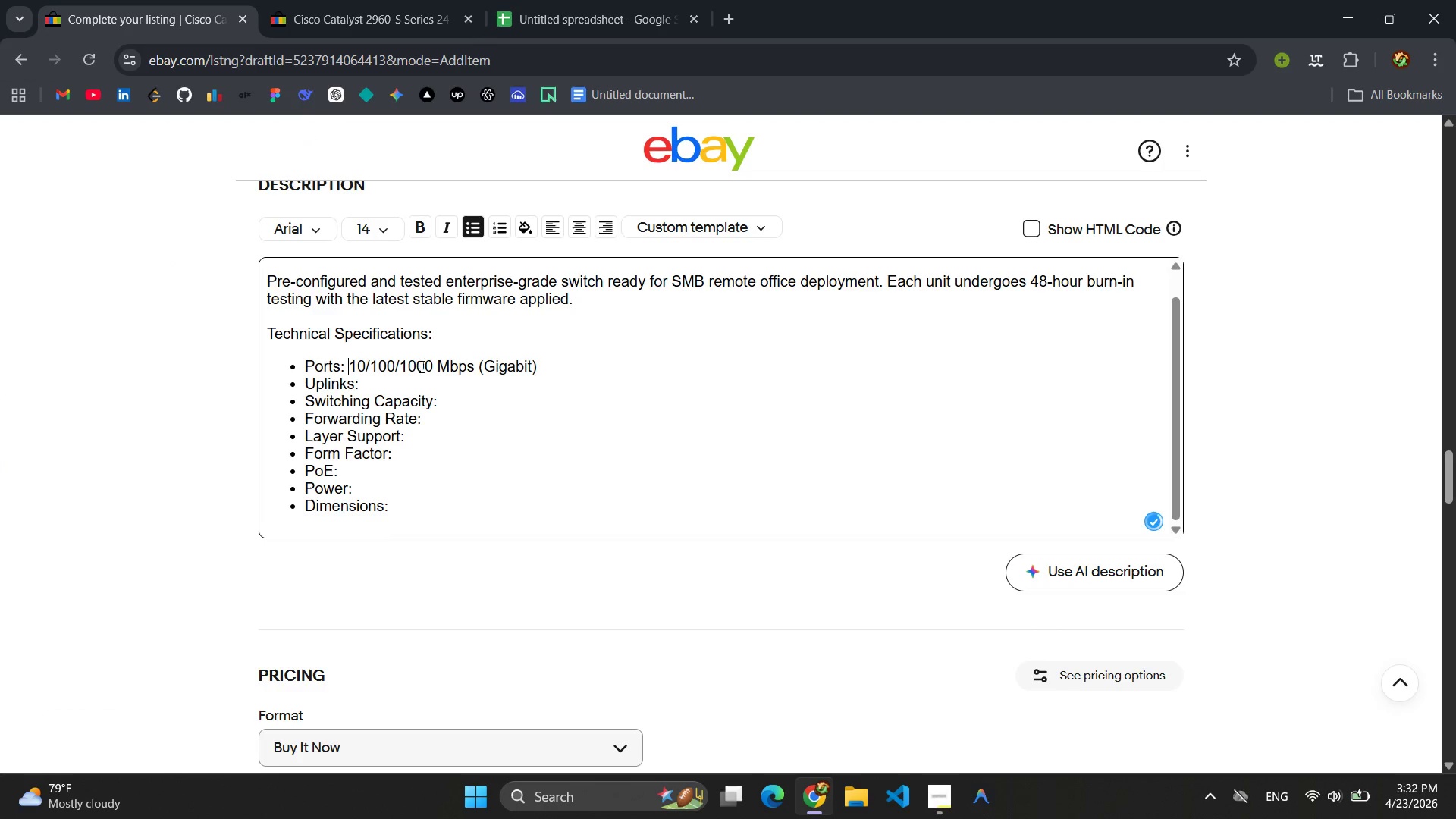 
left_click([421, 364])
 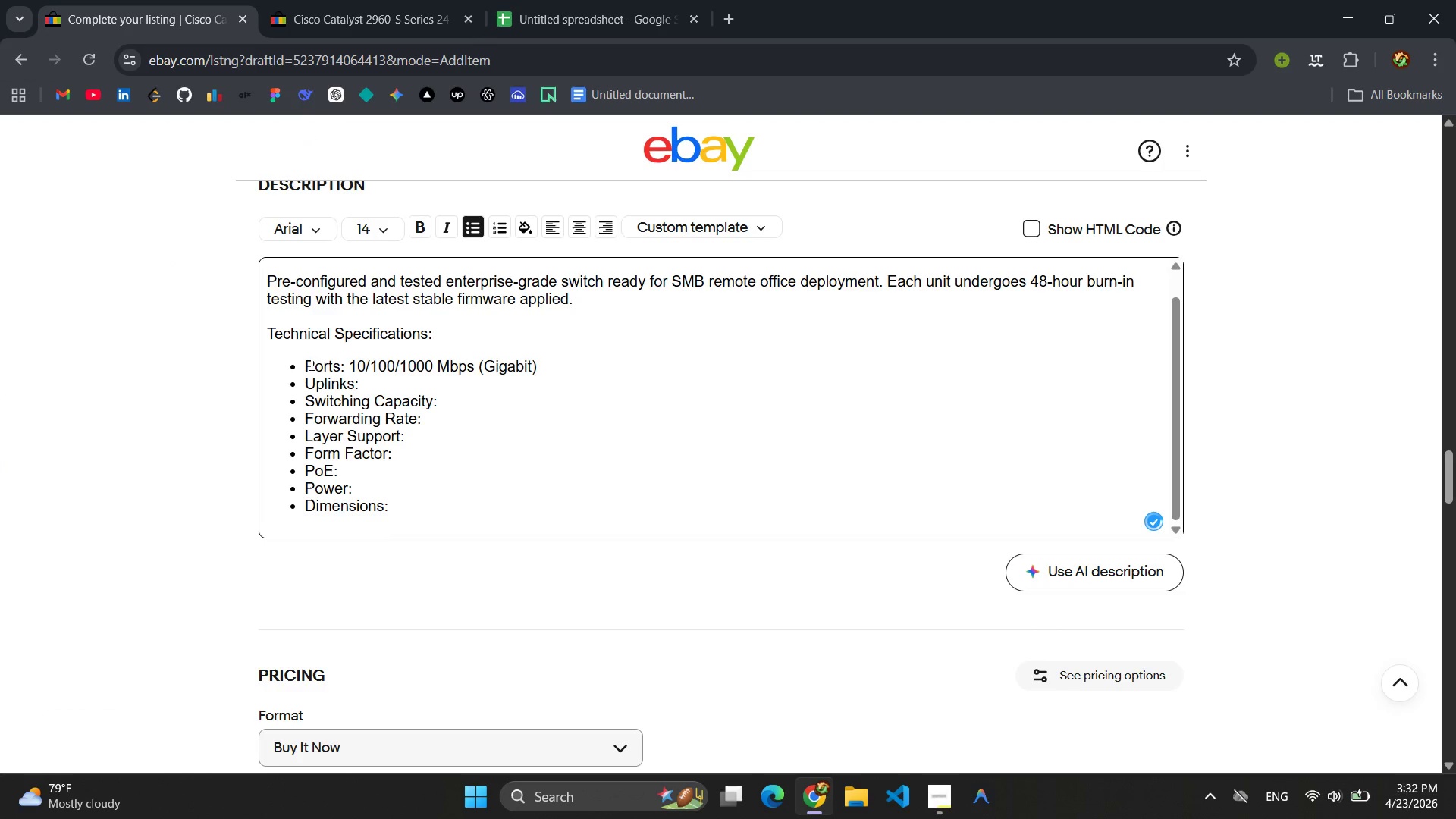 
left_click([310, 364])
 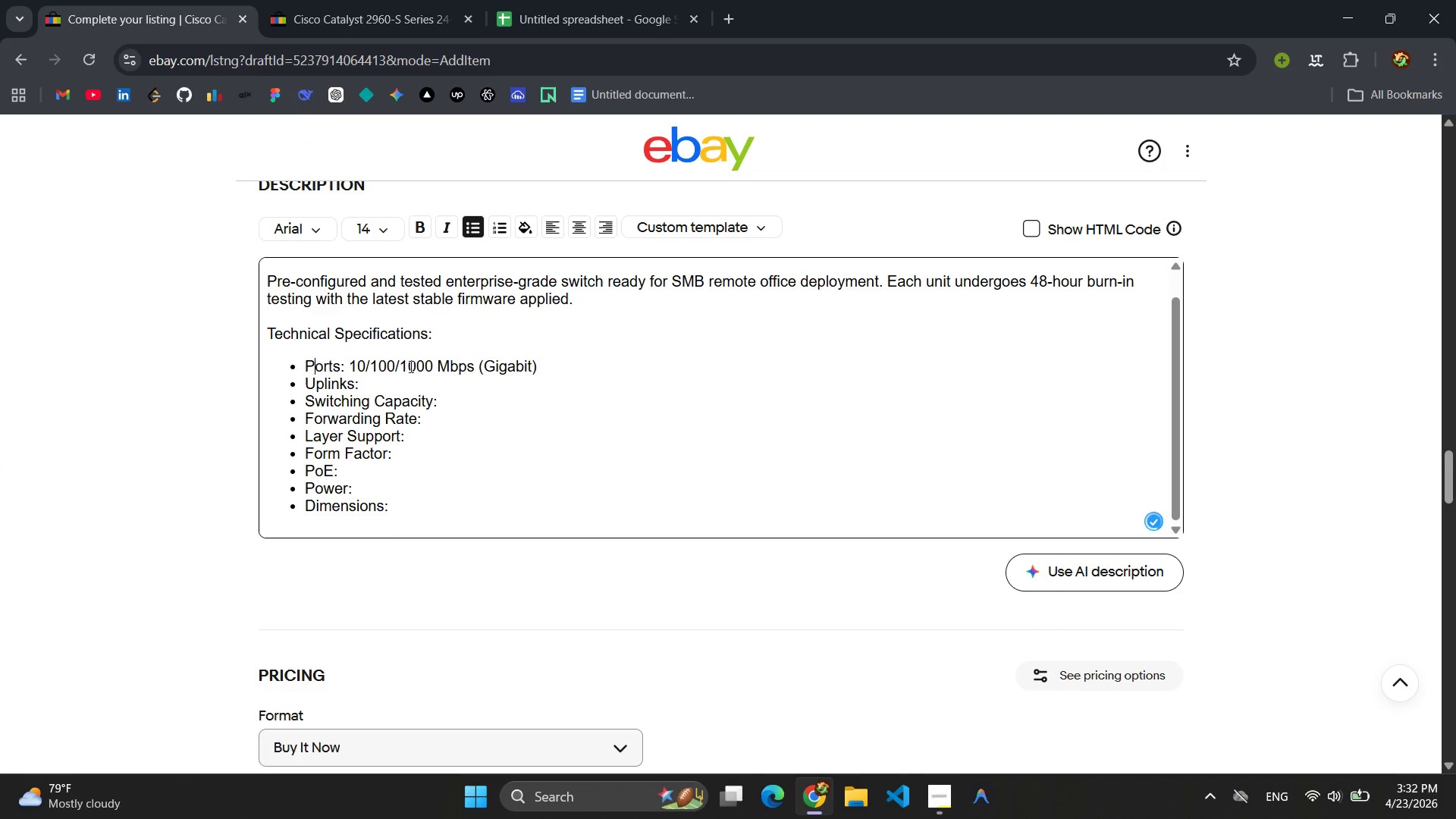 
left_click([419, 369])
 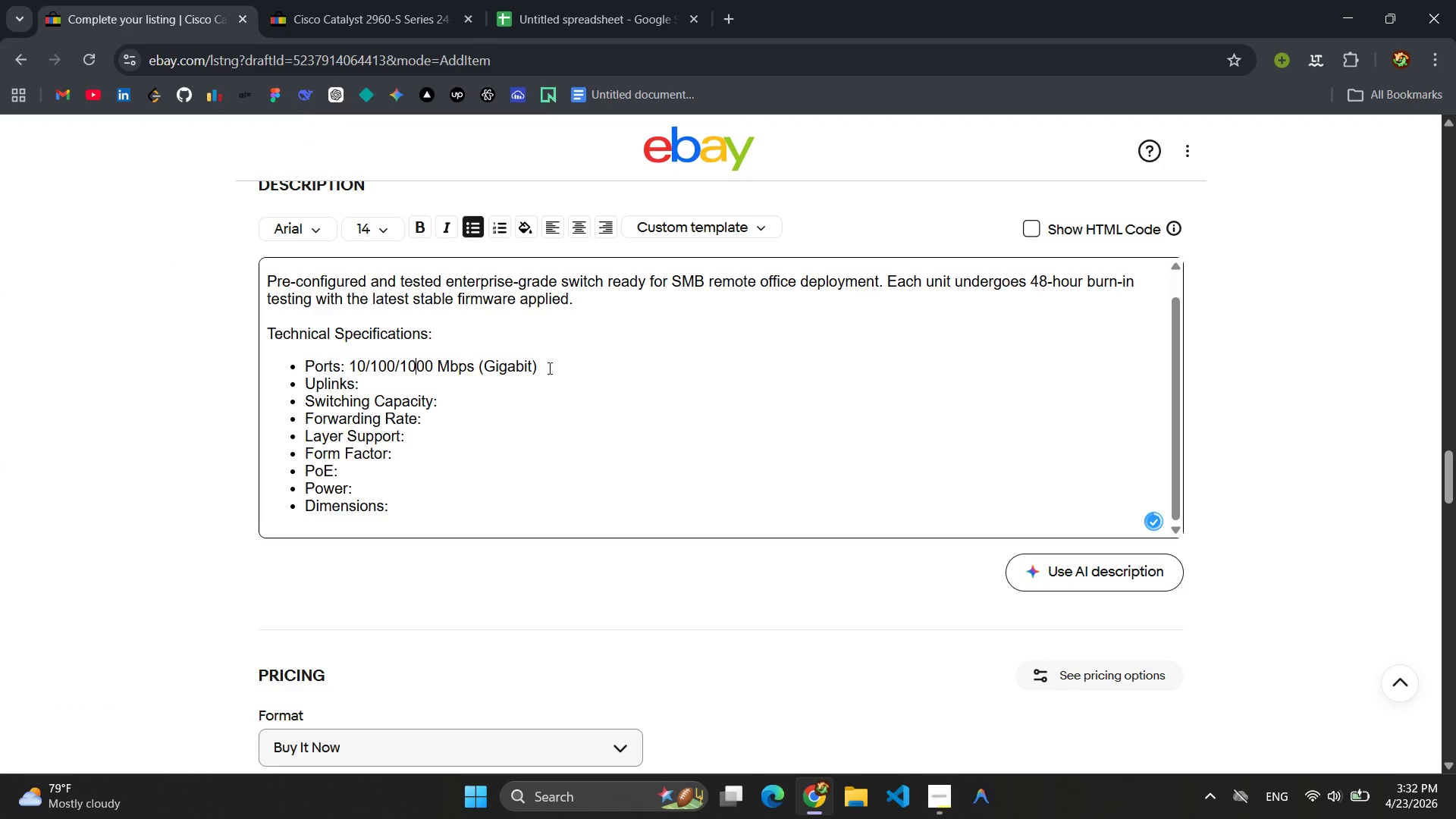 
left_click([548, 368])
 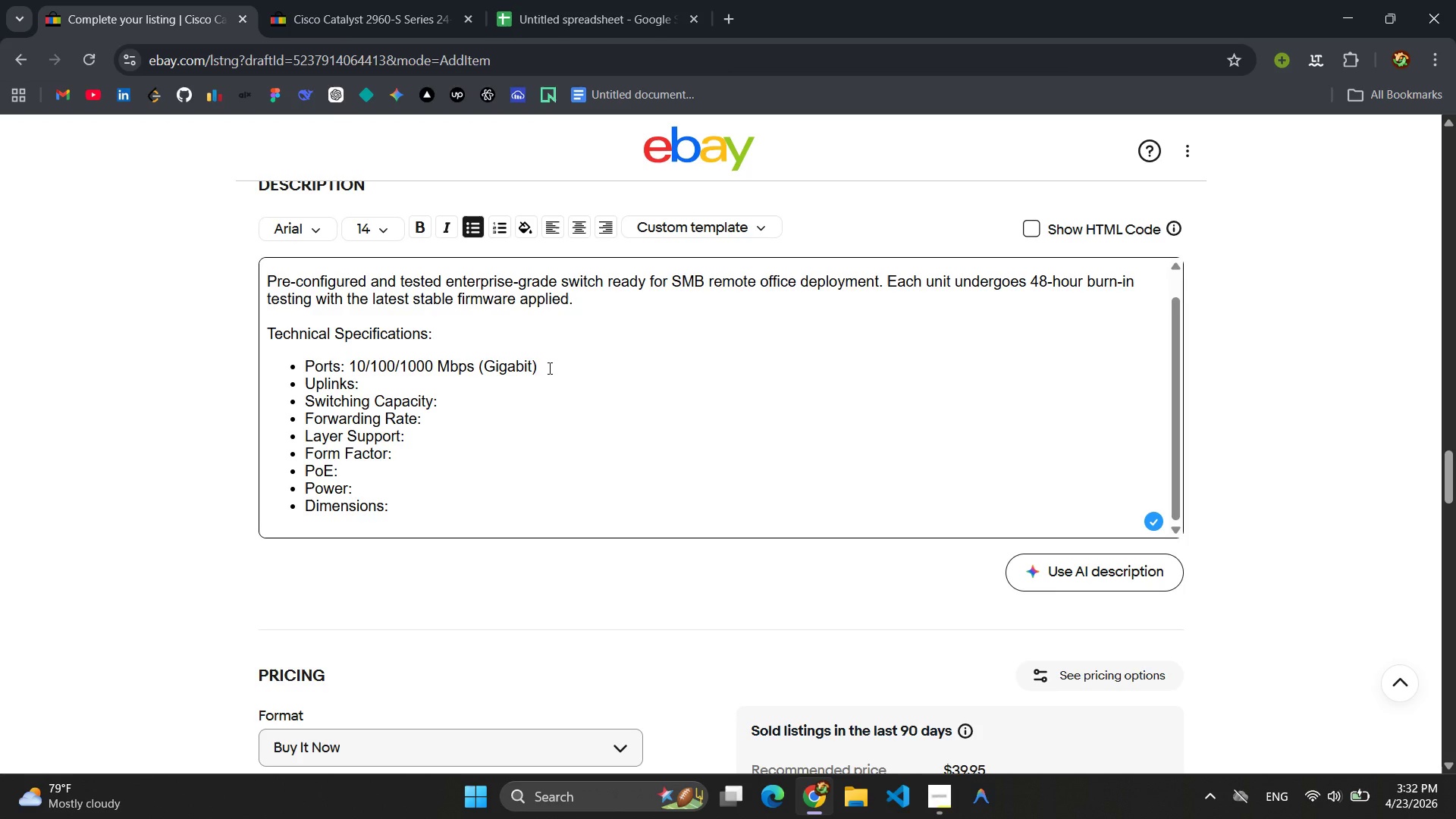 
wait(6.53)
 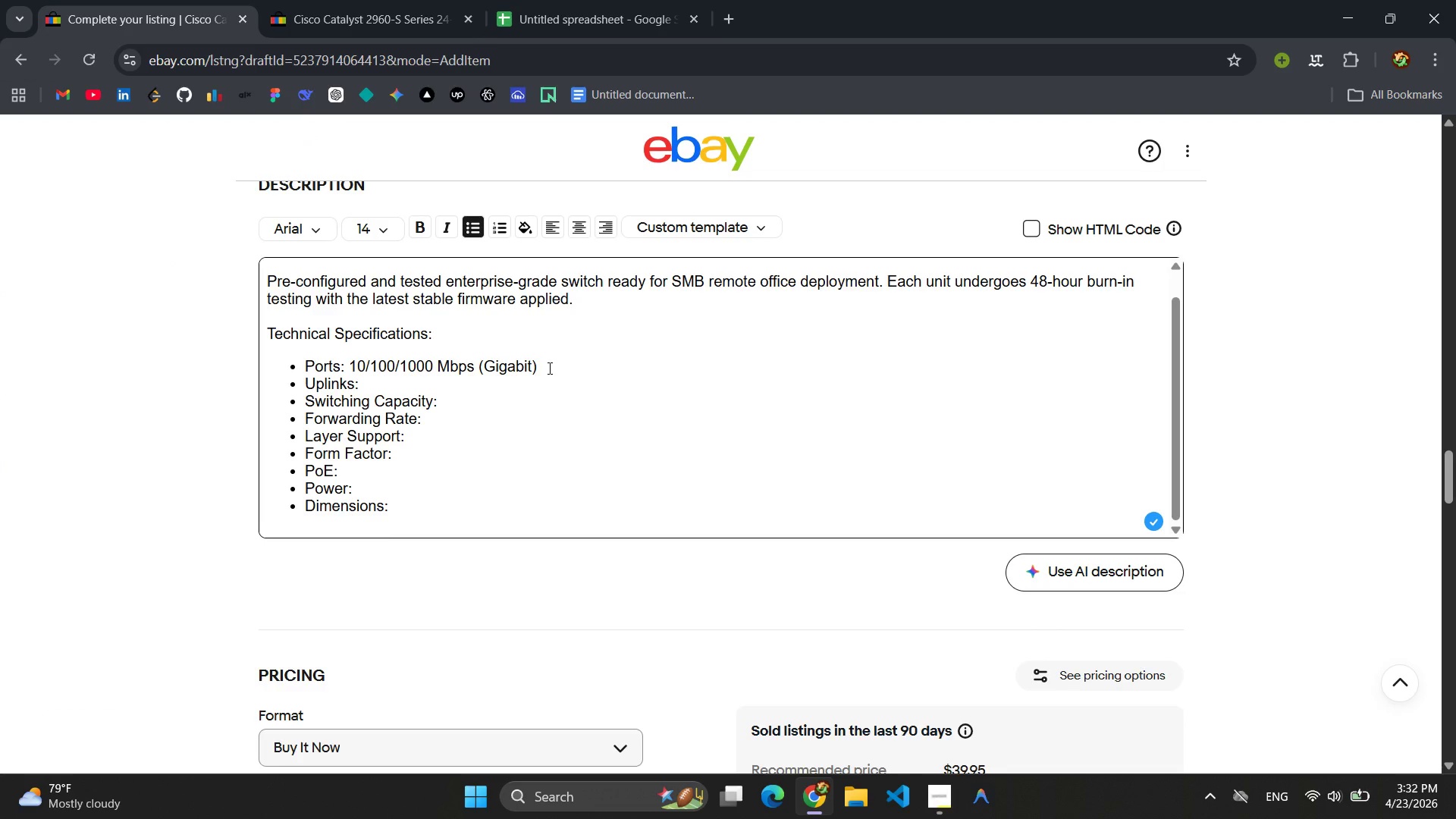 
key(Backspace)
 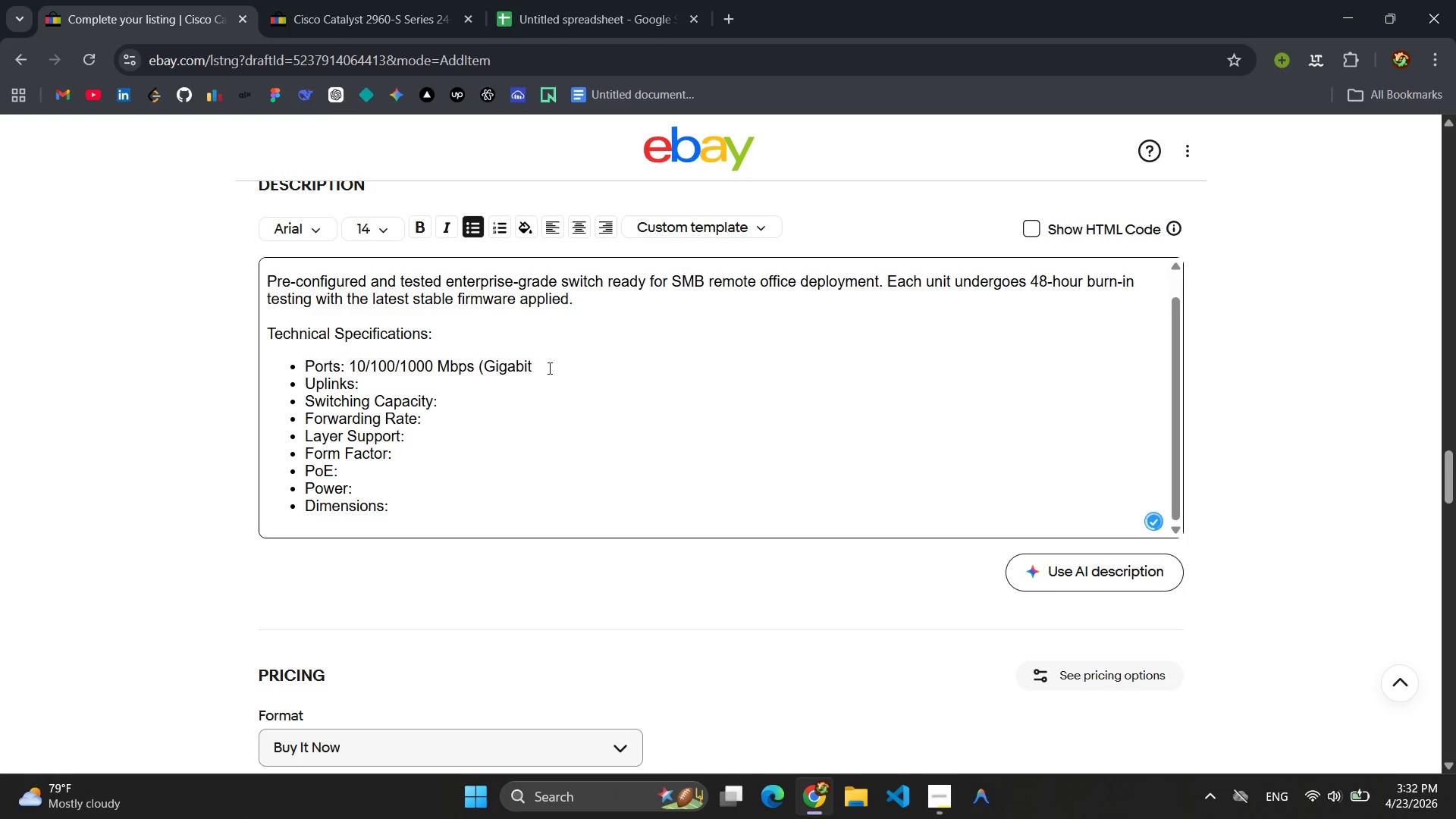 
hold_key(key=ArrowLeft, duration=0.64)
 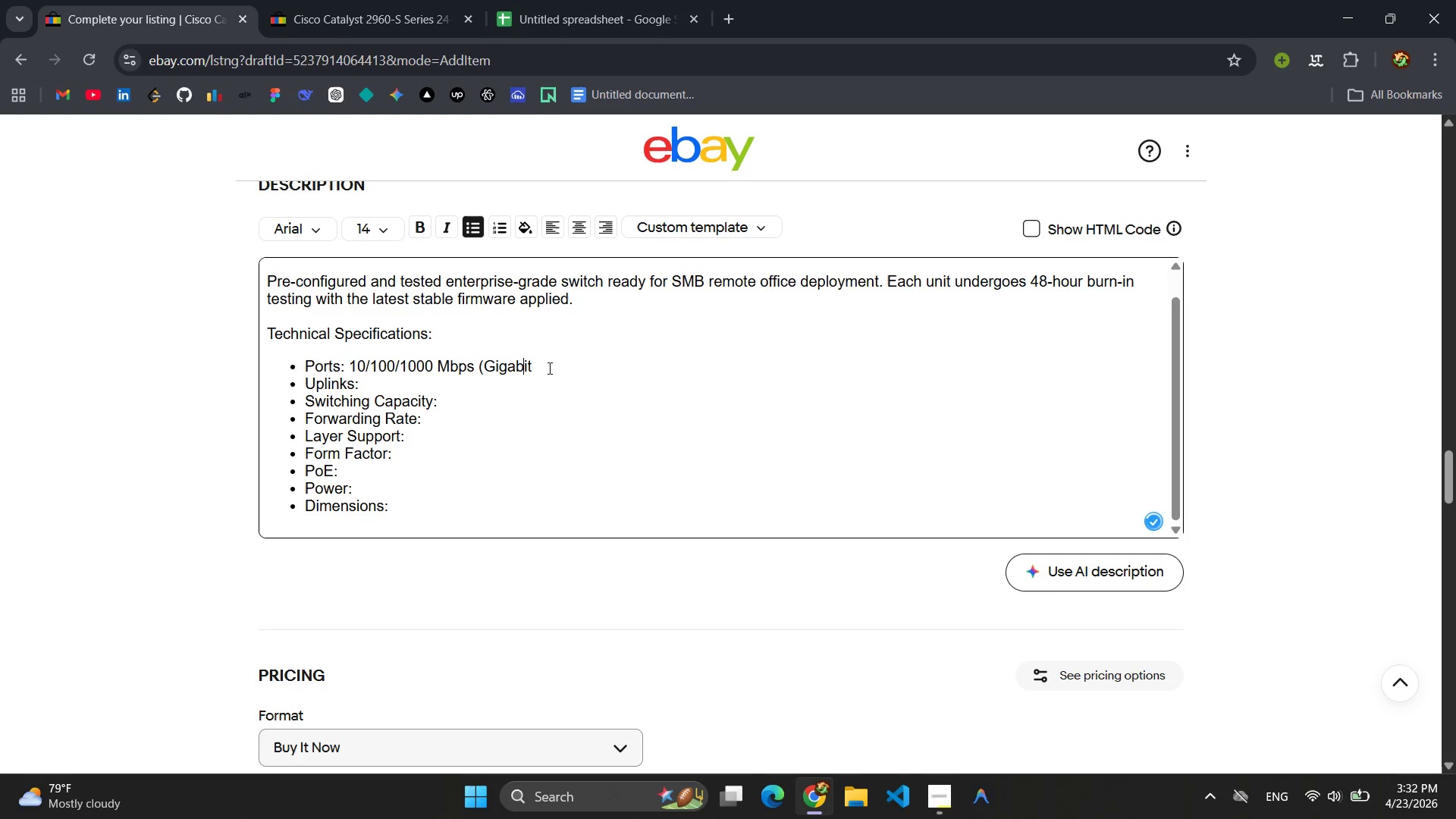 
key(ArrowLeft)
 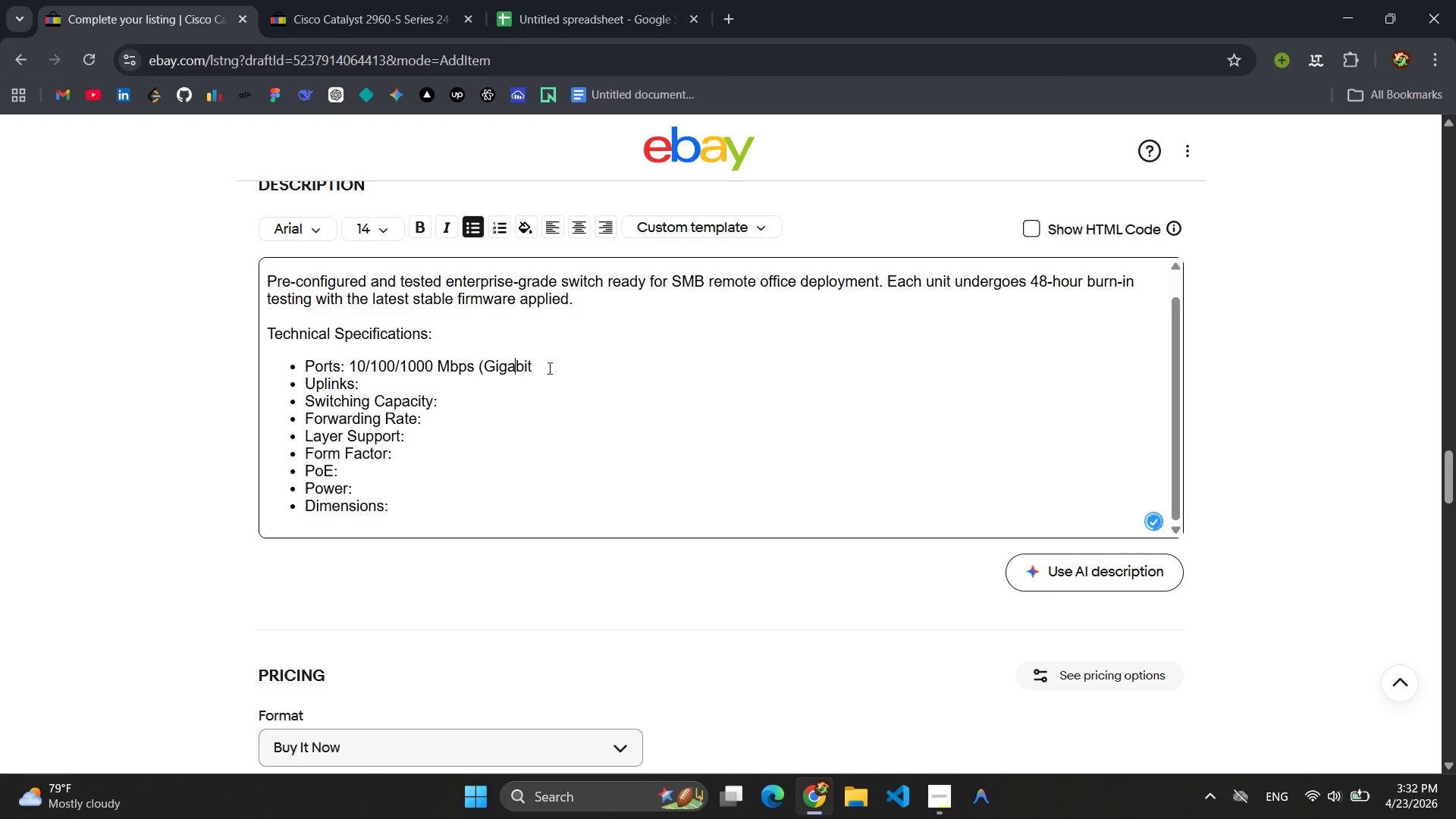 
key(ArrowLeft)
 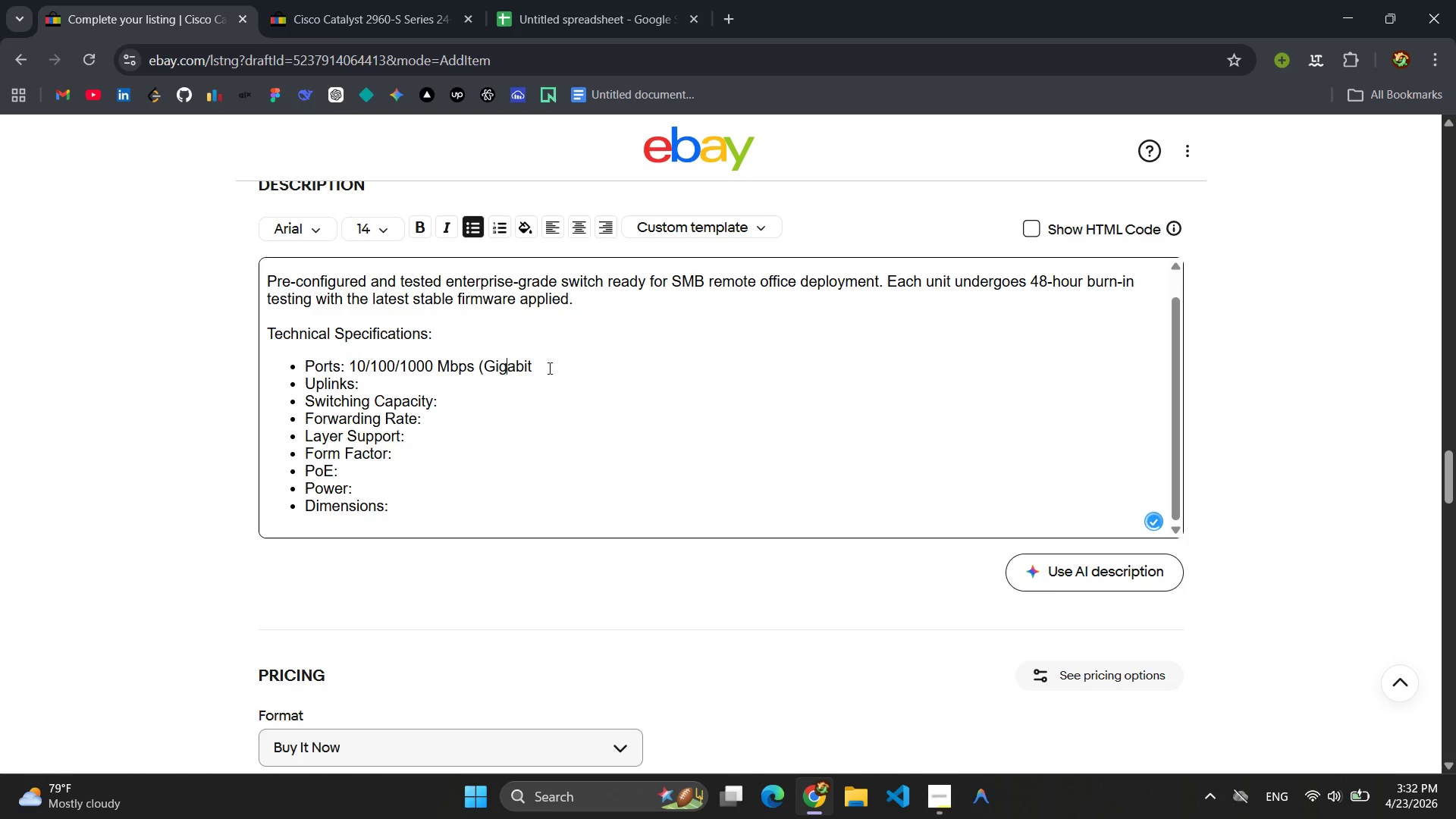 
key(ArrowLeft)
 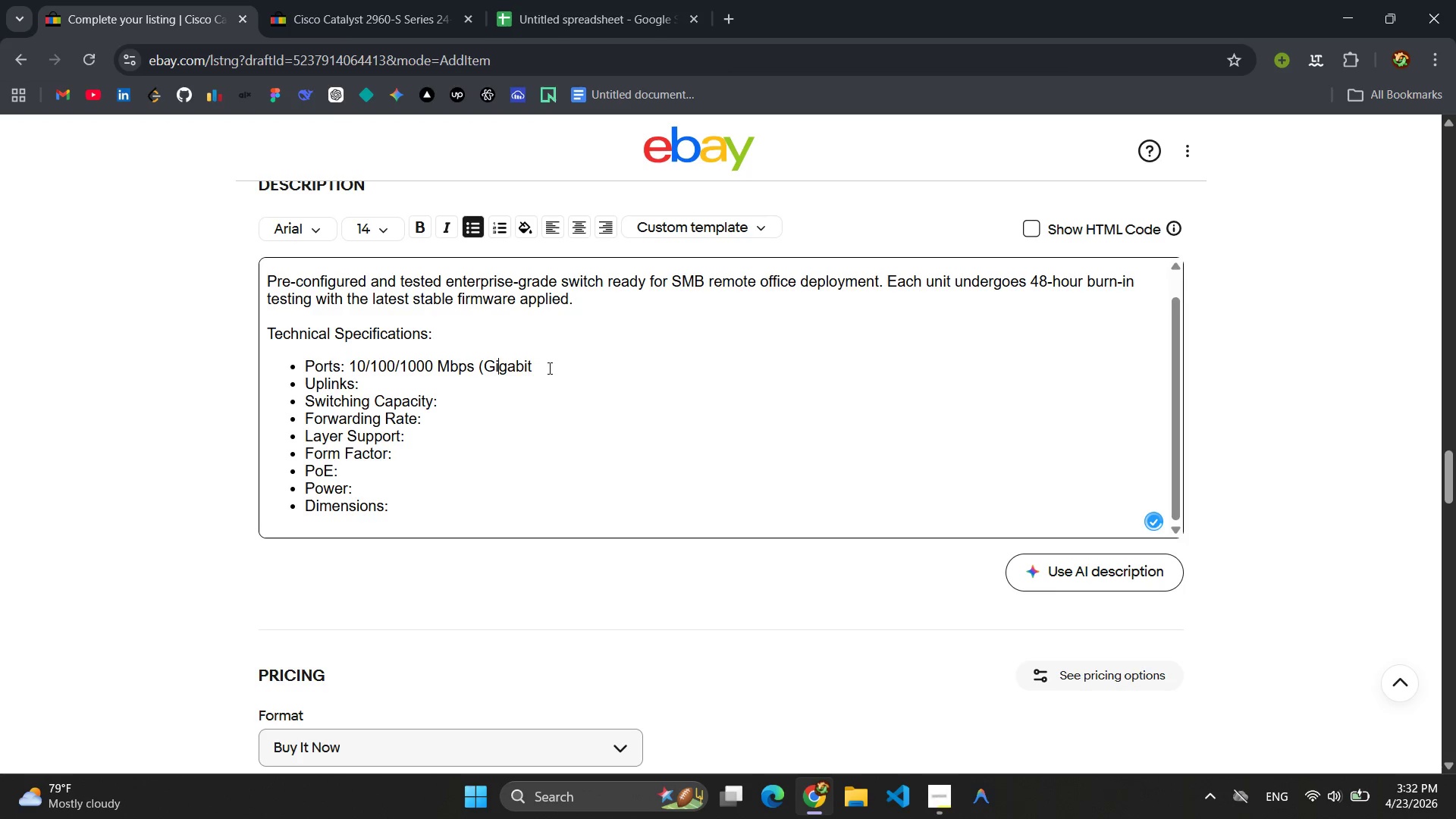 
key(ArrowLeft)
 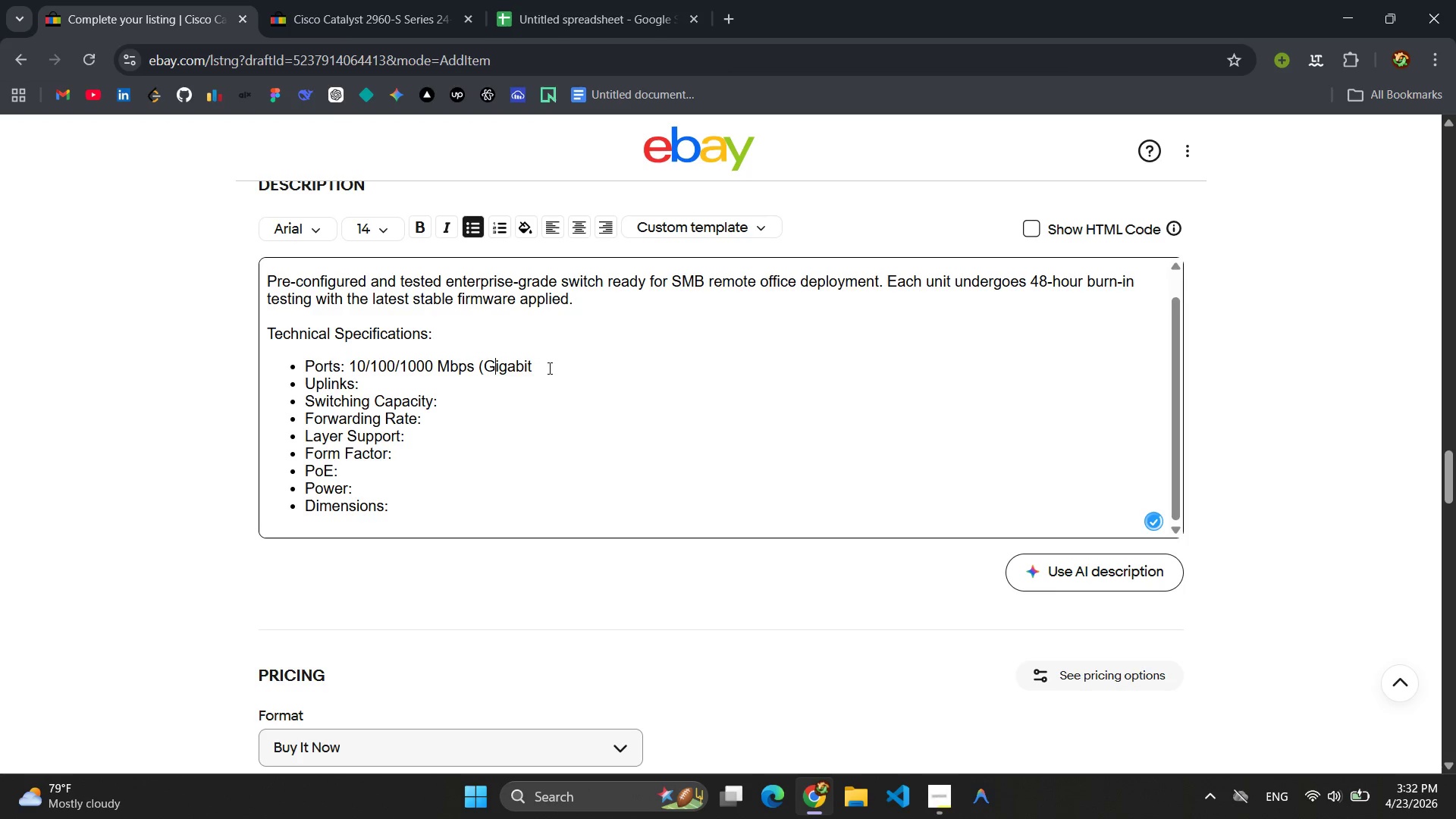 
key(ArrowLeft)
 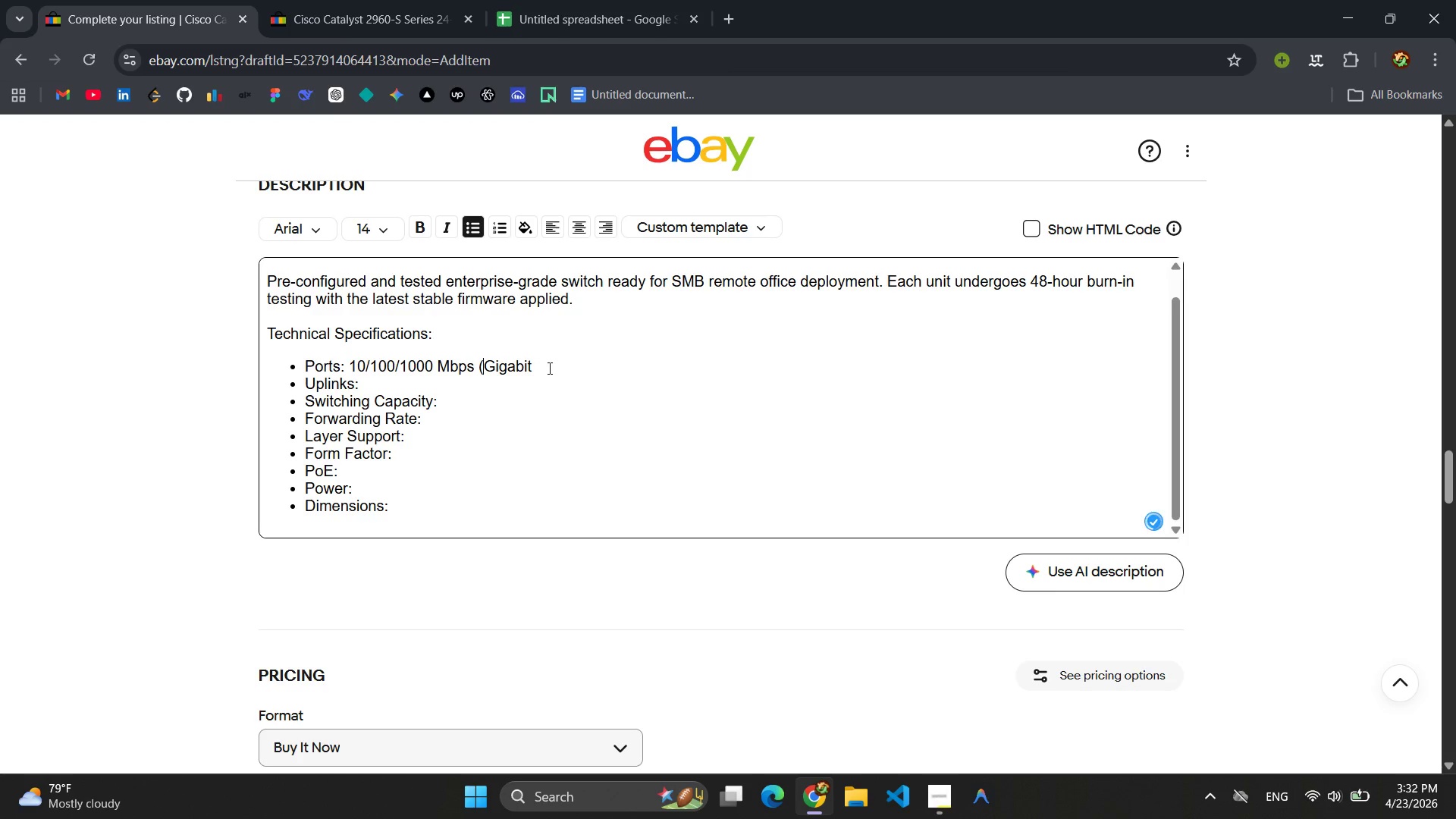 
key(Backspace)
type( Ethernet)
 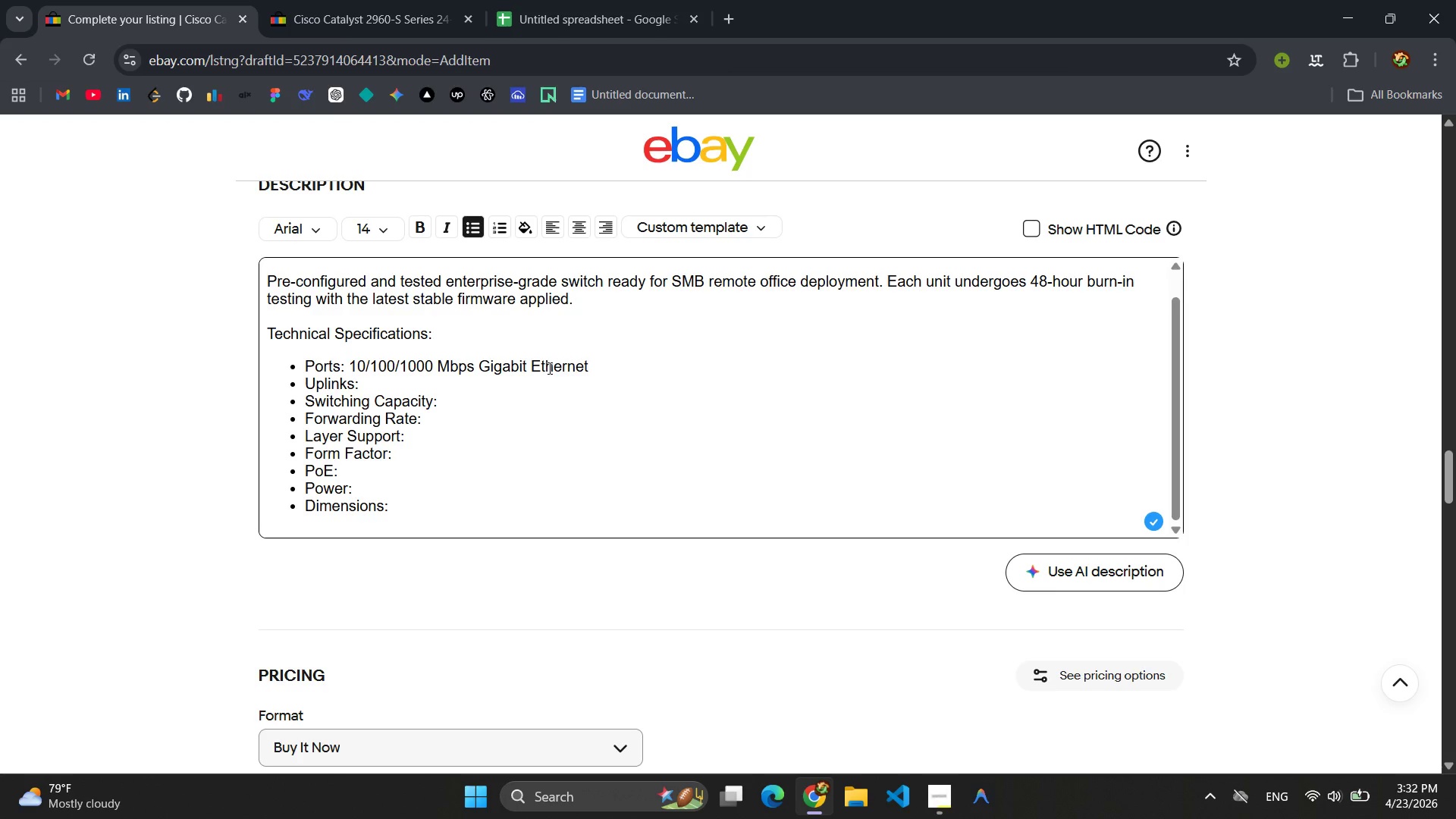 
hold_key(key=ArrowRight, duration=0.8)
 